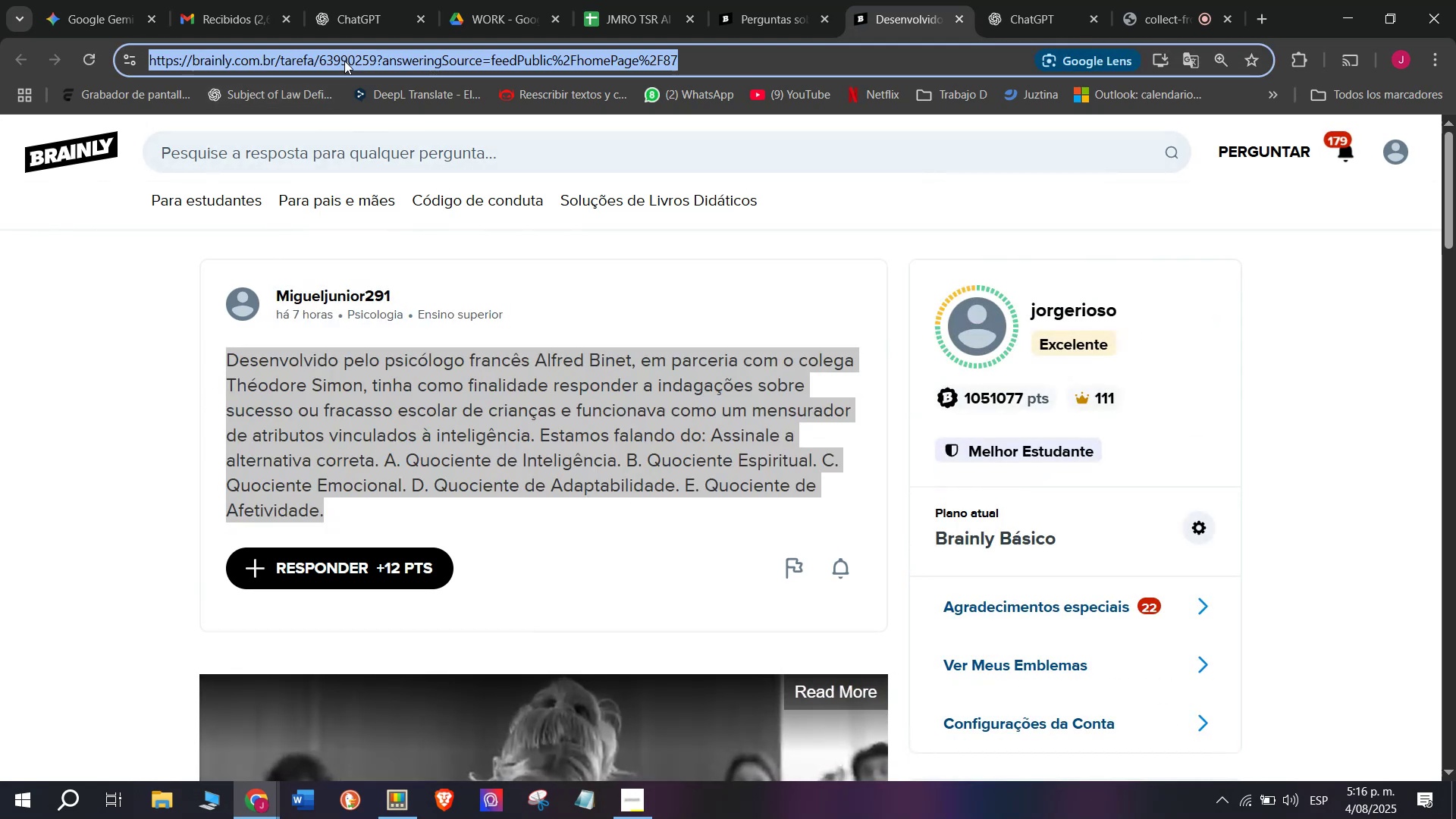 
key(Control+C)
 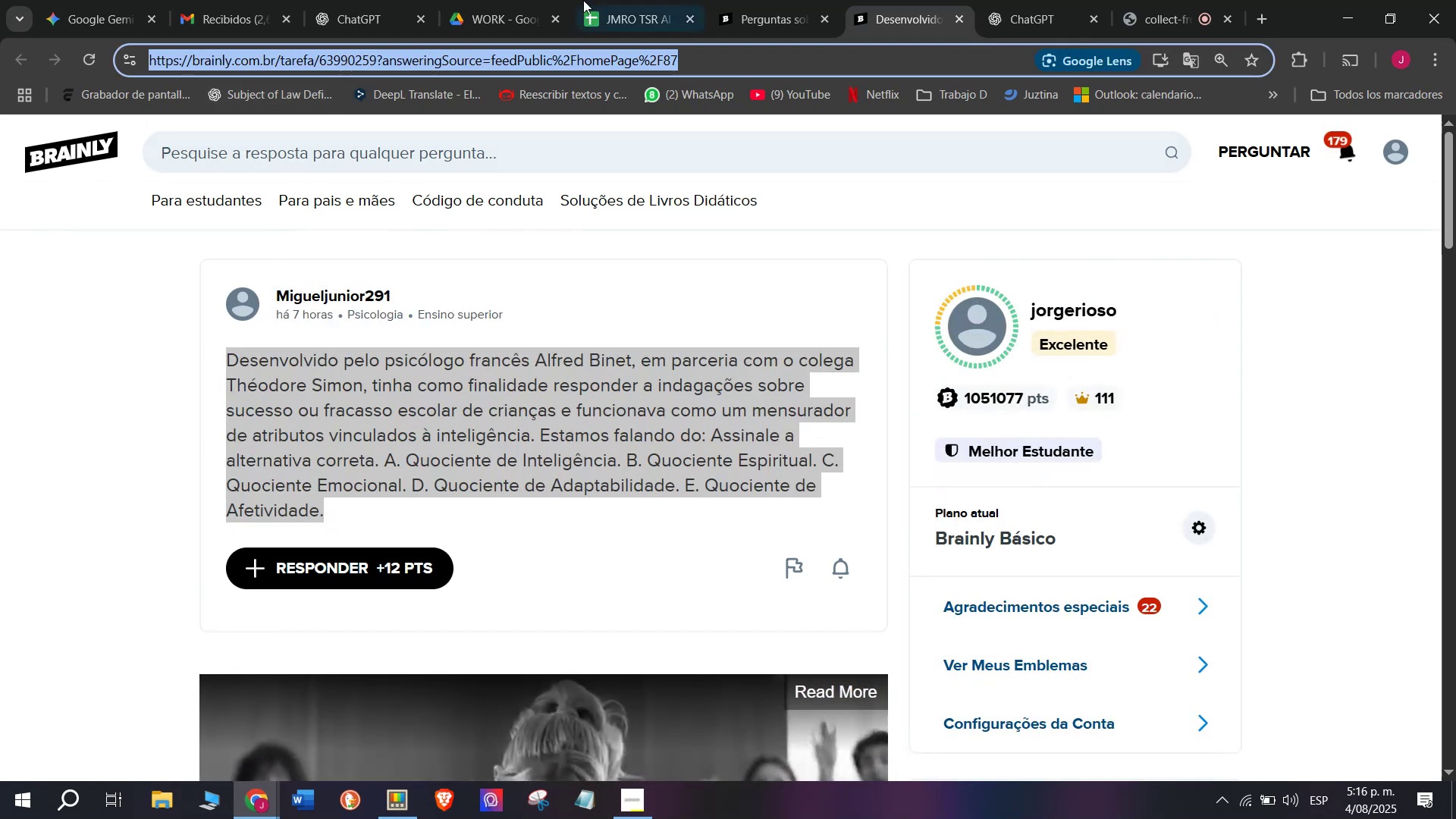 
left_click([605, 0])
 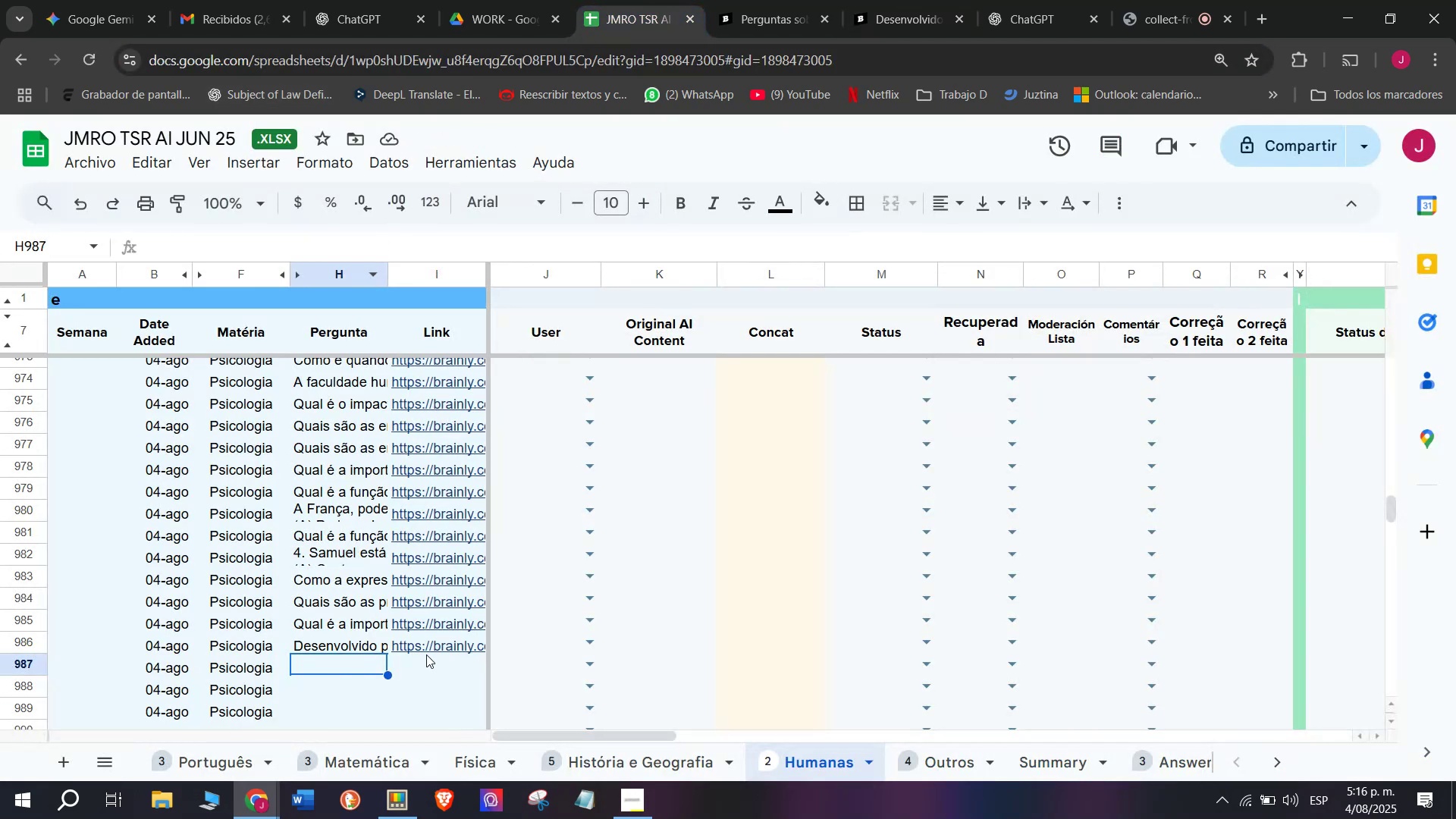 
left_click([429, 661])
 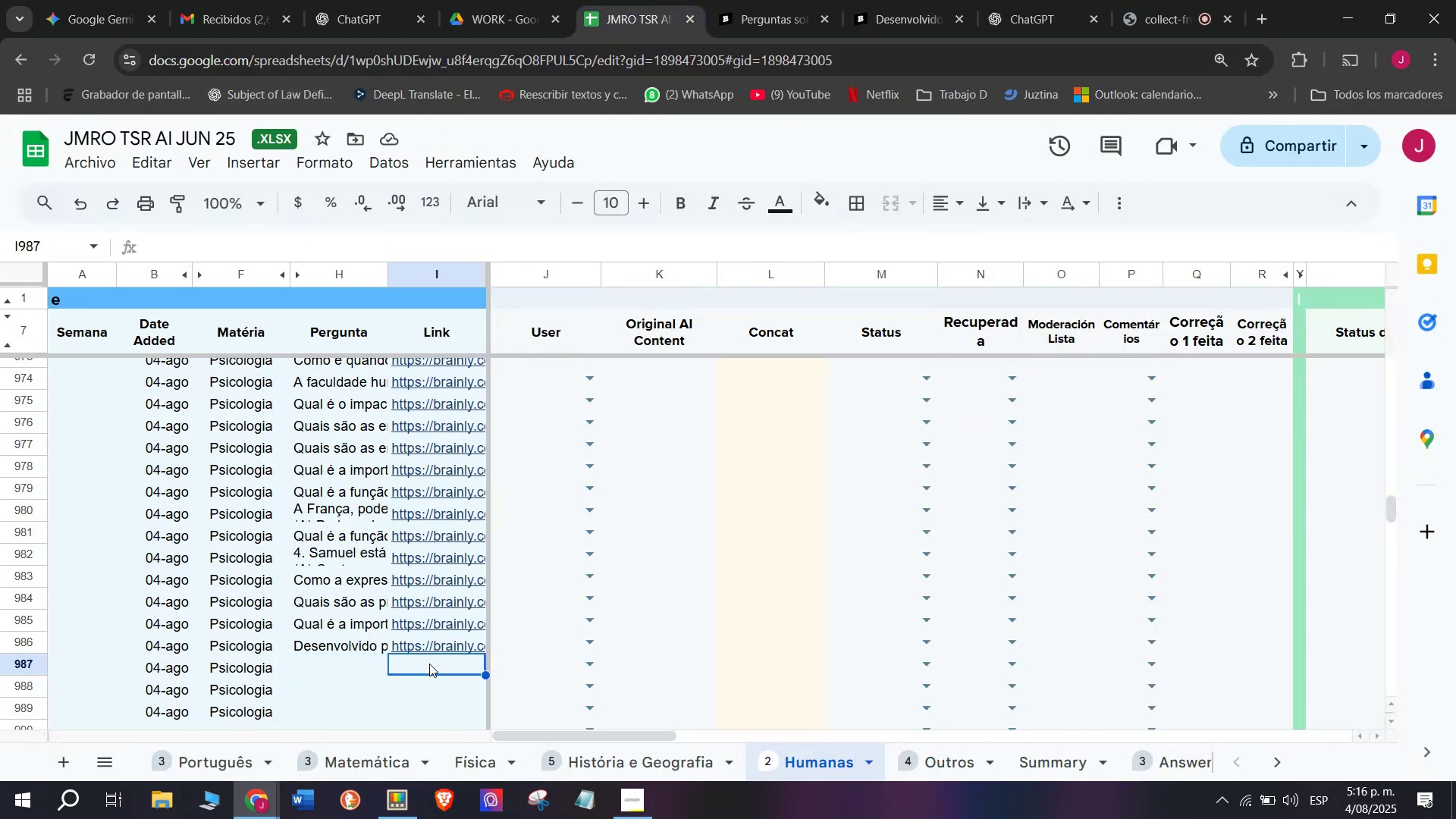 
key(Control+ControlLeft)
 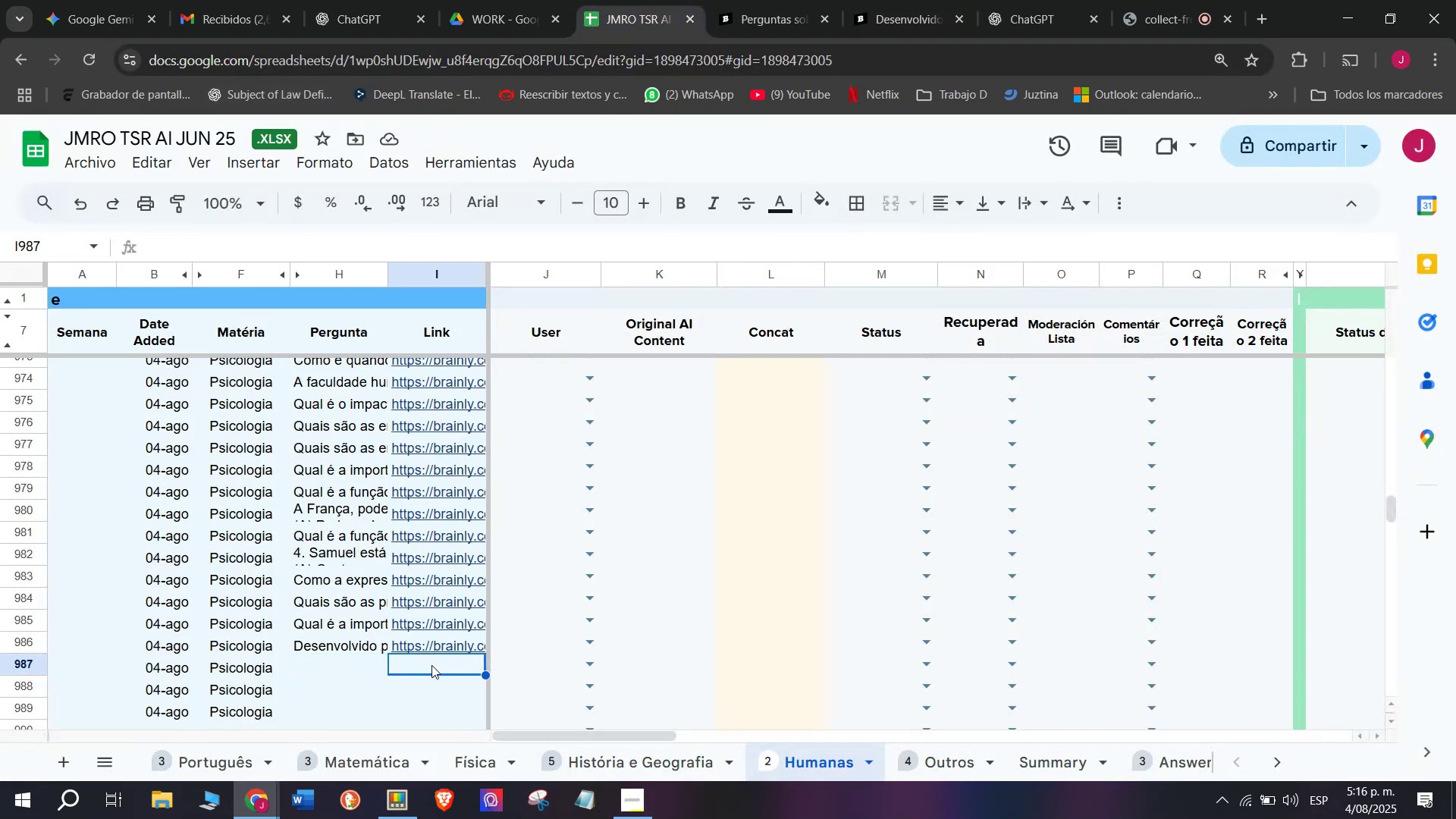 
double_click([435, 664])
 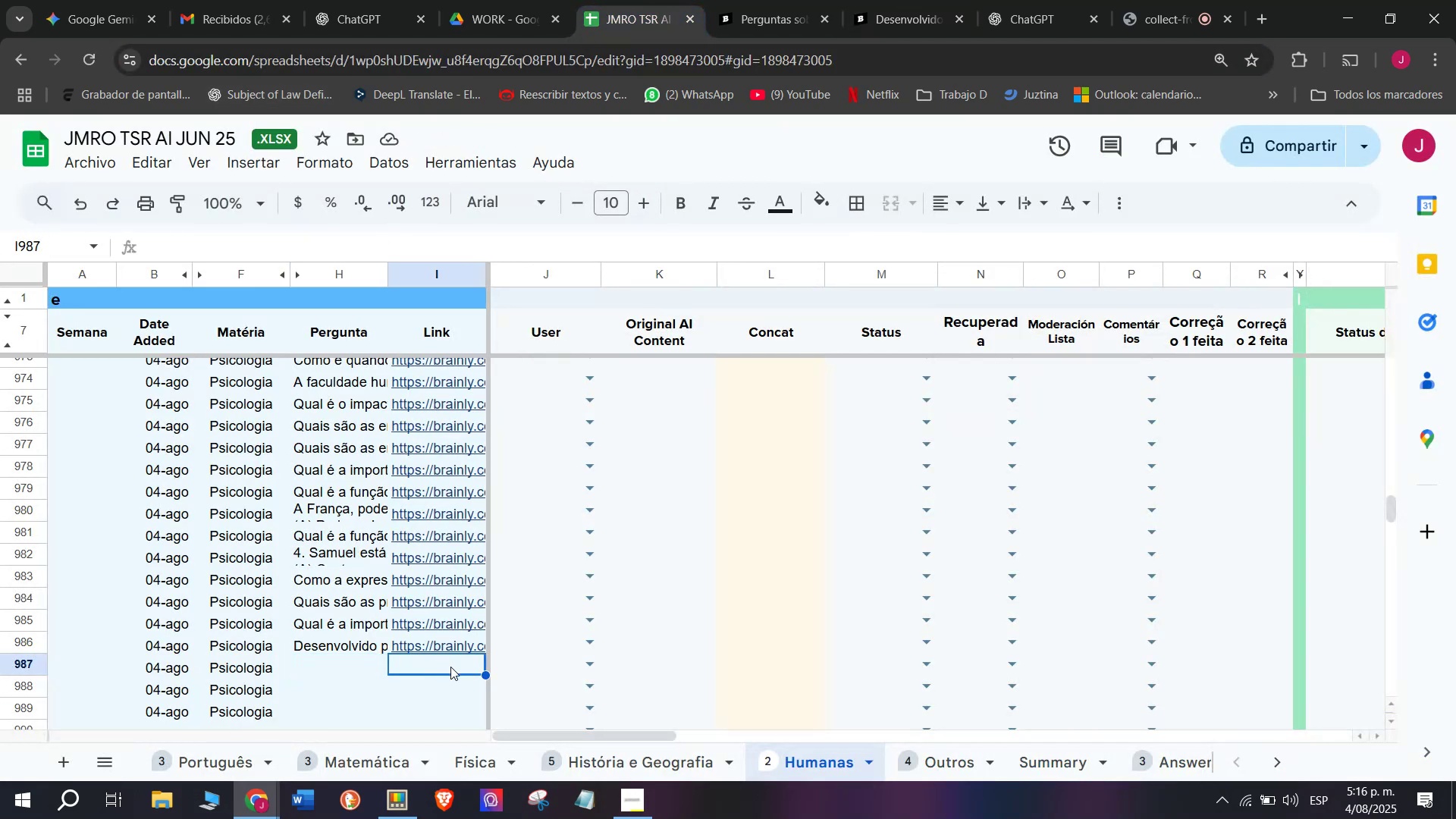 
double_click([450, 666])
 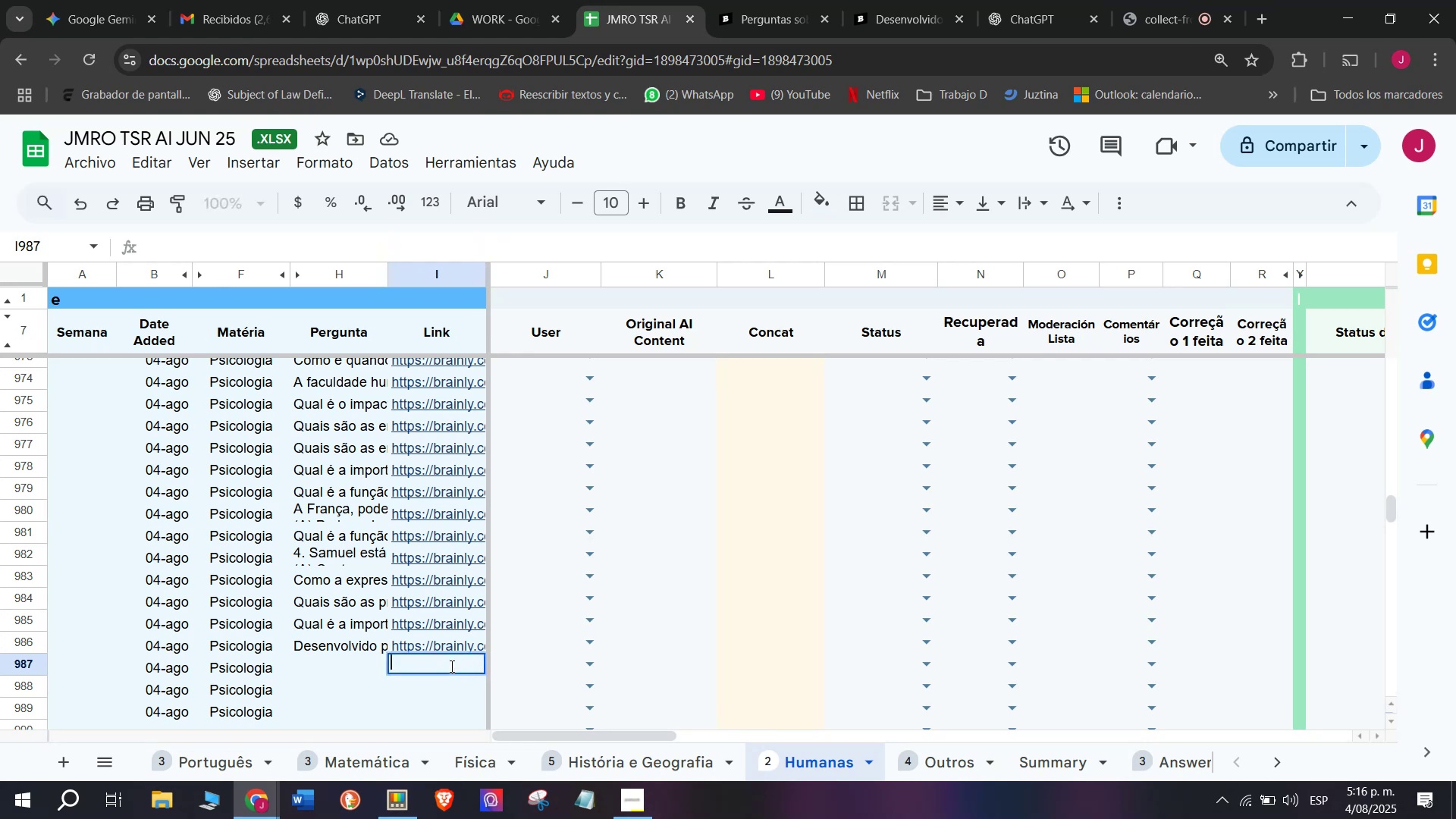 
key(Control+V)
 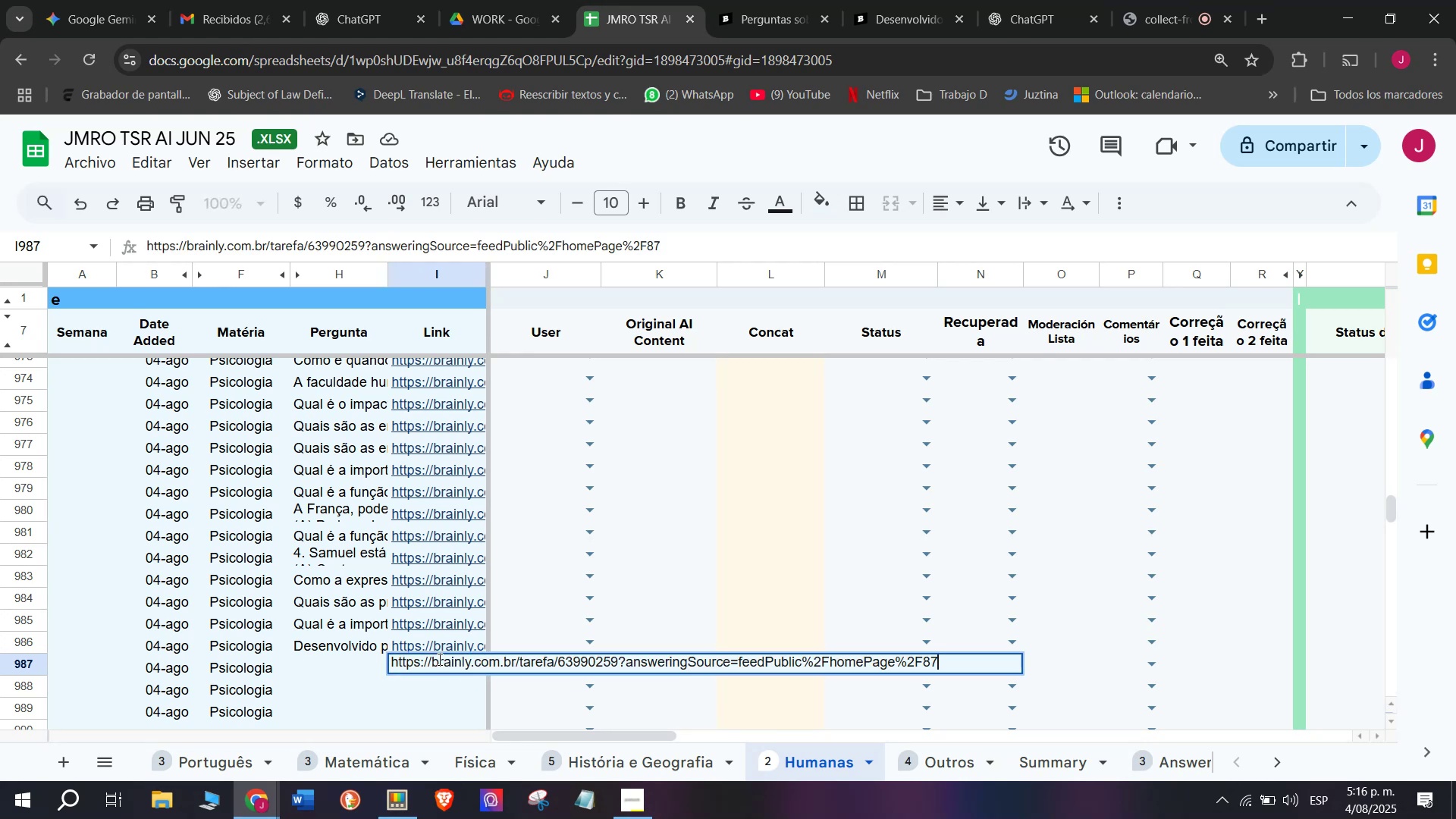 
key(Enter)
 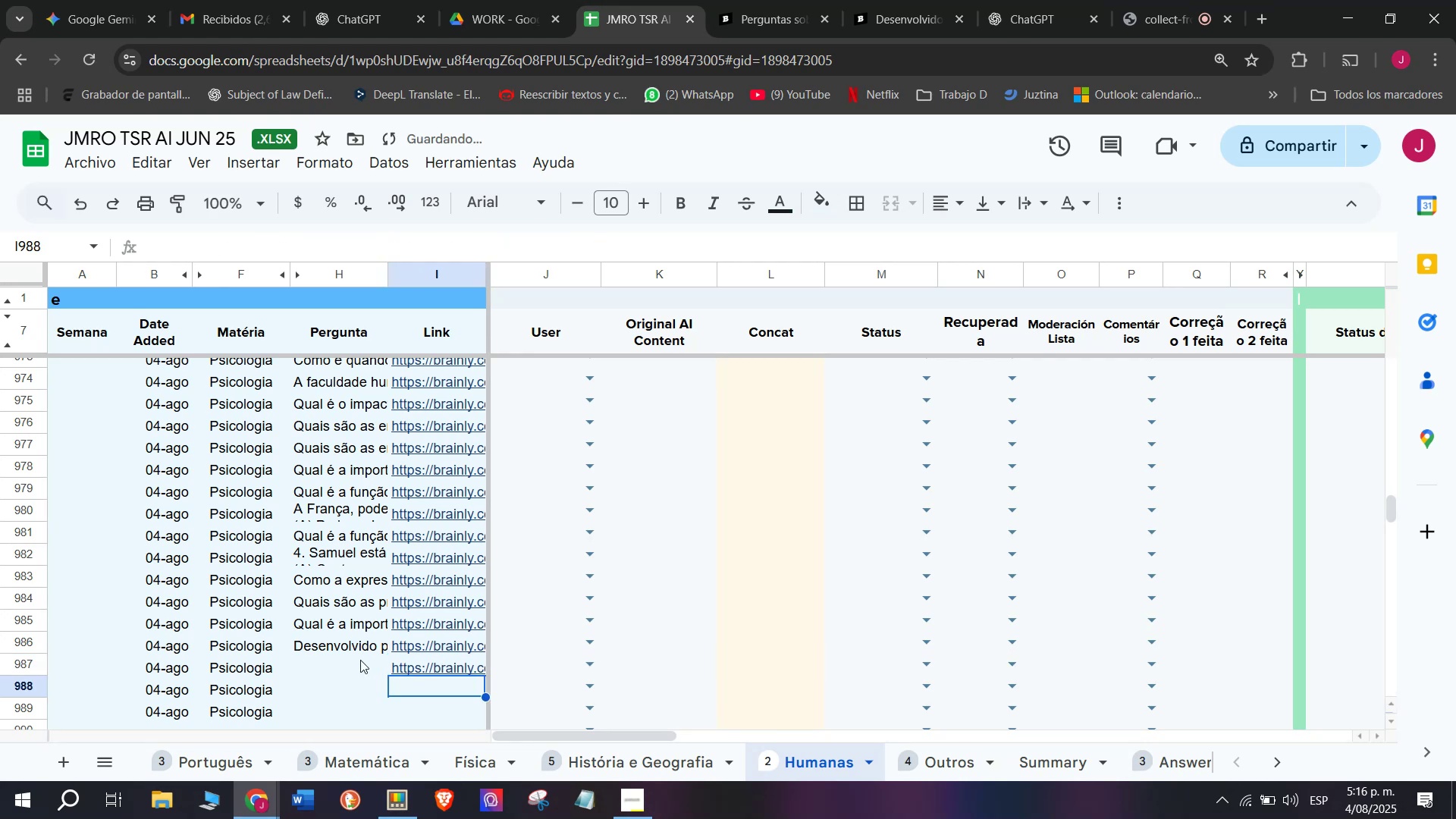 
double_click([339, 662])
 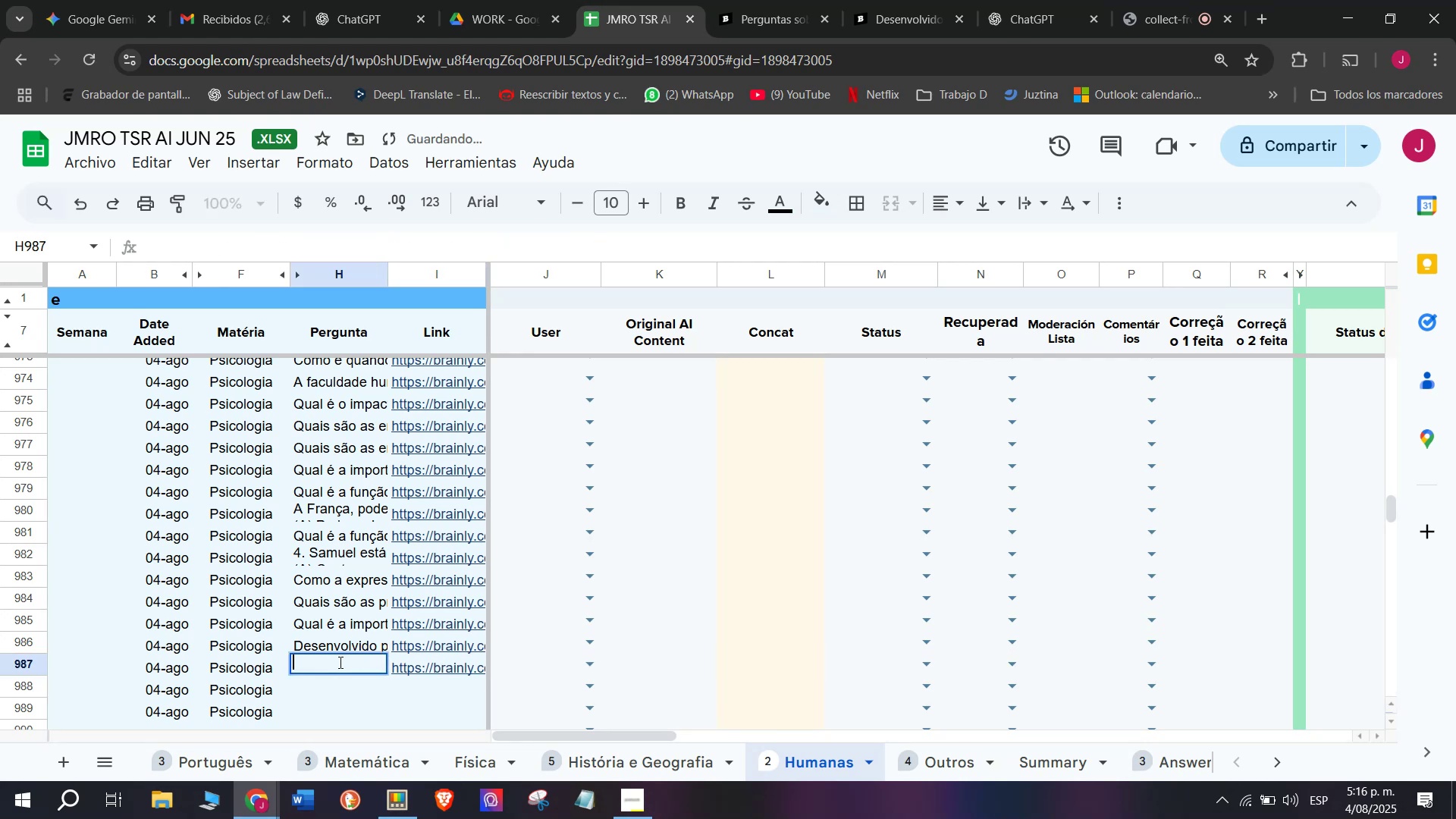 
key(Meta+MetaLeft)
 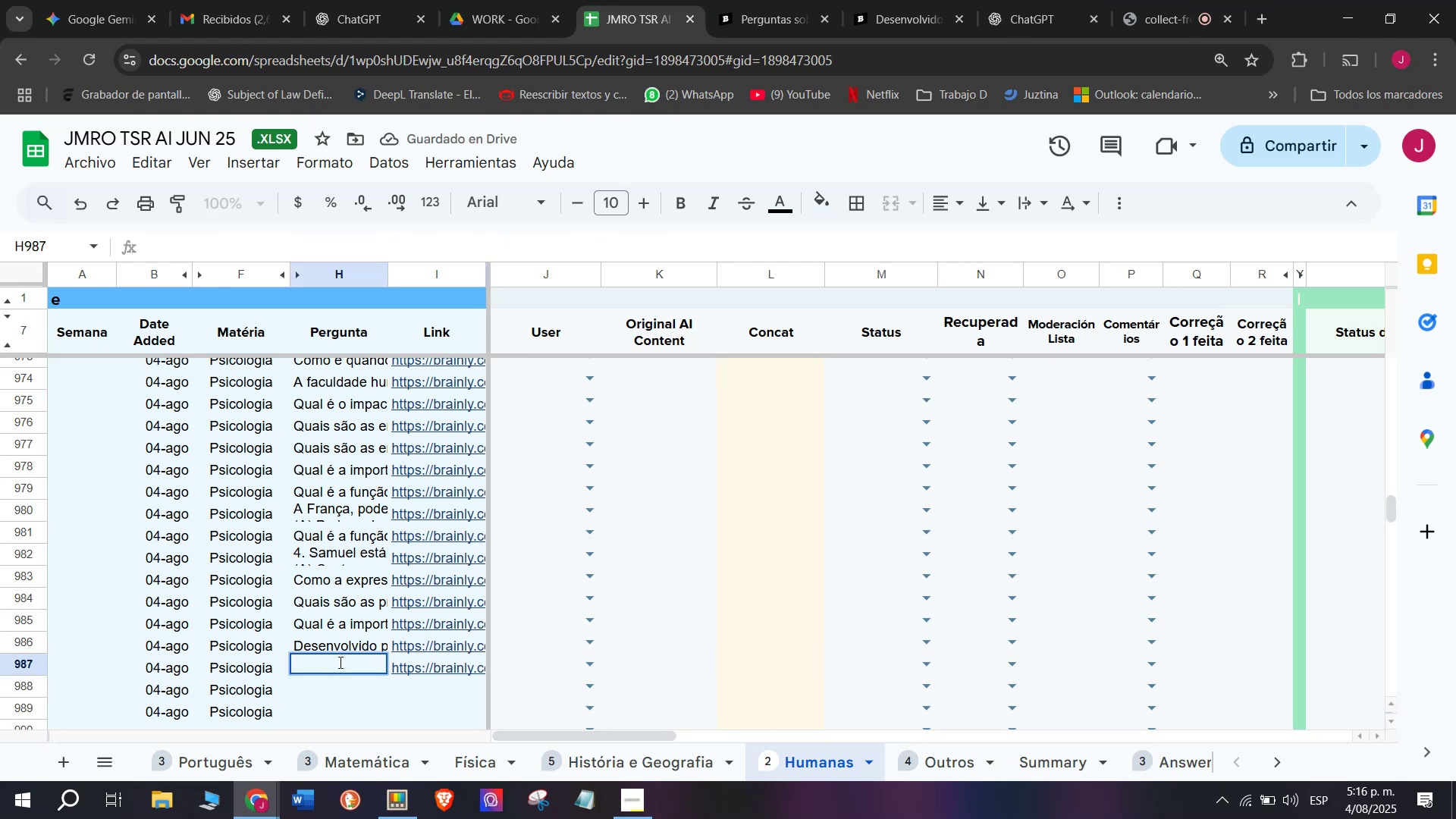 
key(Meta+V)
 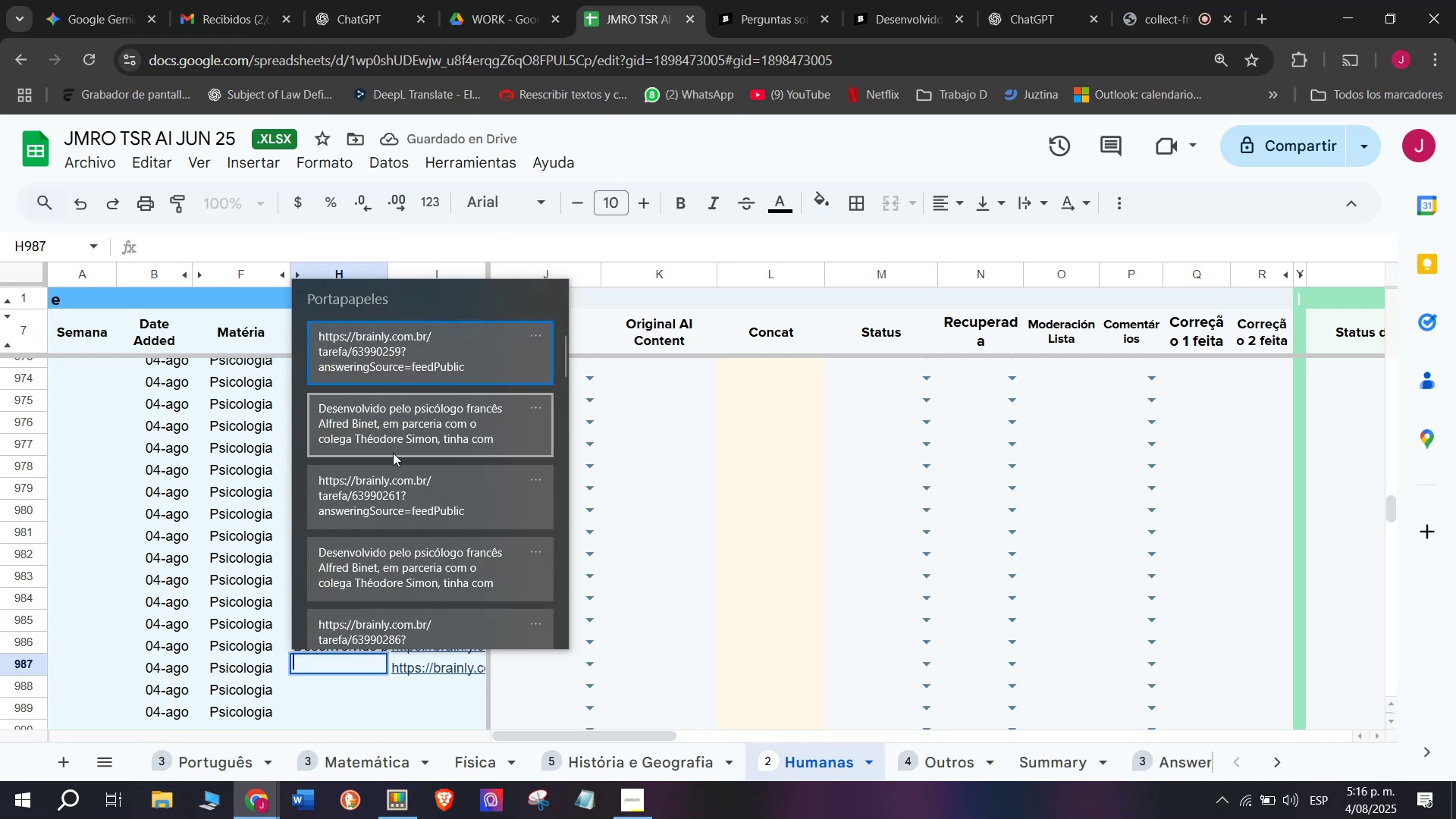 
key(Control+ControlLeft)
 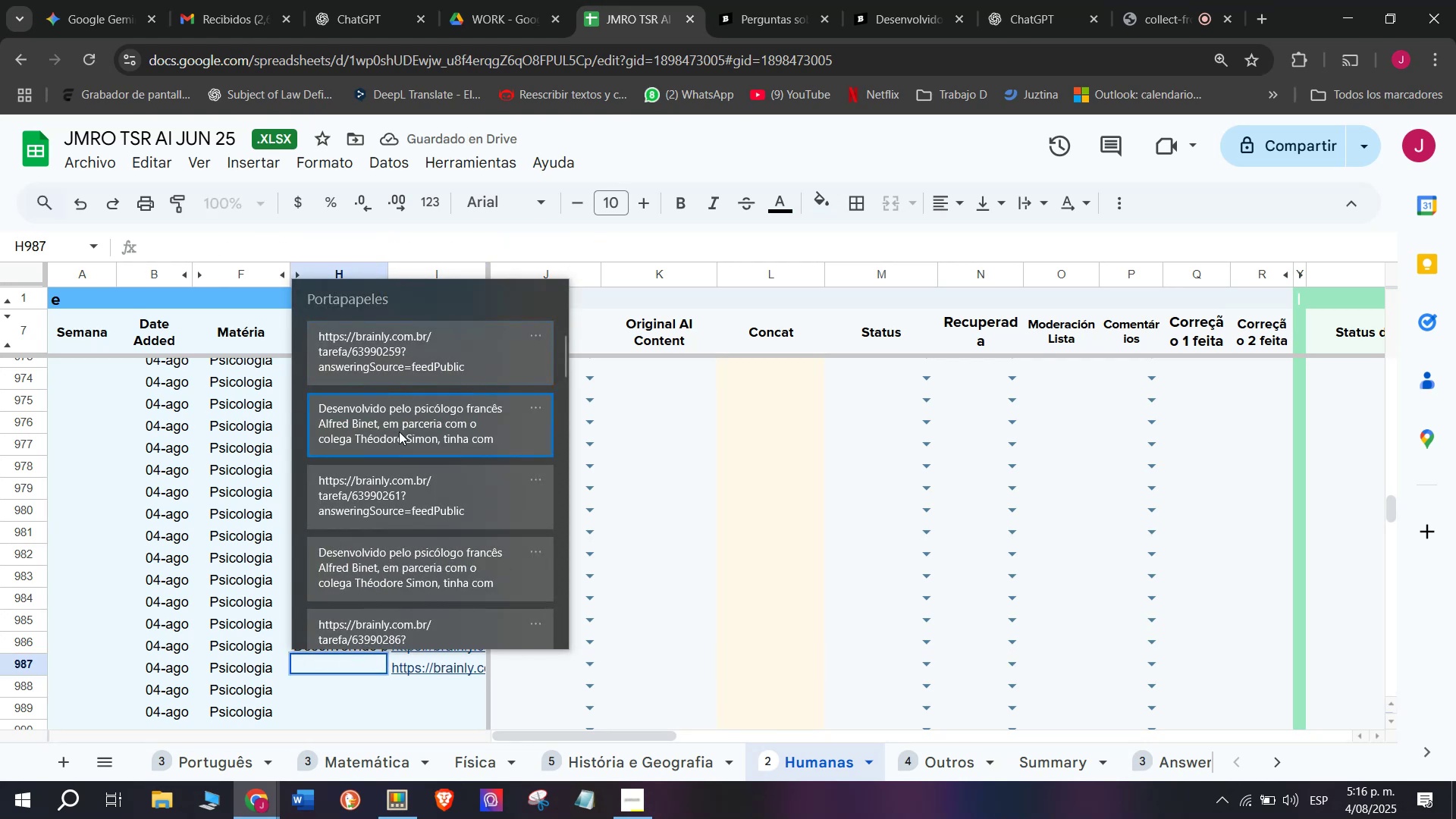 
key(Control+V)
 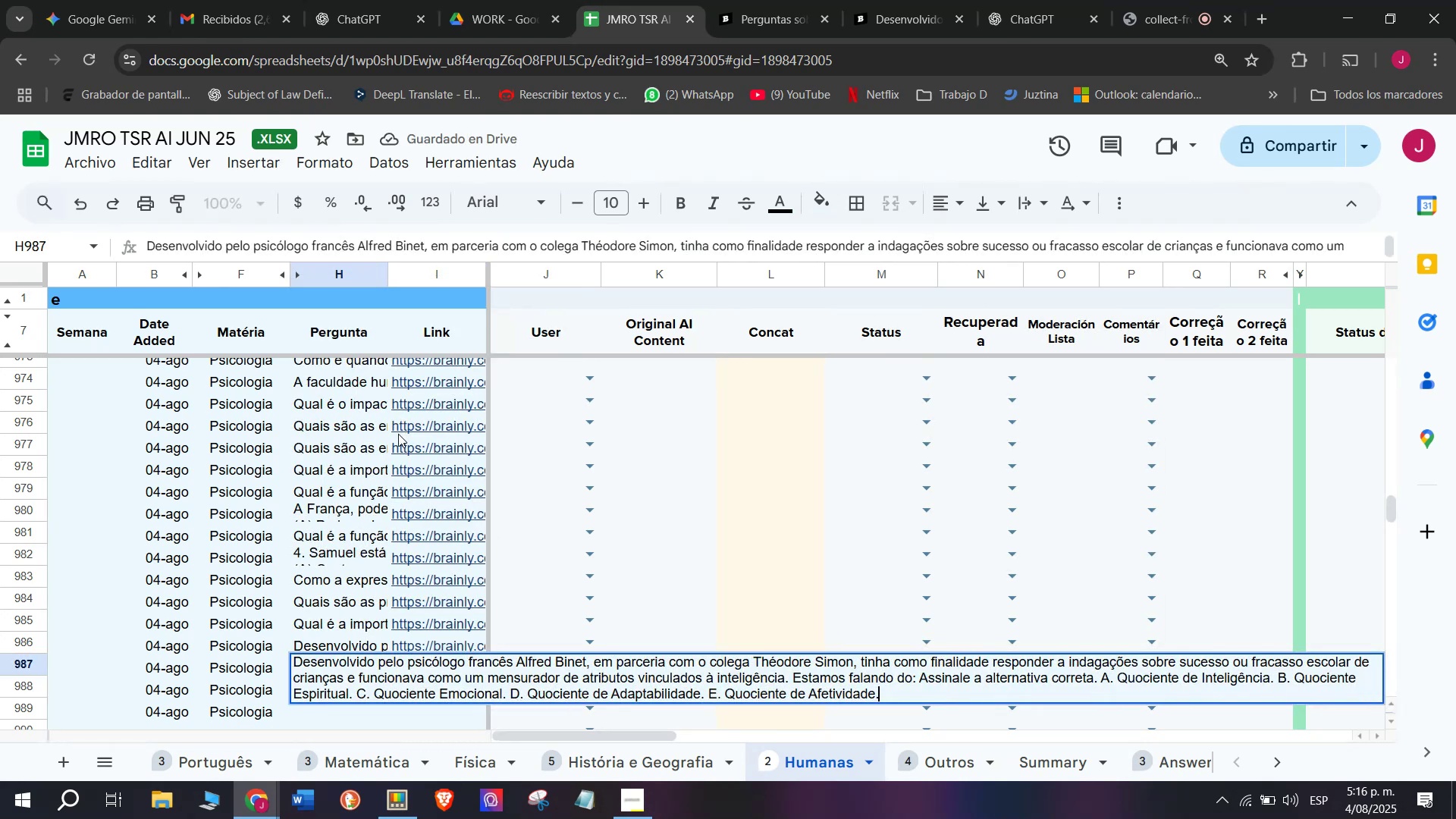 
key(Enter)
 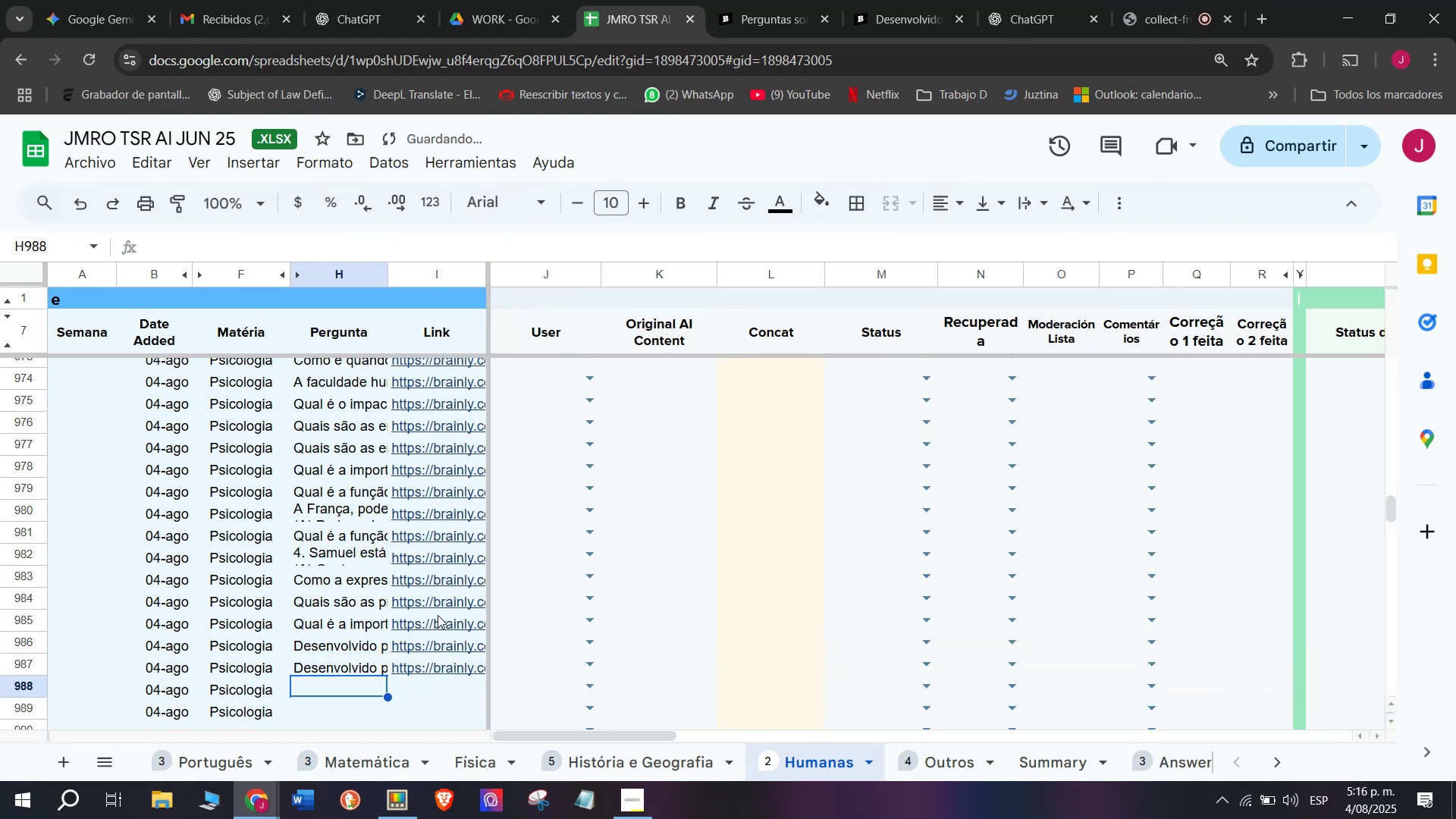 
left_click([421, 664])
 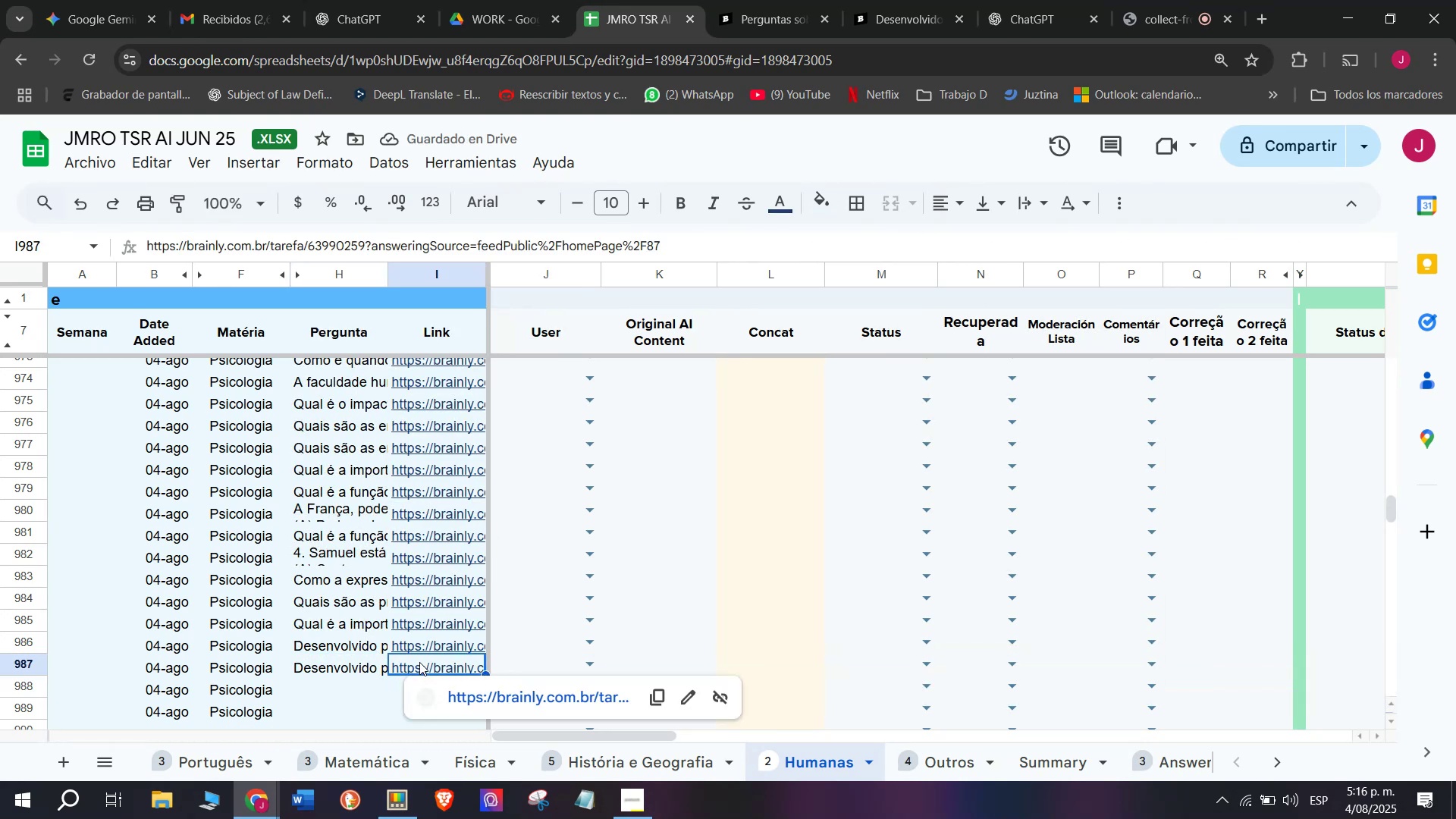 
key(Backspace)
 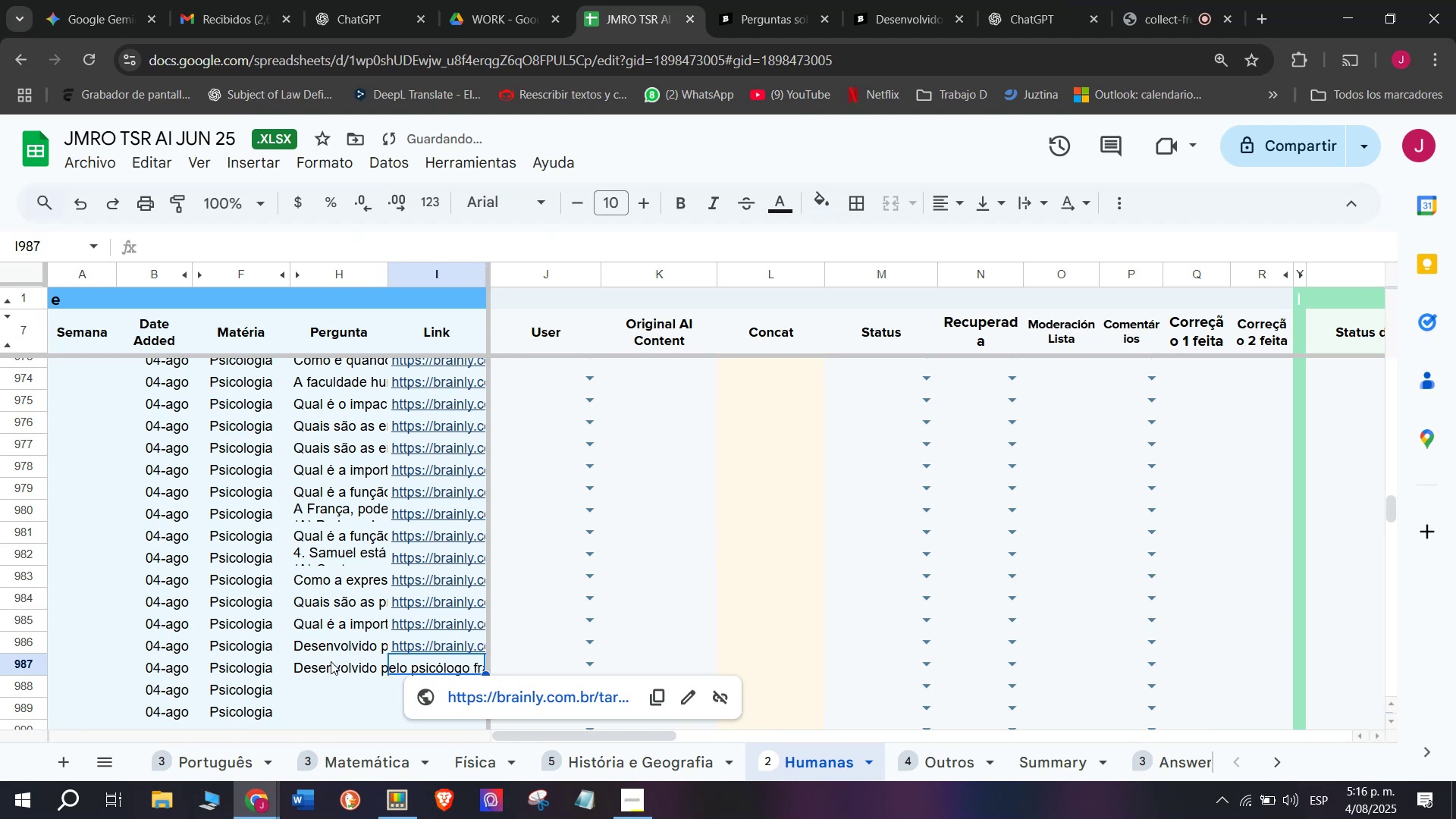 
key(Backspace)
 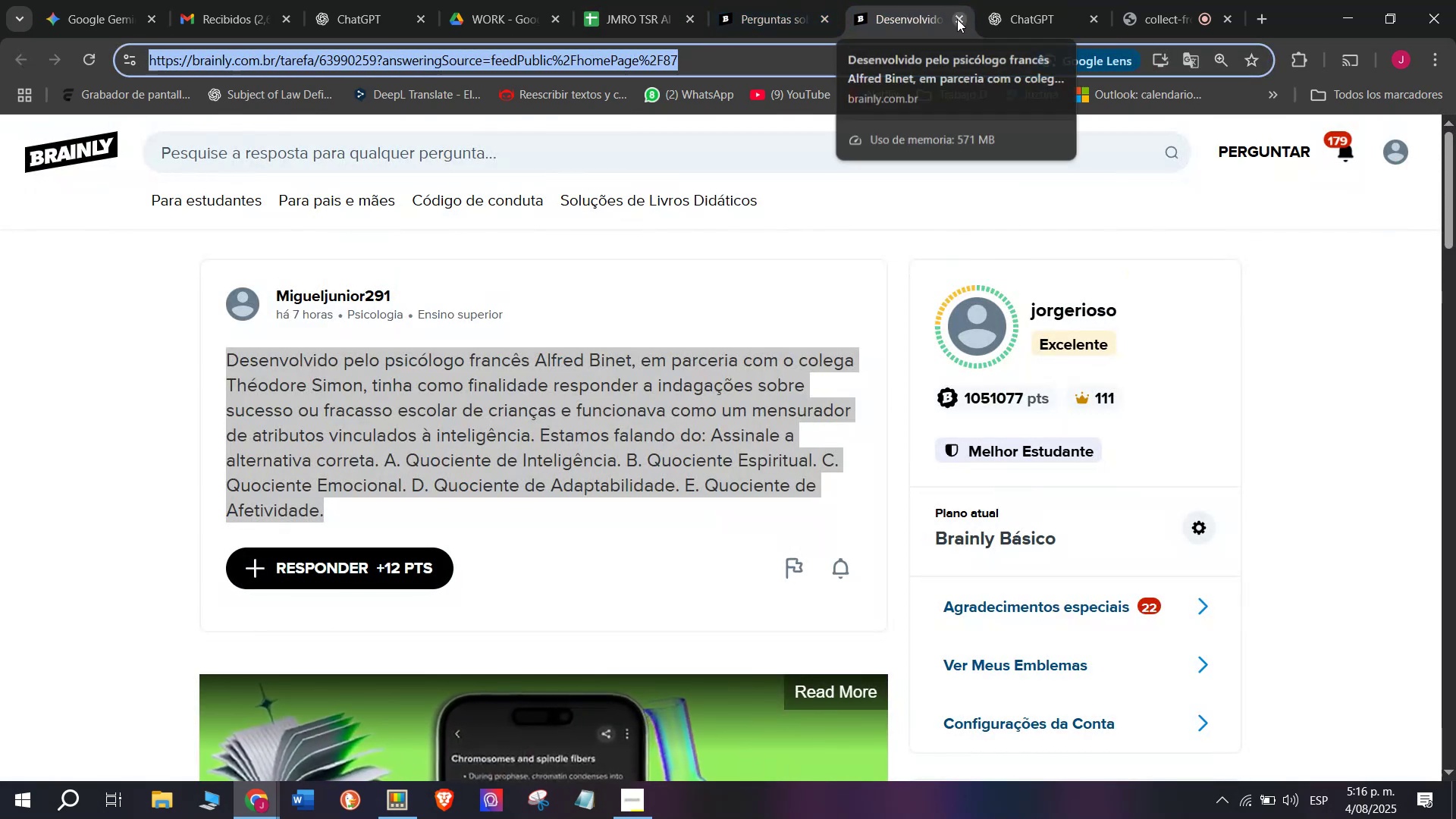 
scroll: coordinate [569, 537], scroll_direction: down, amount: 1.0
 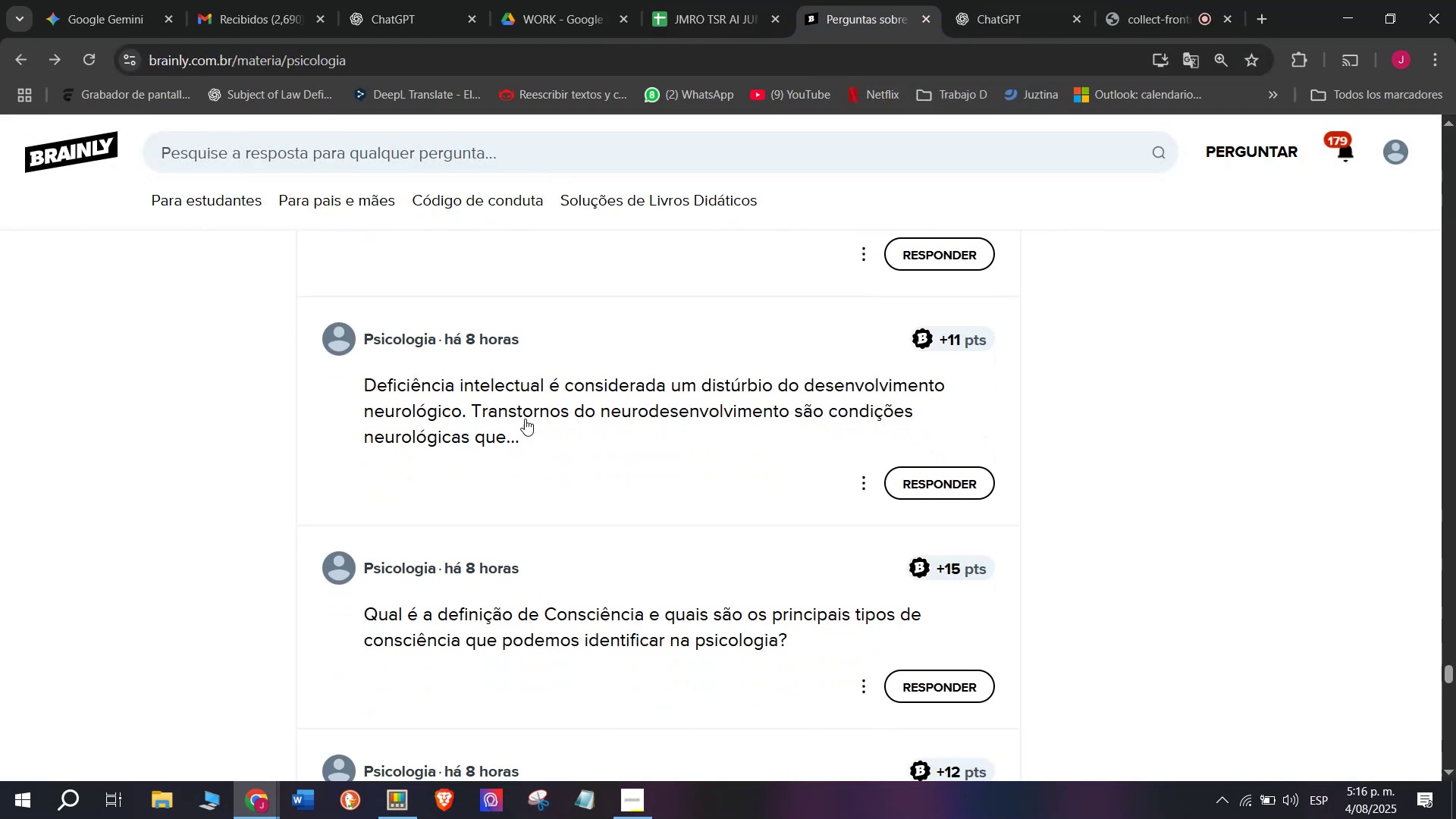 
right_click([525, 411])
 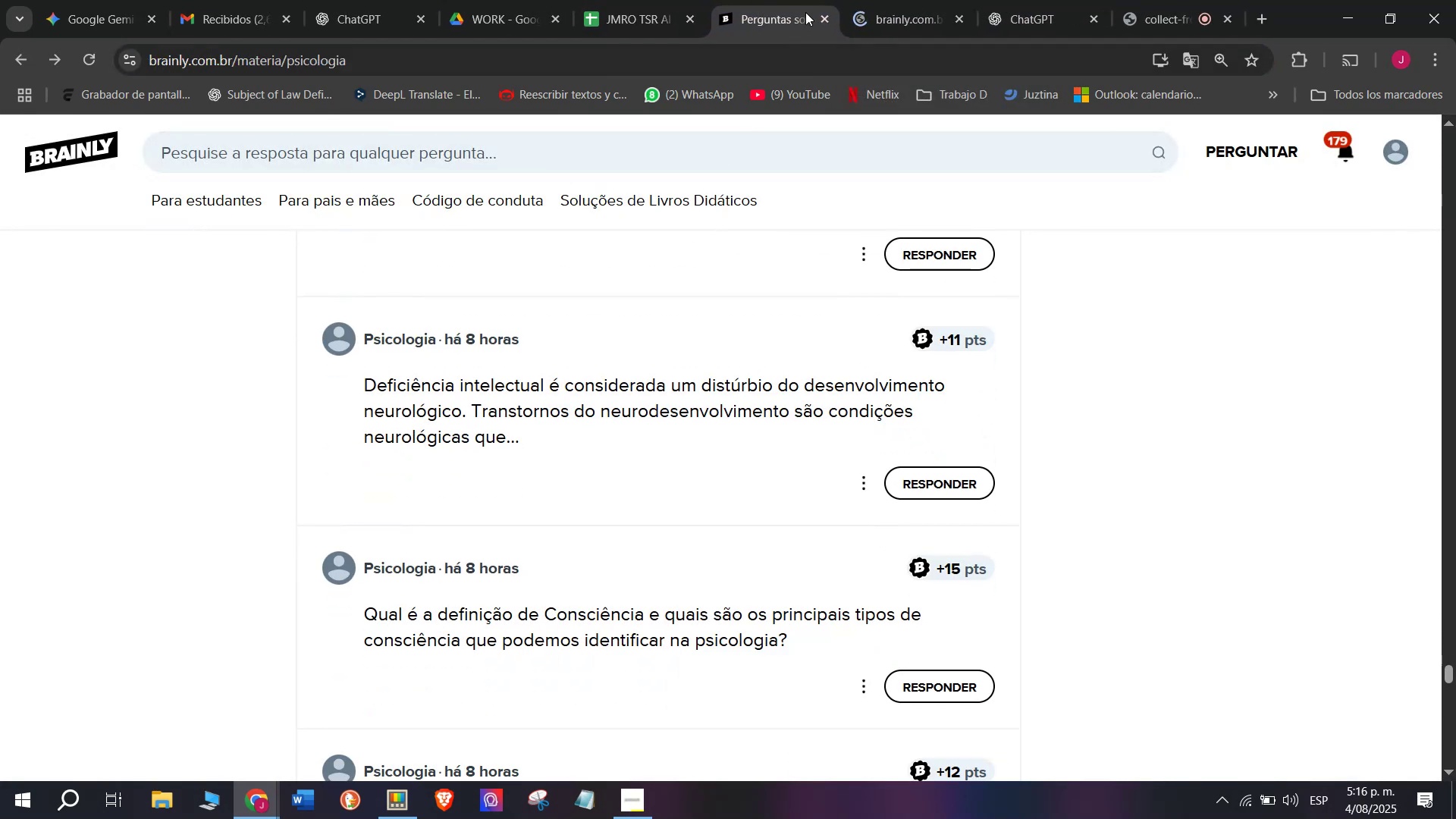 
left_click([900, 0])
 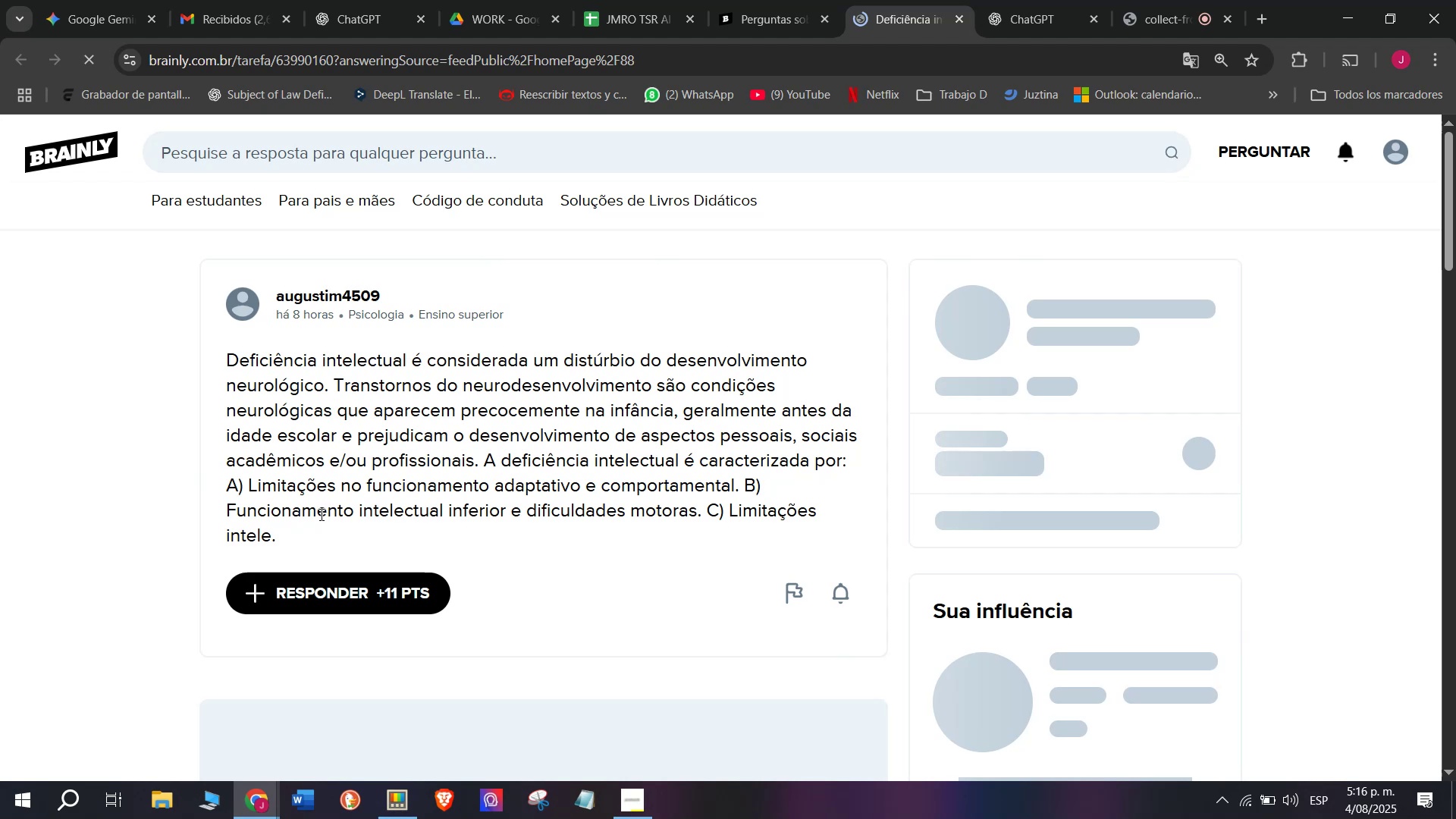 
left_click_drag(start_coordinate=[300, 539], to_coordinate=[187, 369])
 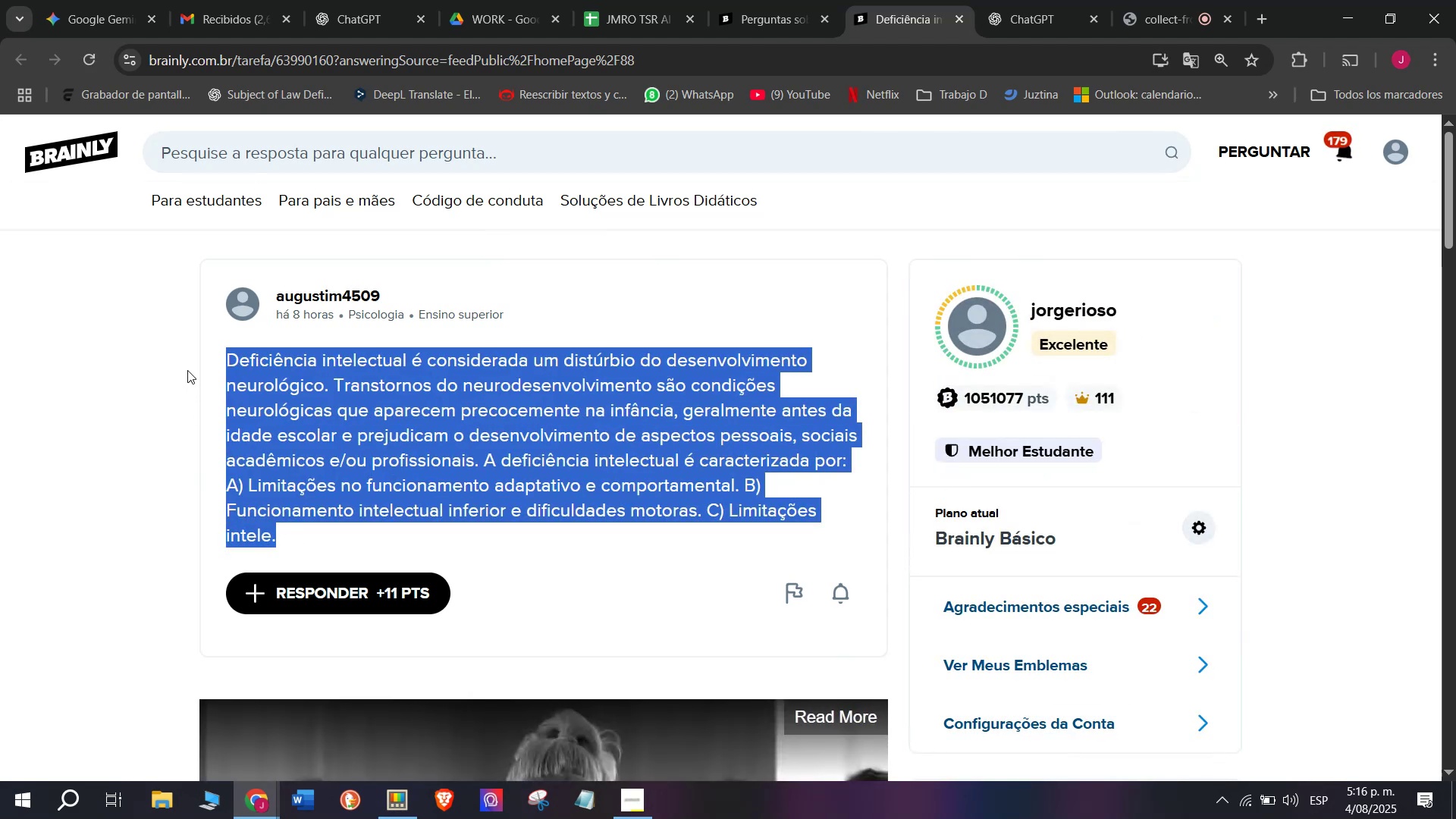 
key(Control+C)
 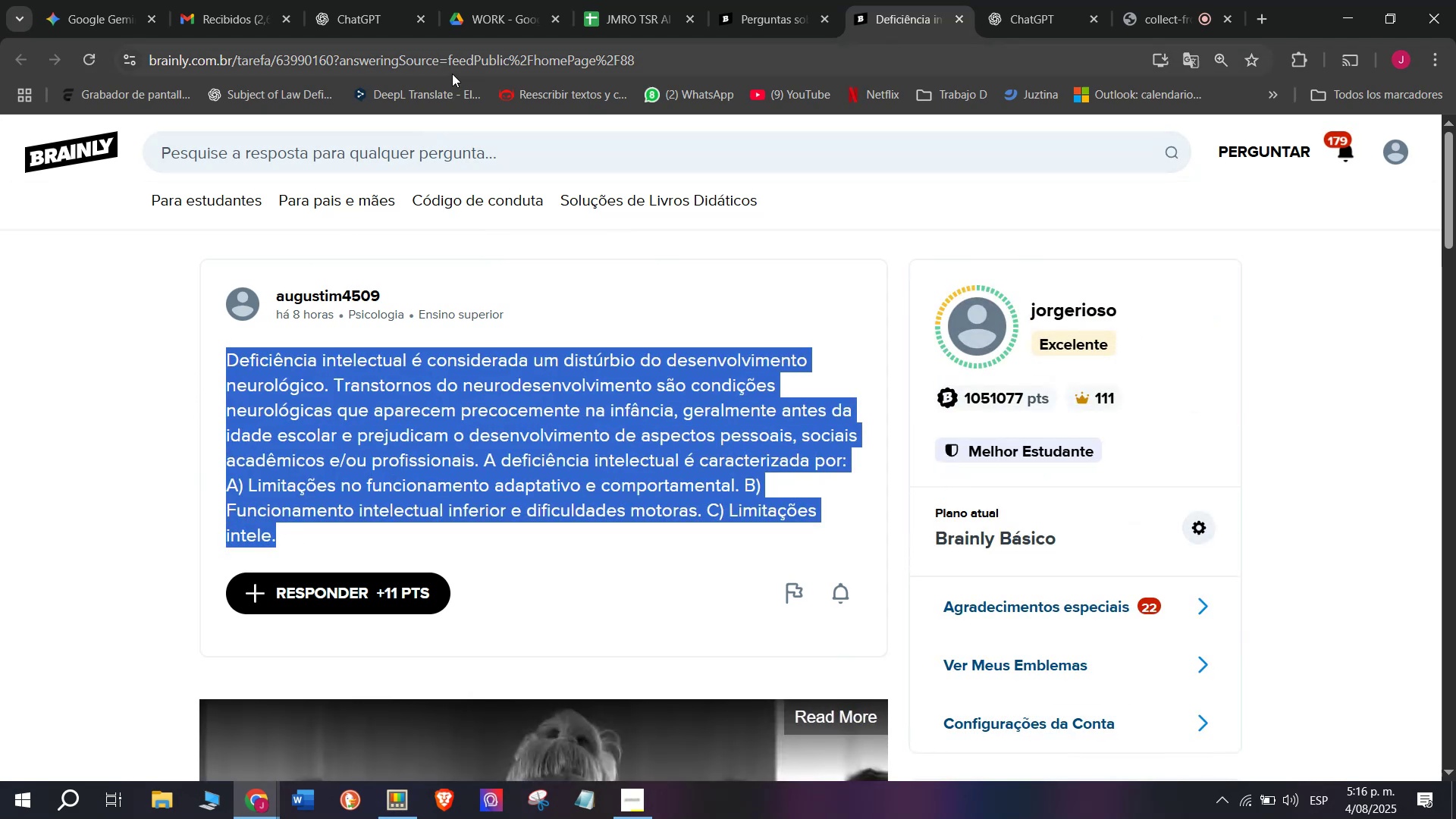 
left_click([458, 59])
 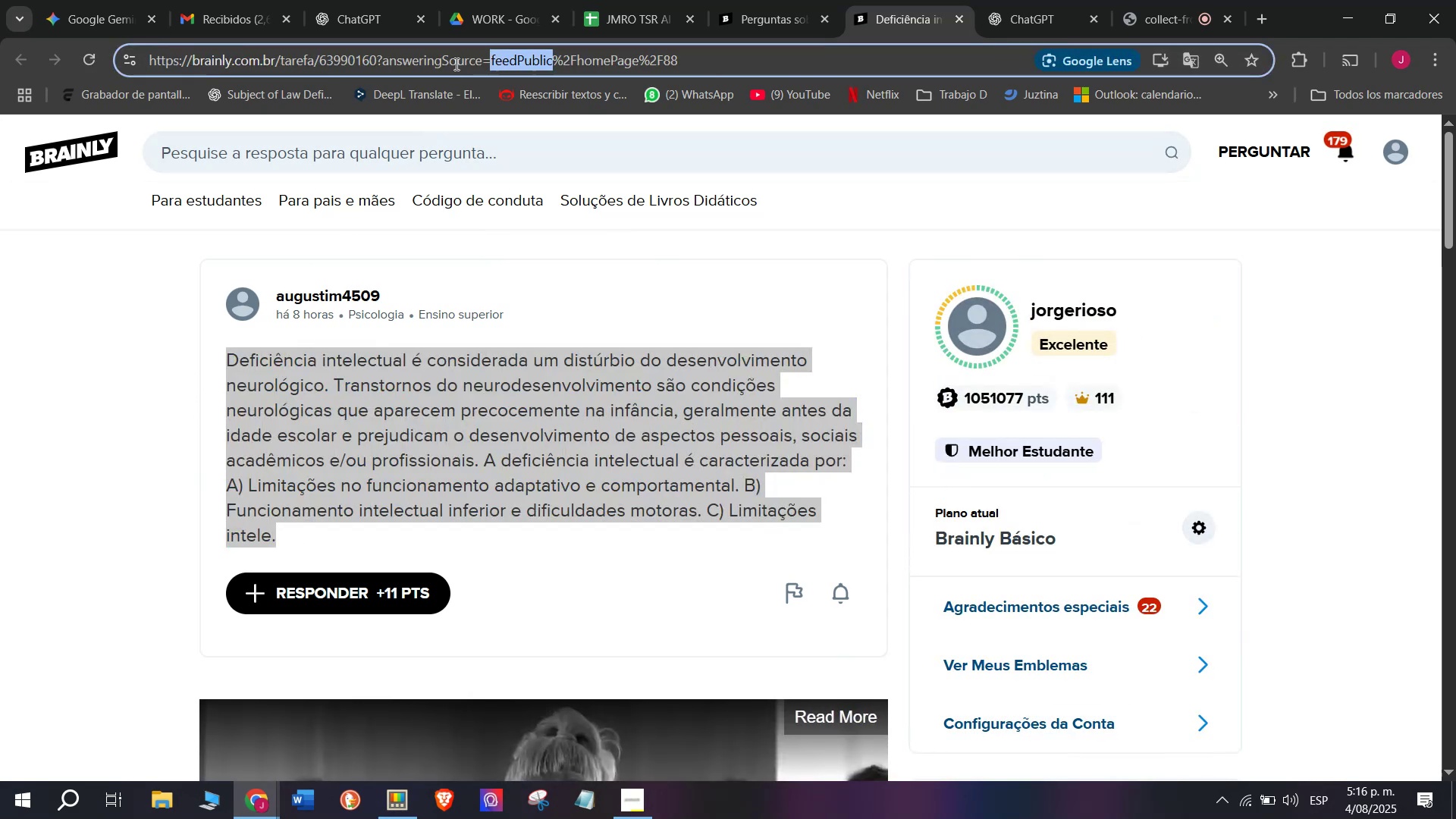 
triple_click([455, 64])
 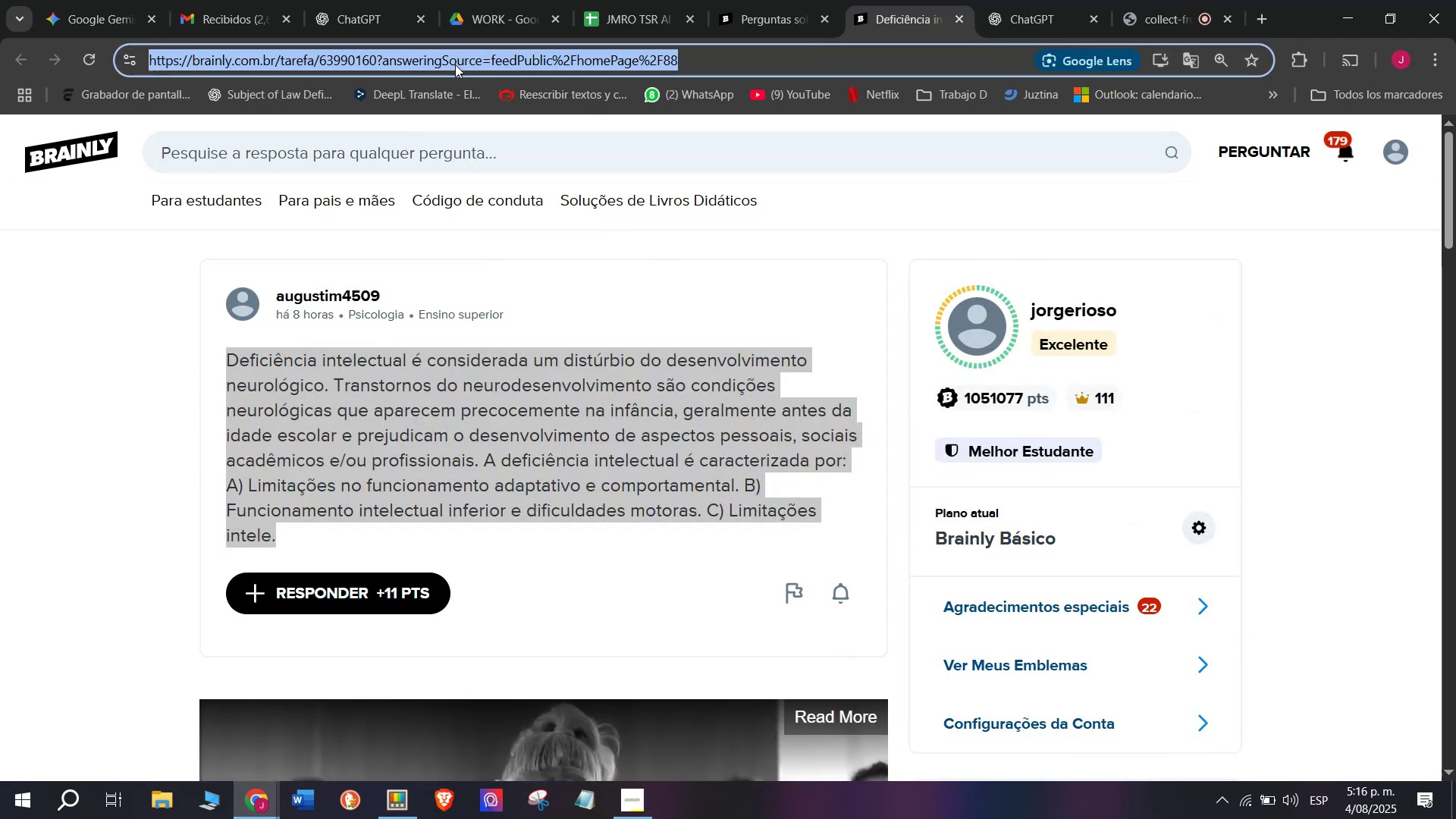 
key(Control+C)
 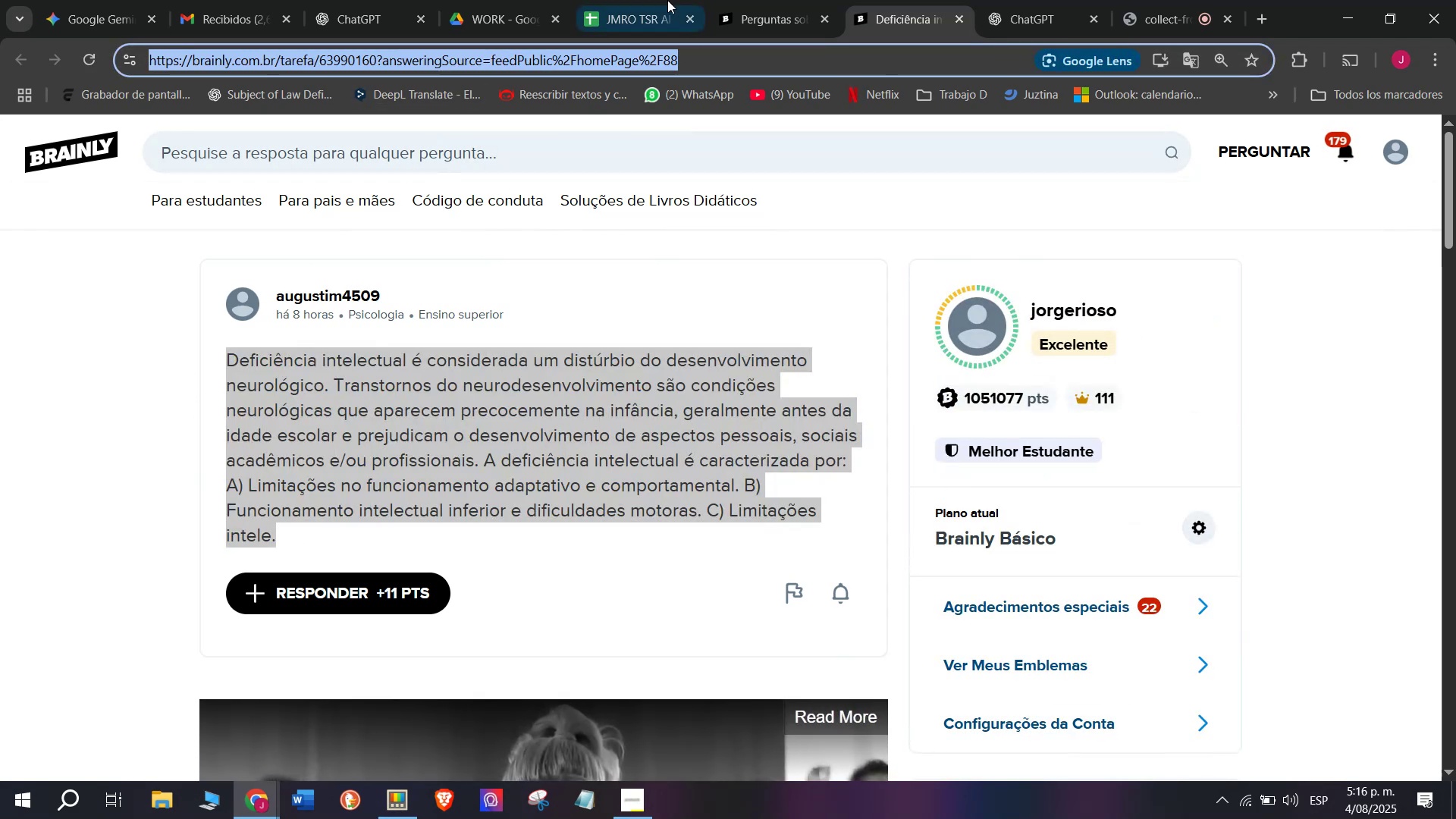 
left_click([651, 0])
 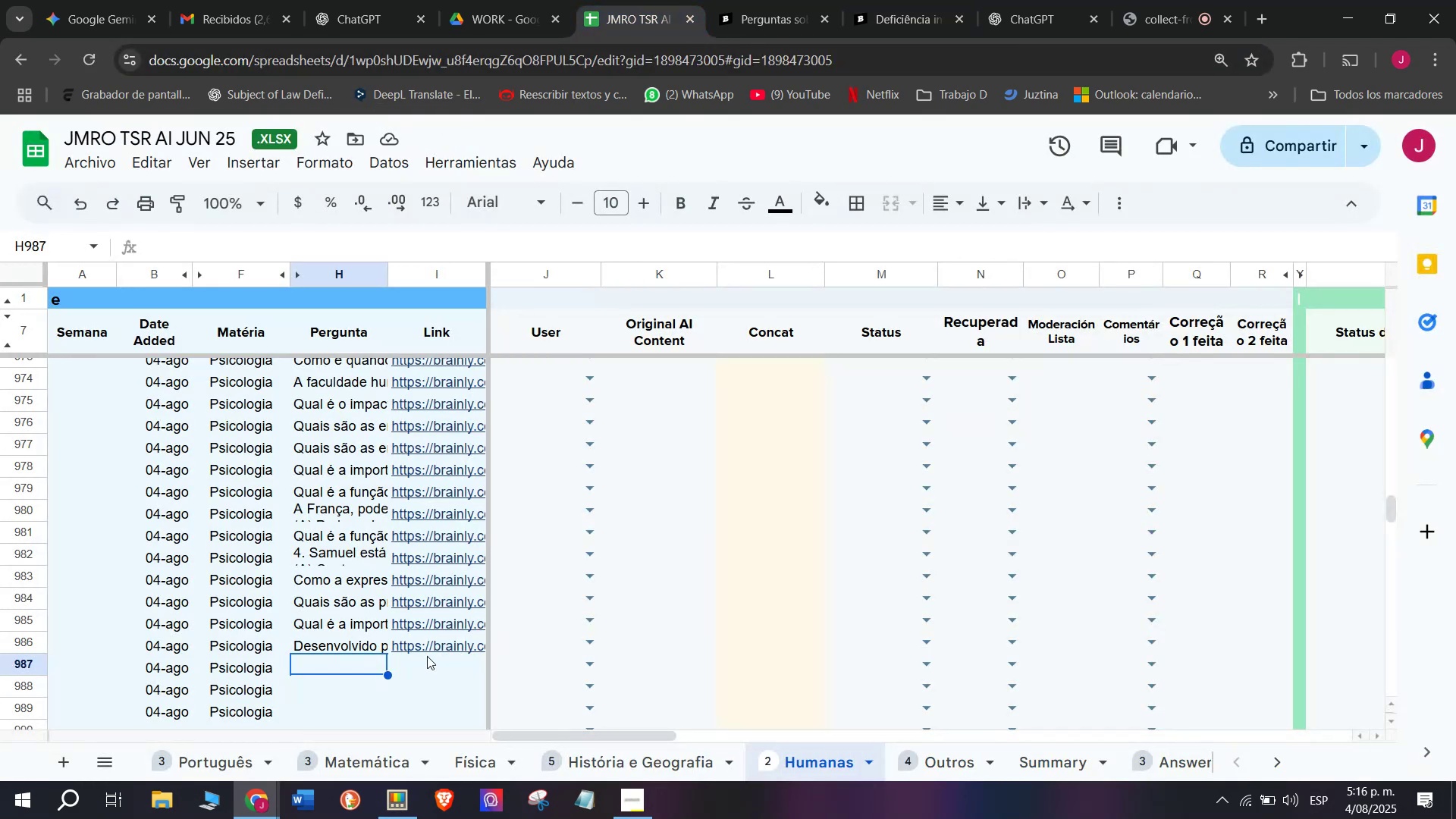 
left_click([427, 664])
 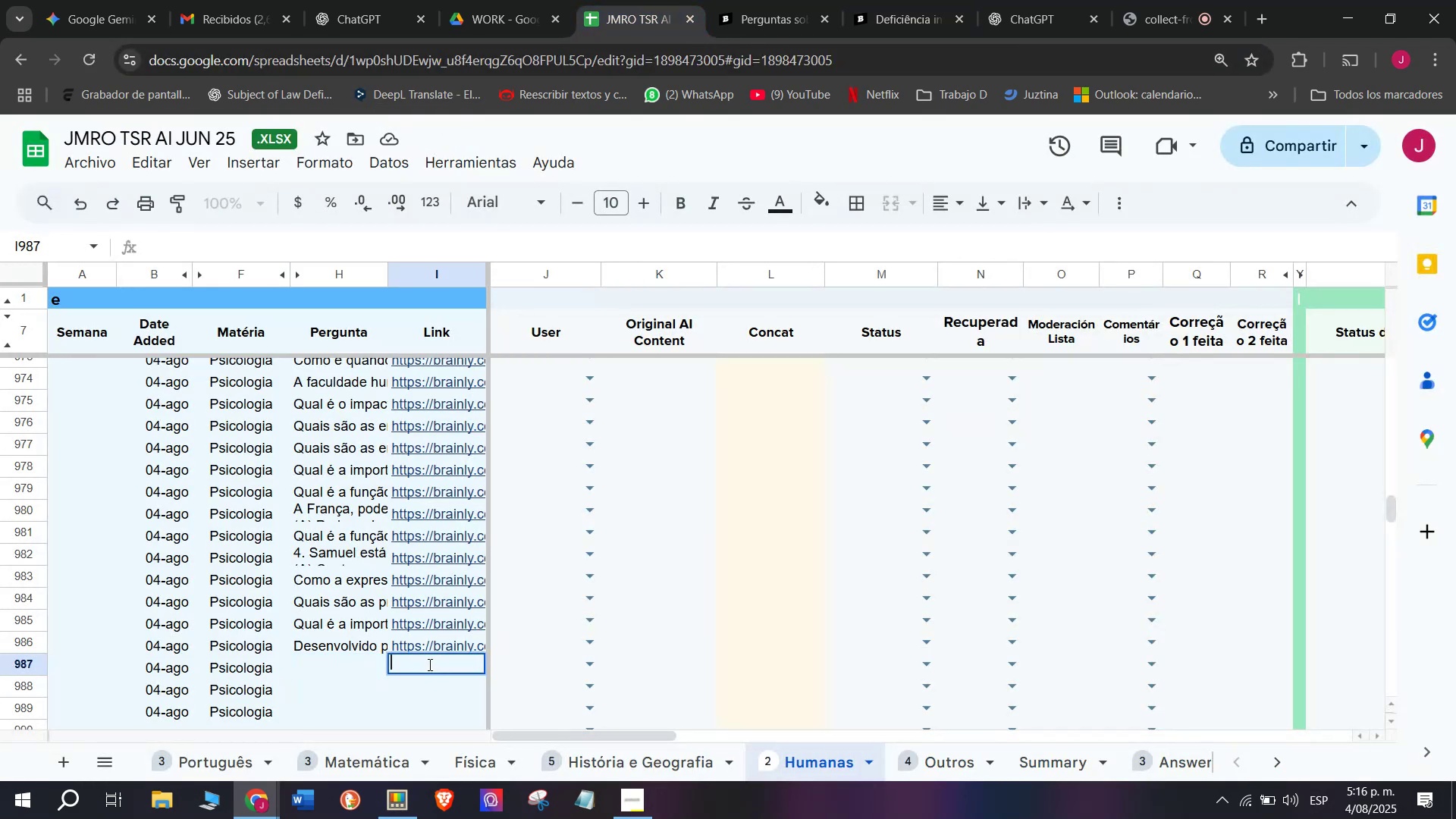 
key(Control+V)
 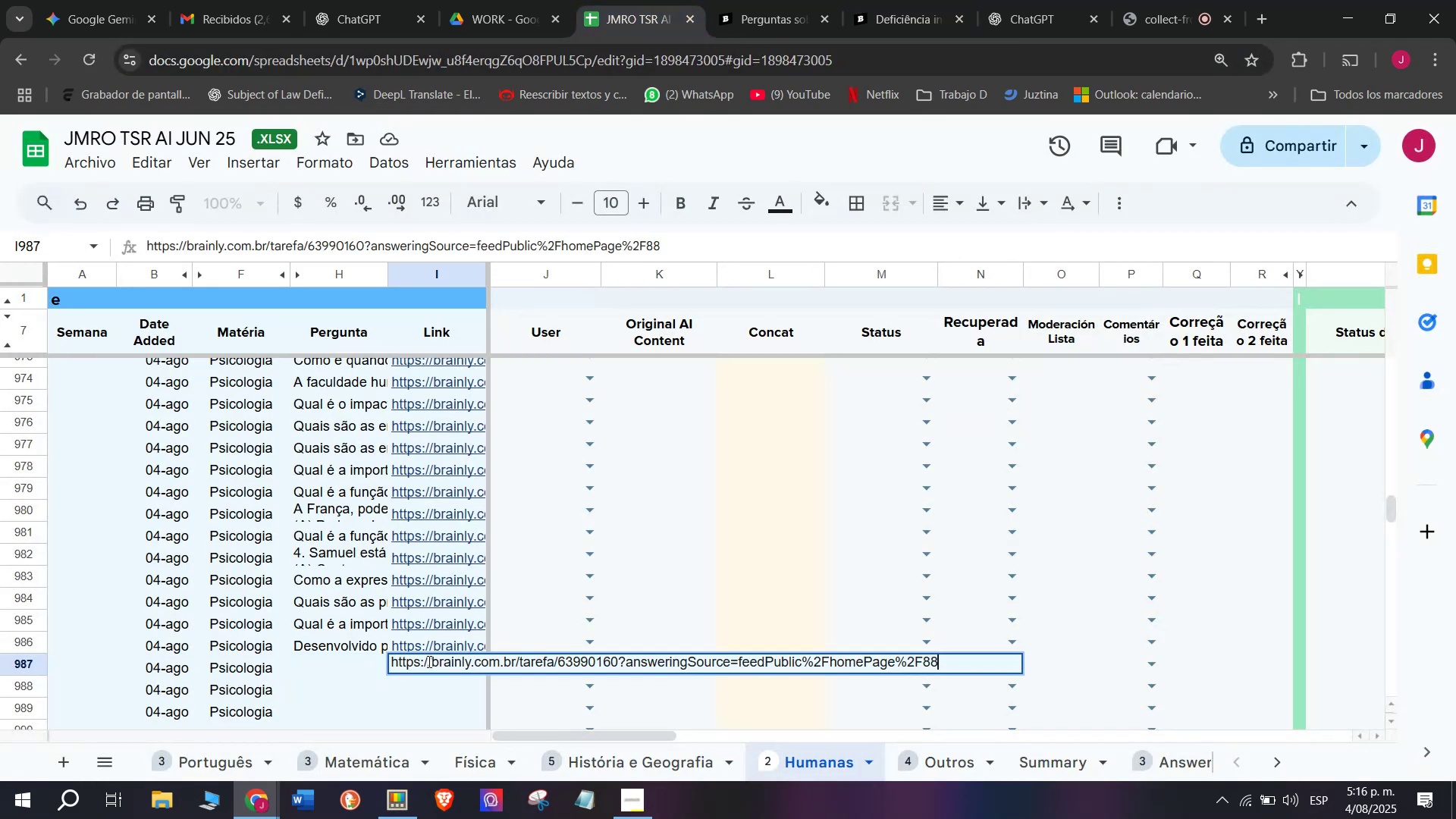 
key(Enter)
 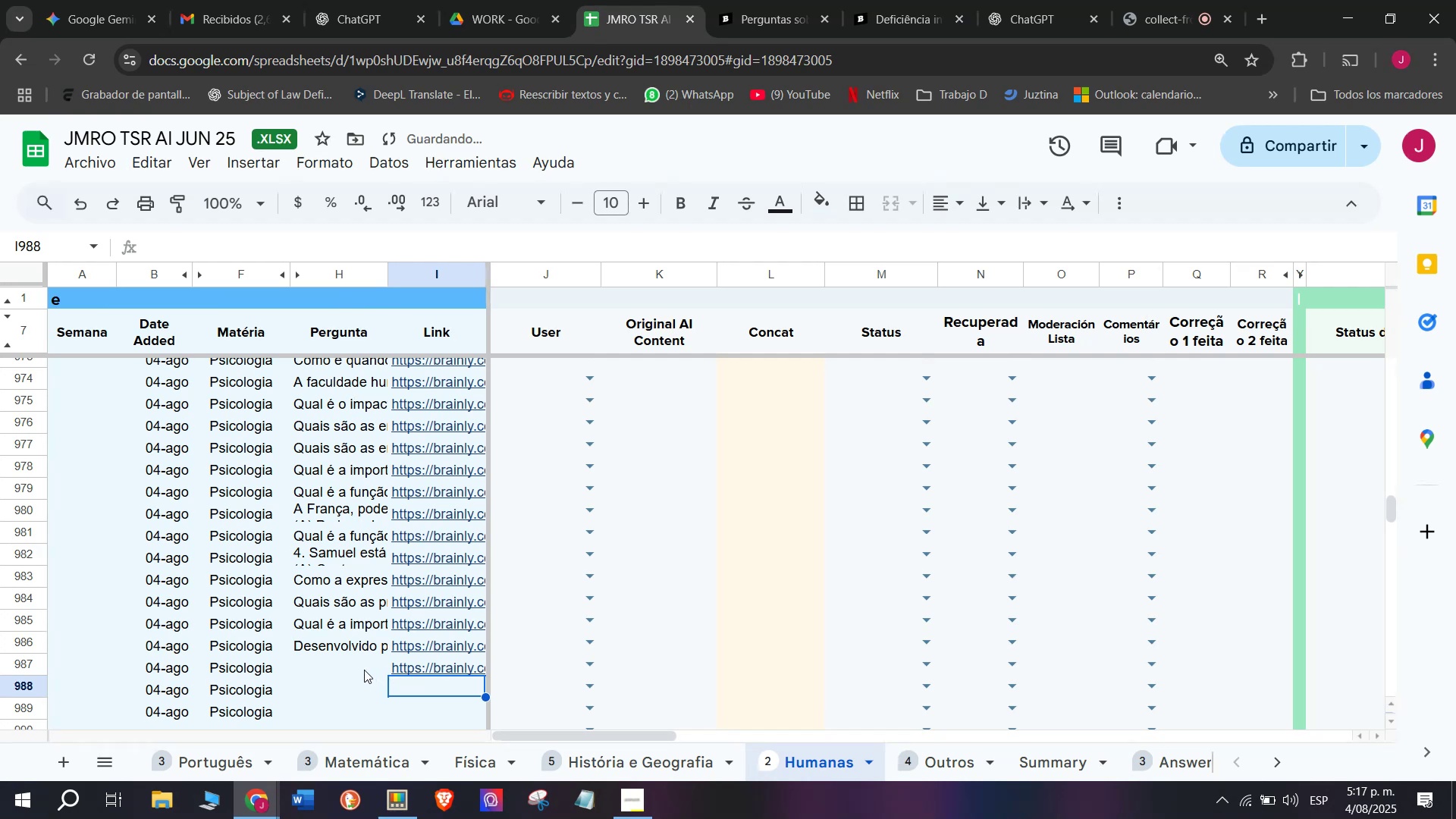 
double_click([362, 665])
 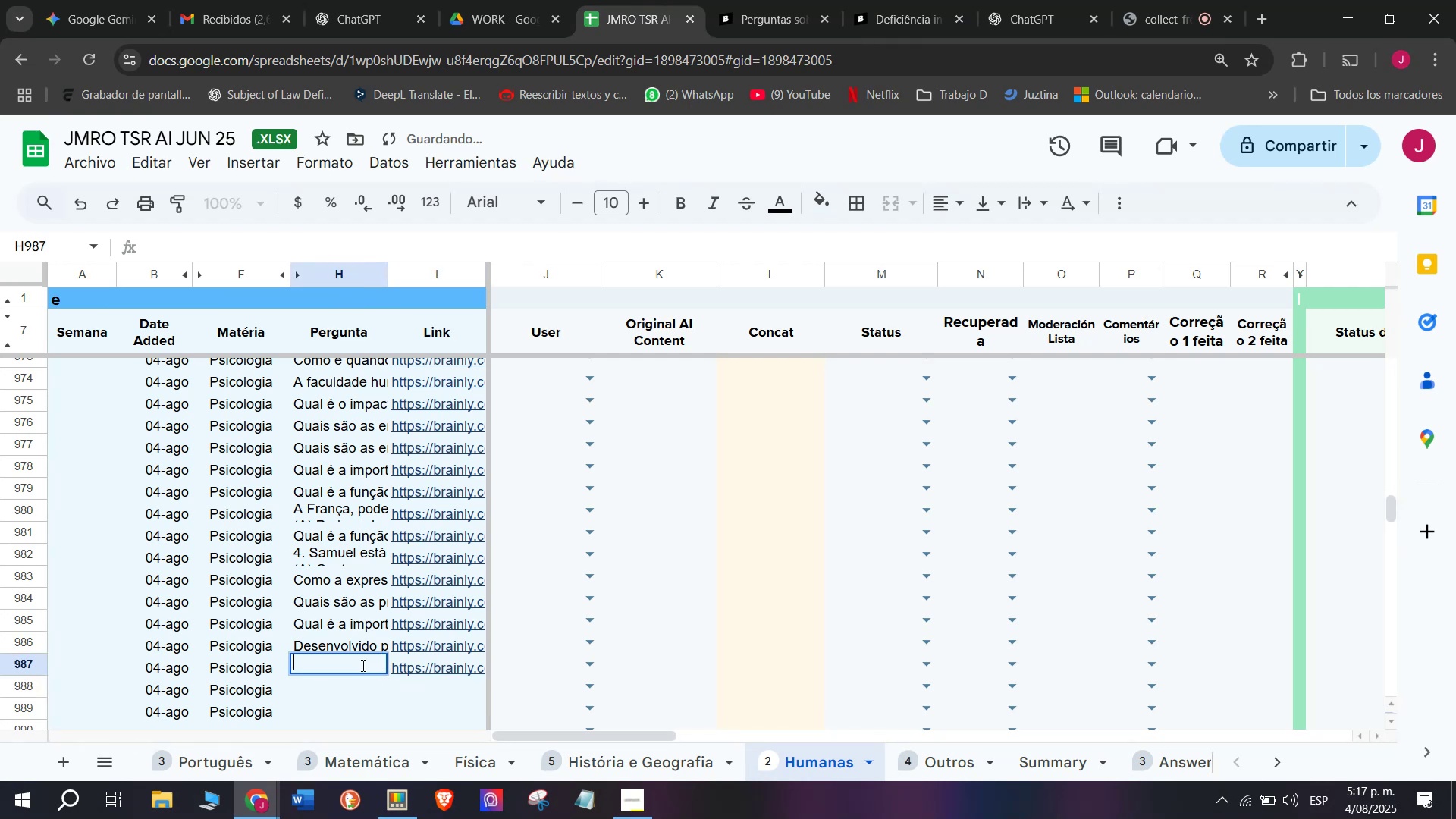 
key(Meta+MetaLeft)
 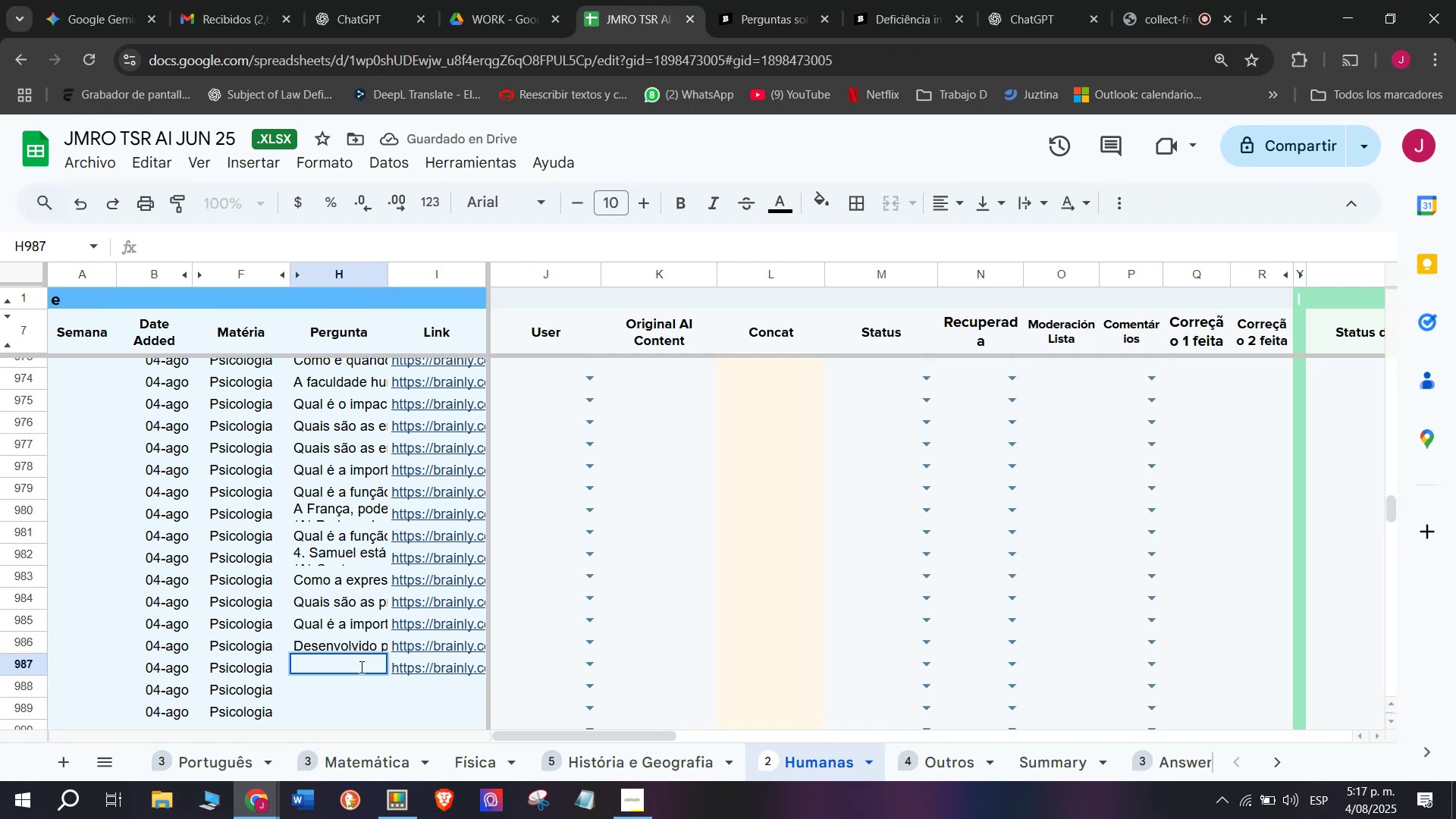 
key(Meta+V)
 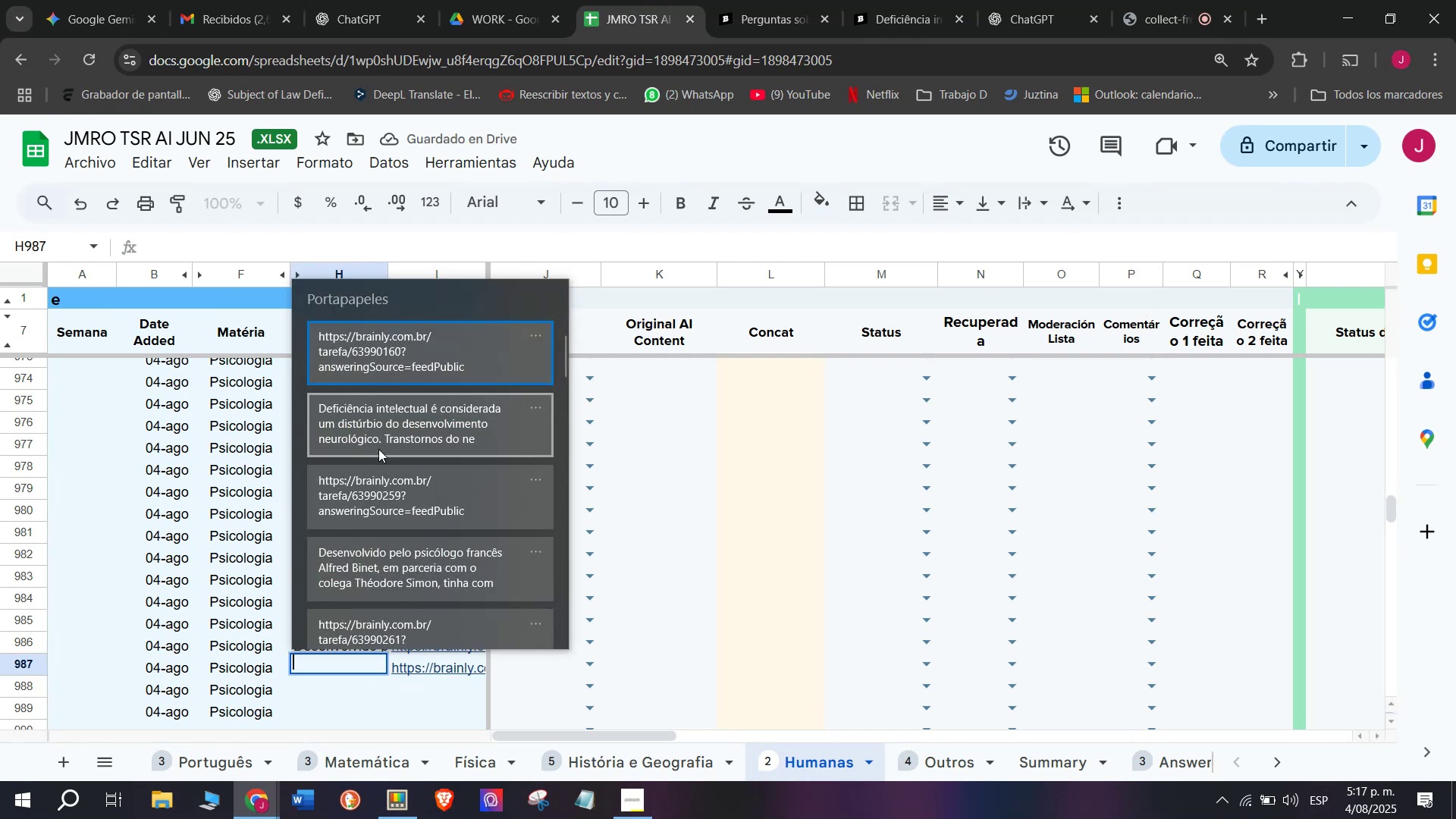 
key(Control+ControlLeft)
 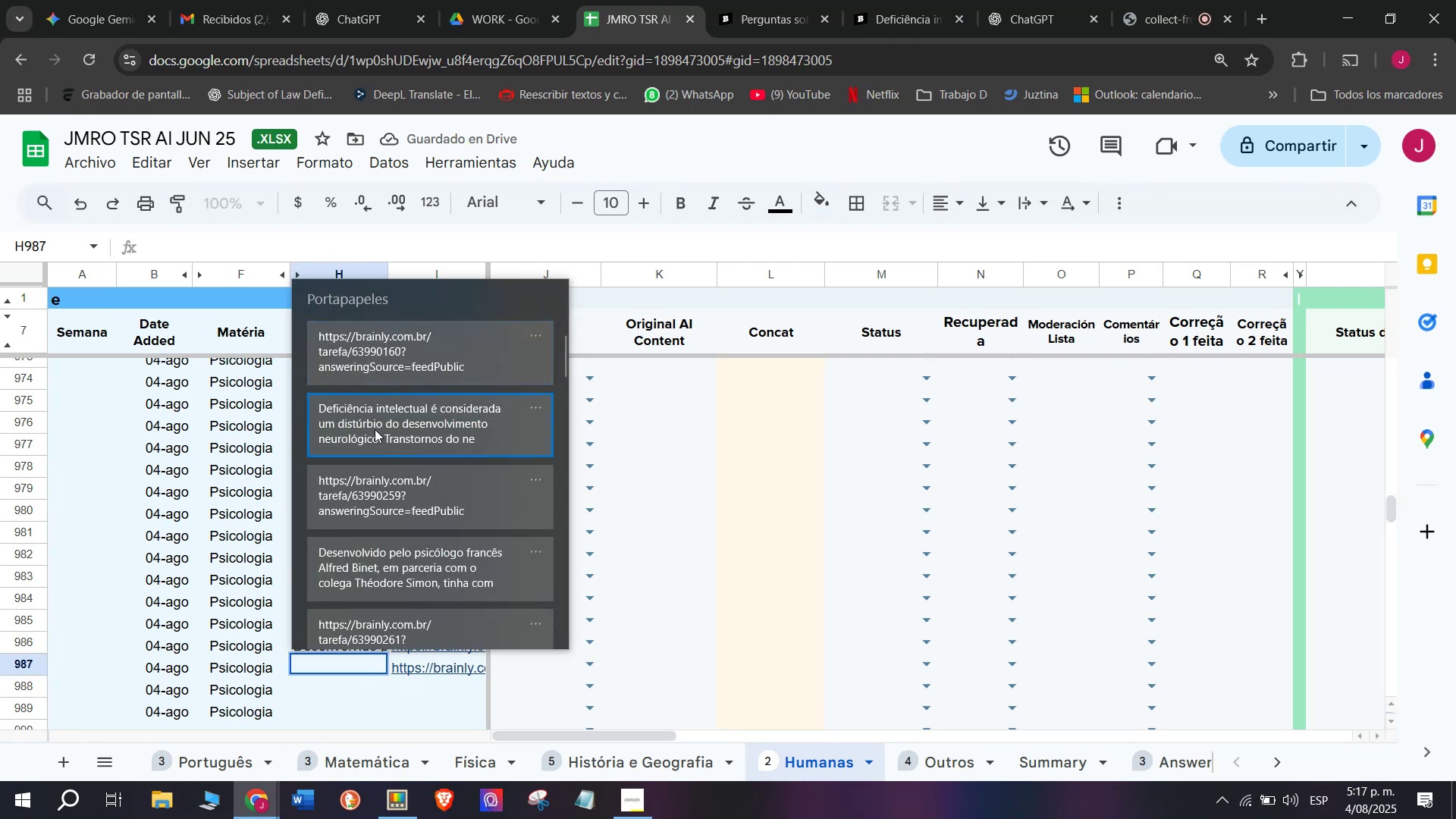 
key(Control+V)
 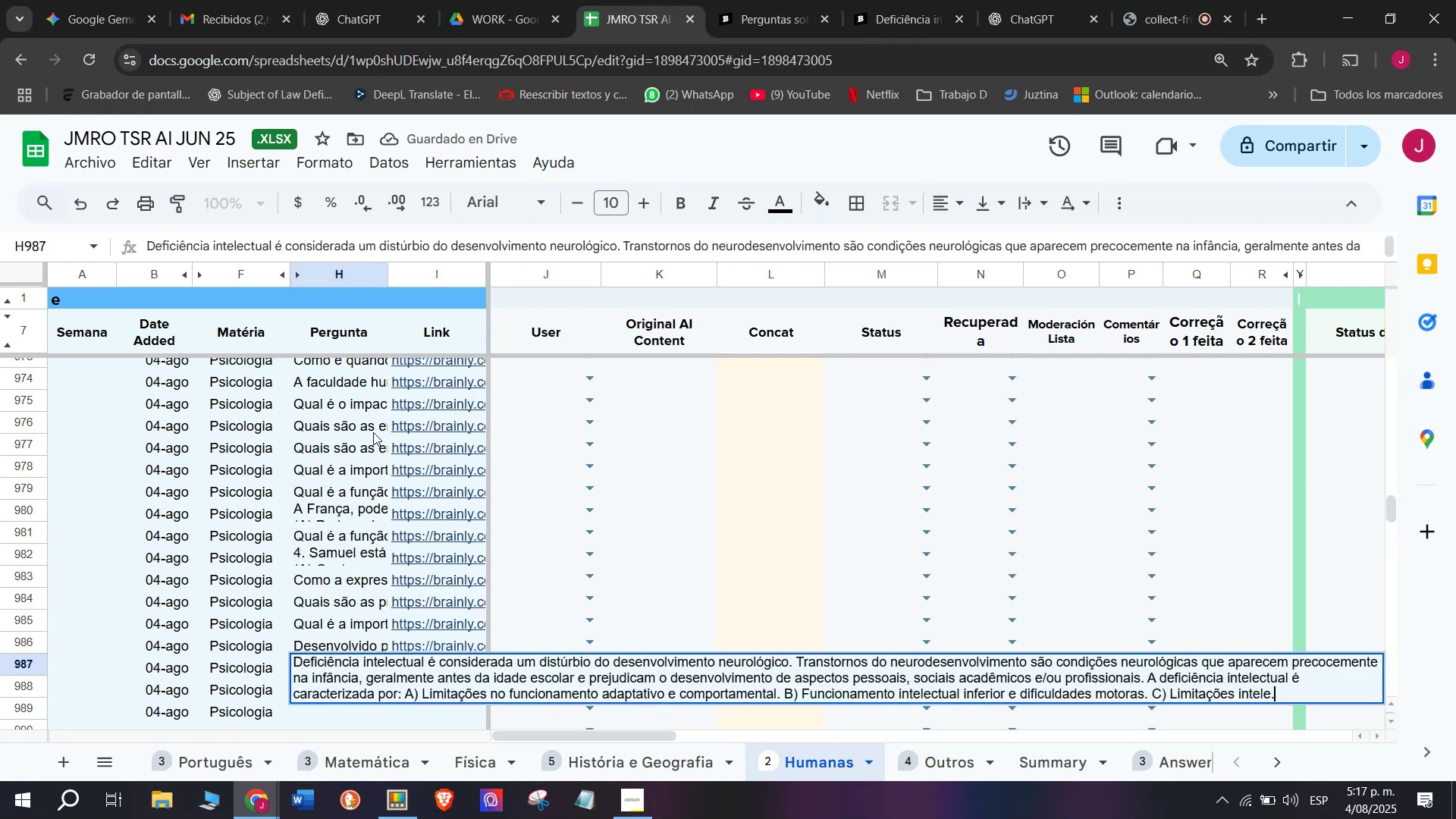 
key(Enter)
 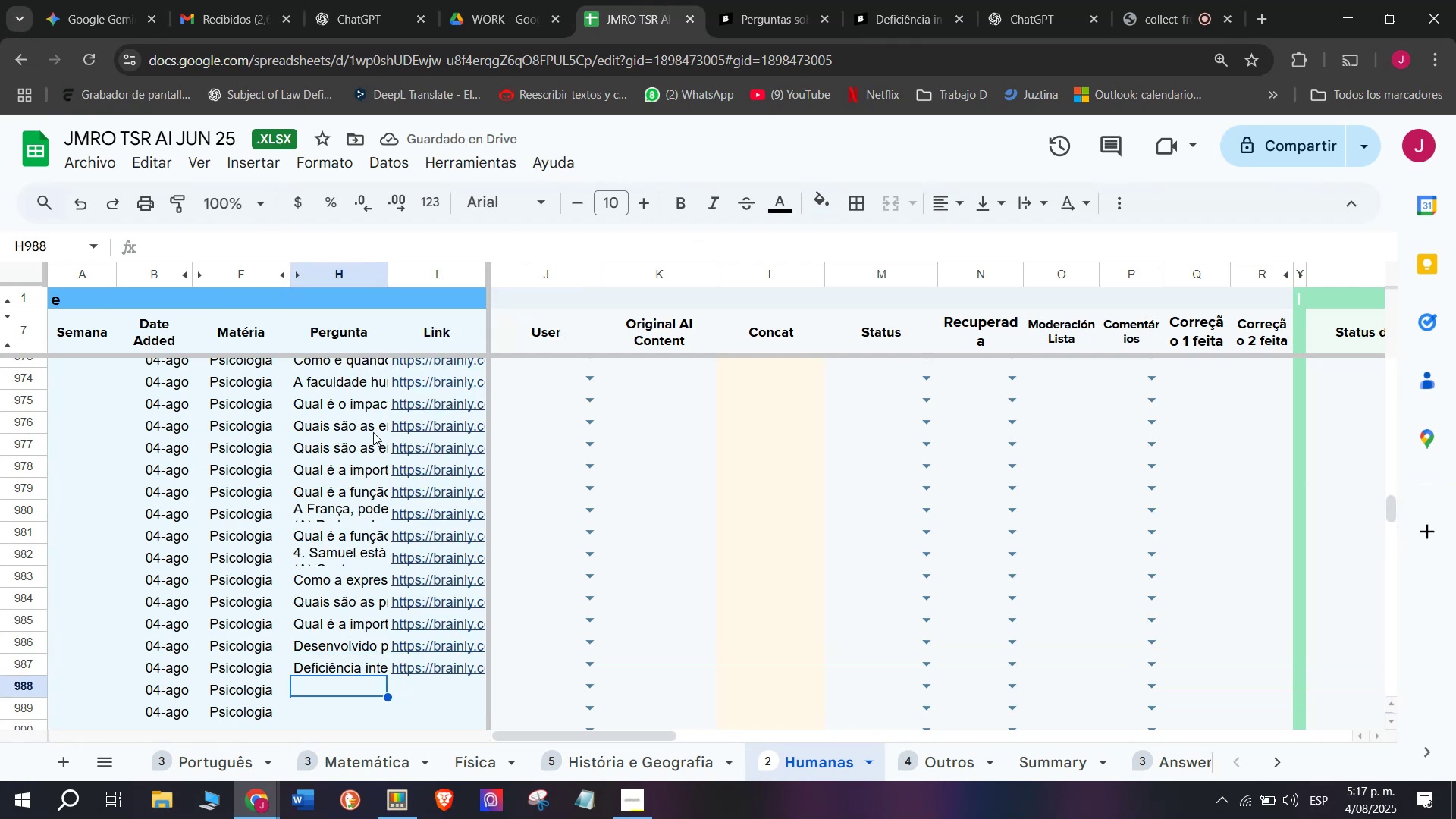 
wait(6.95)
 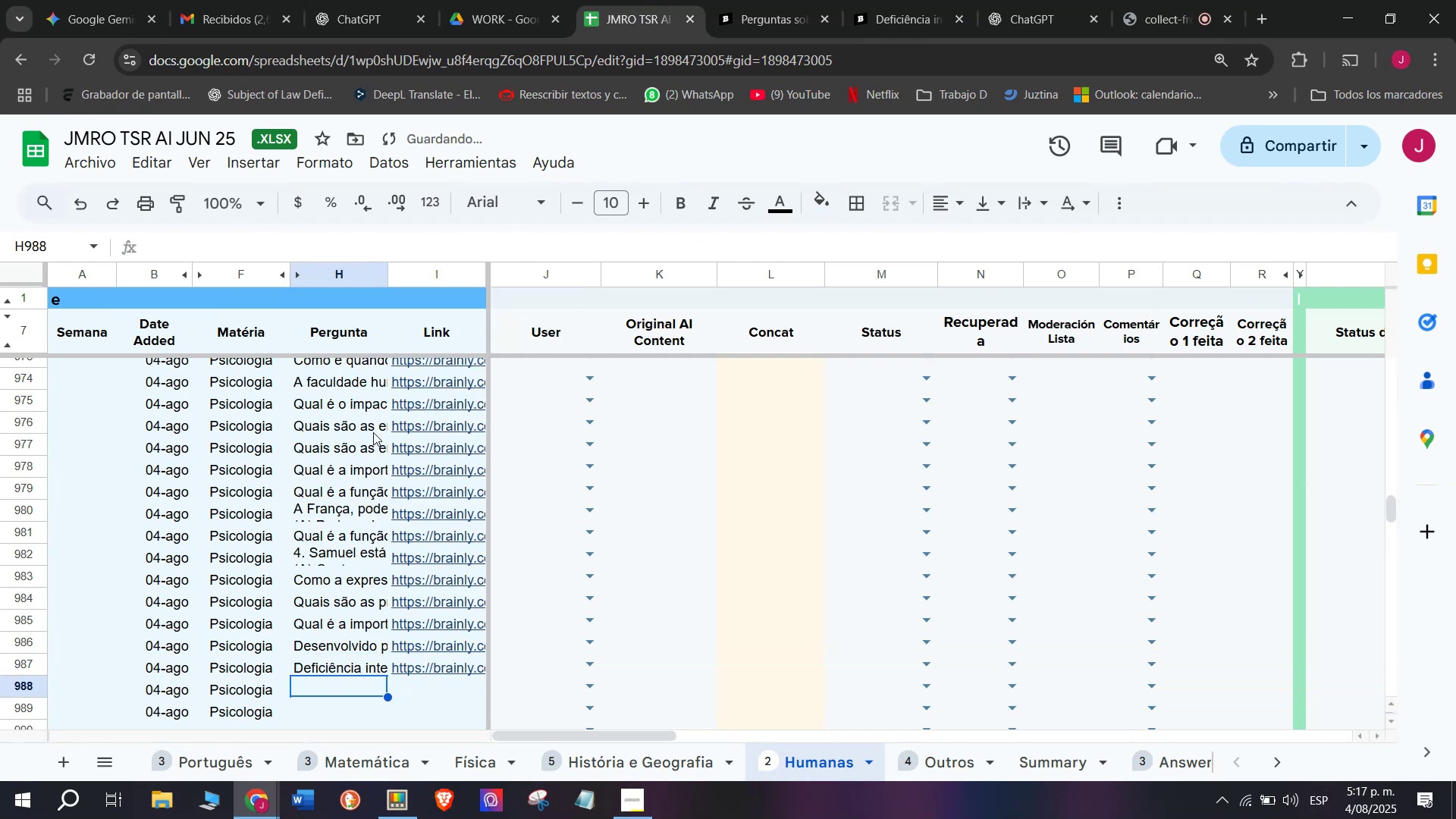 
left_click([899, 0])
 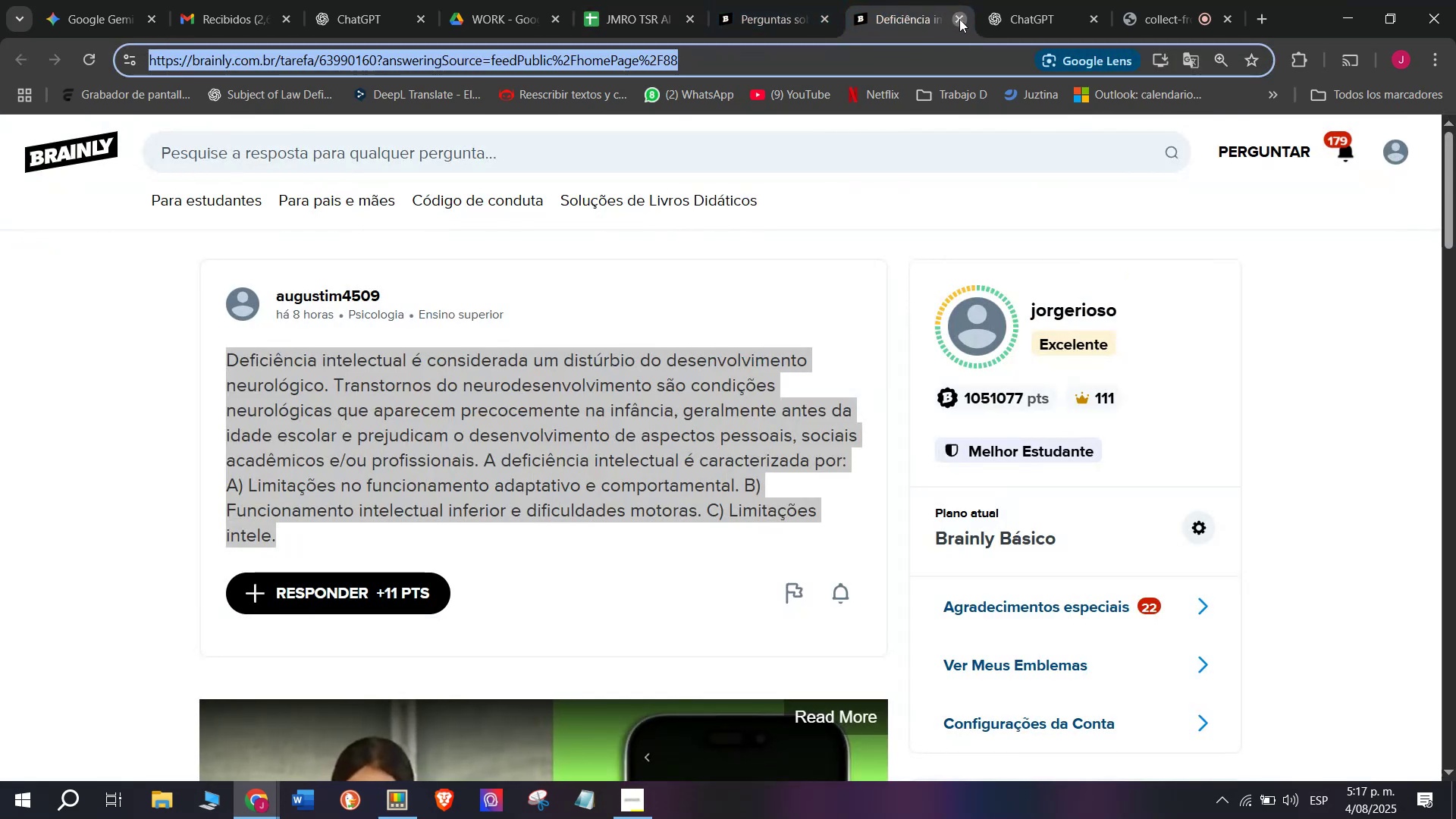 
double_click([768, 0])
 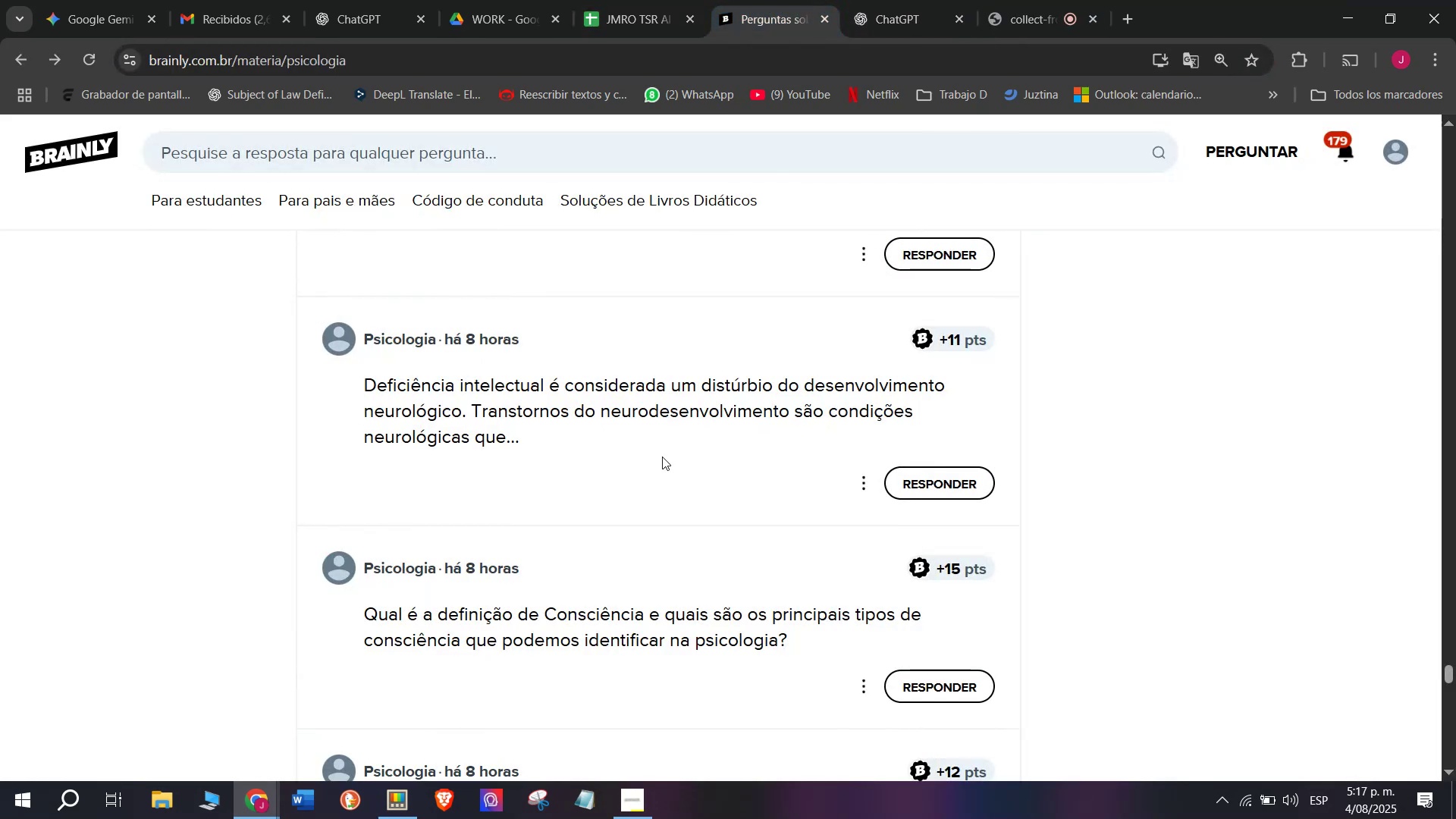 
scroll: coordinate [662, 457], scroll_direction: down, amount: 1.0
 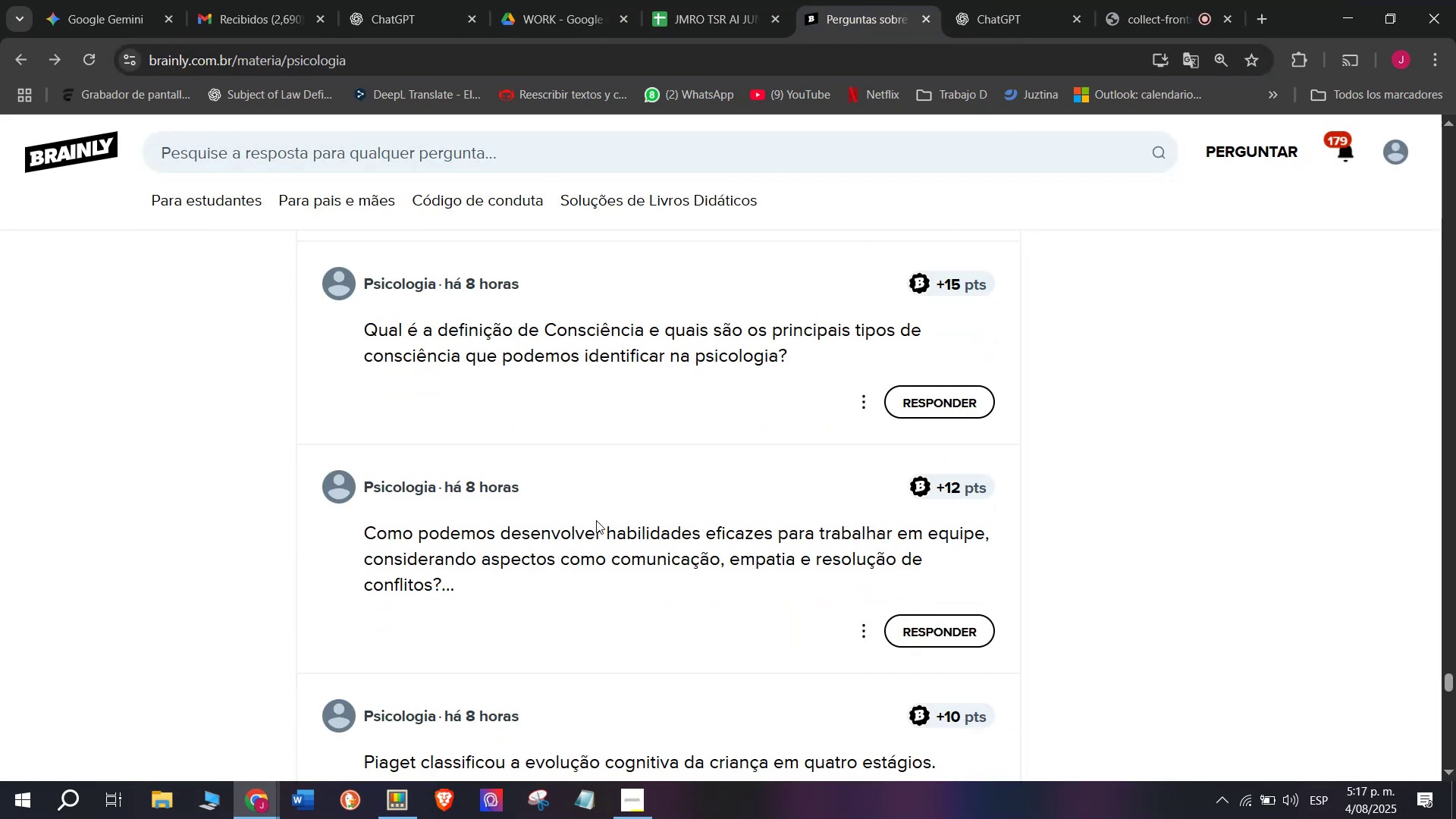 
right_click([594, 528])
 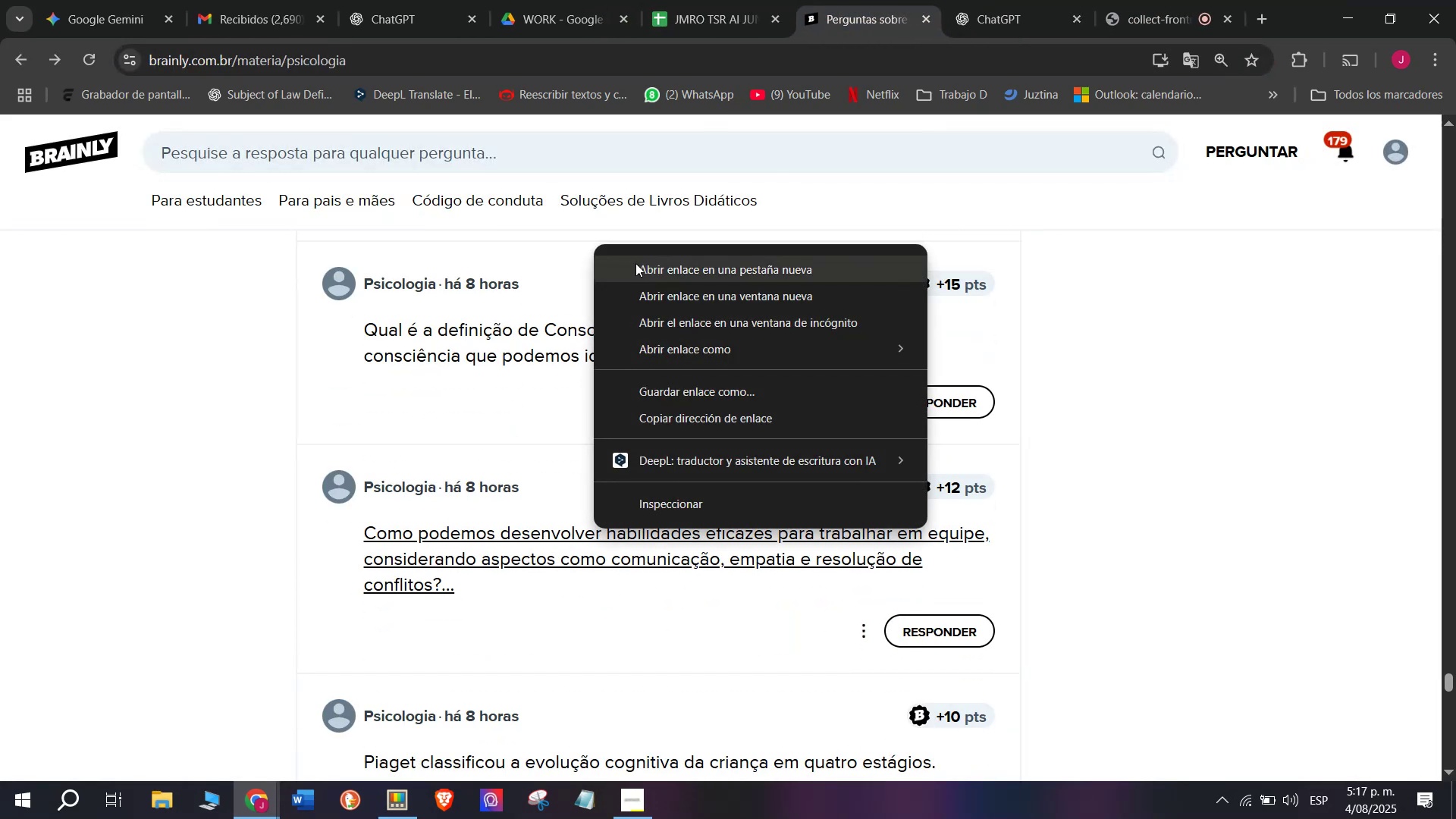 
left_click([635, 261])
 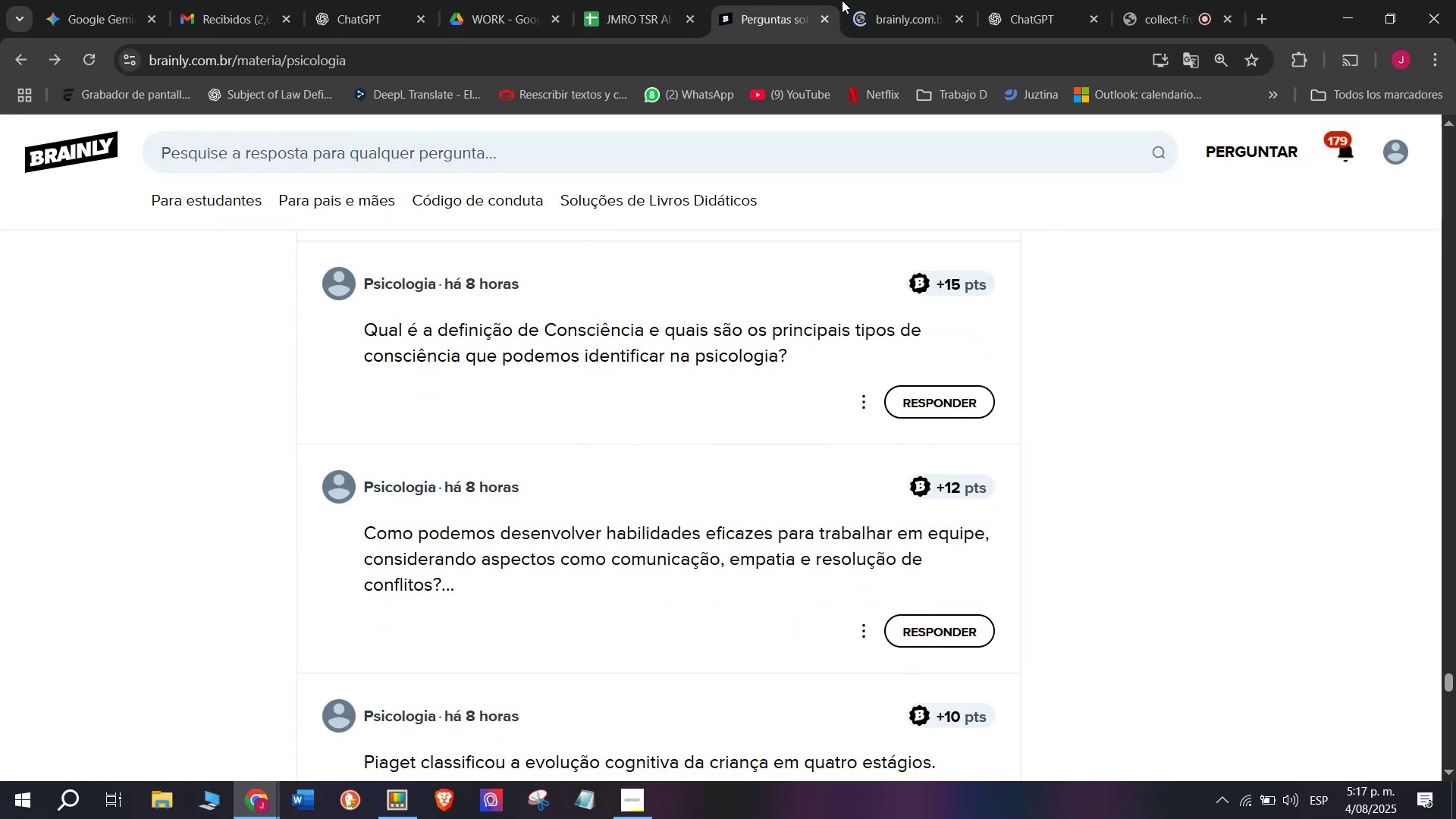 
left_click([905, 0])
 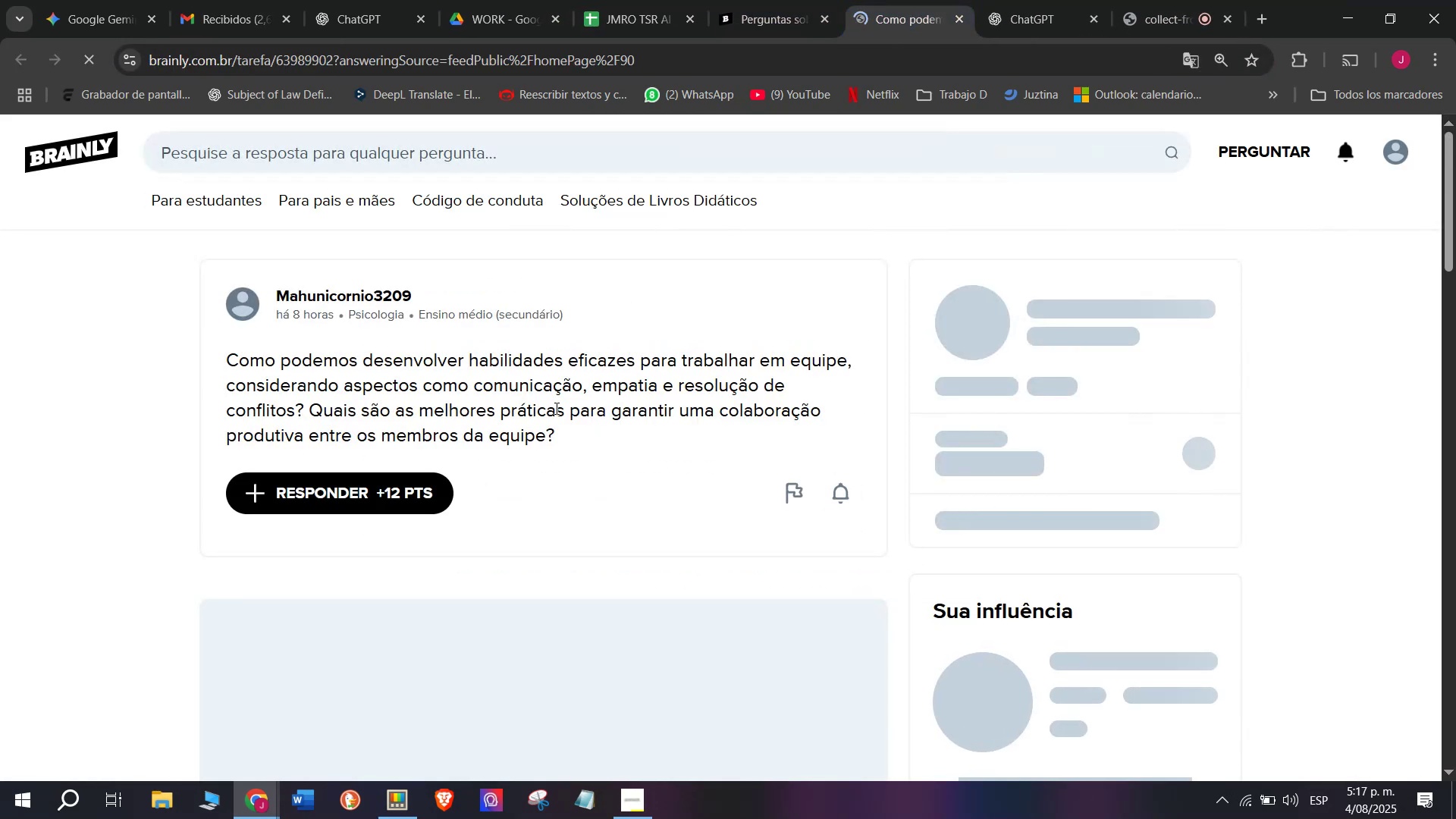 
left_click_drag(start_coordinate=[568, 431], to_coordinate=[198, 366])
 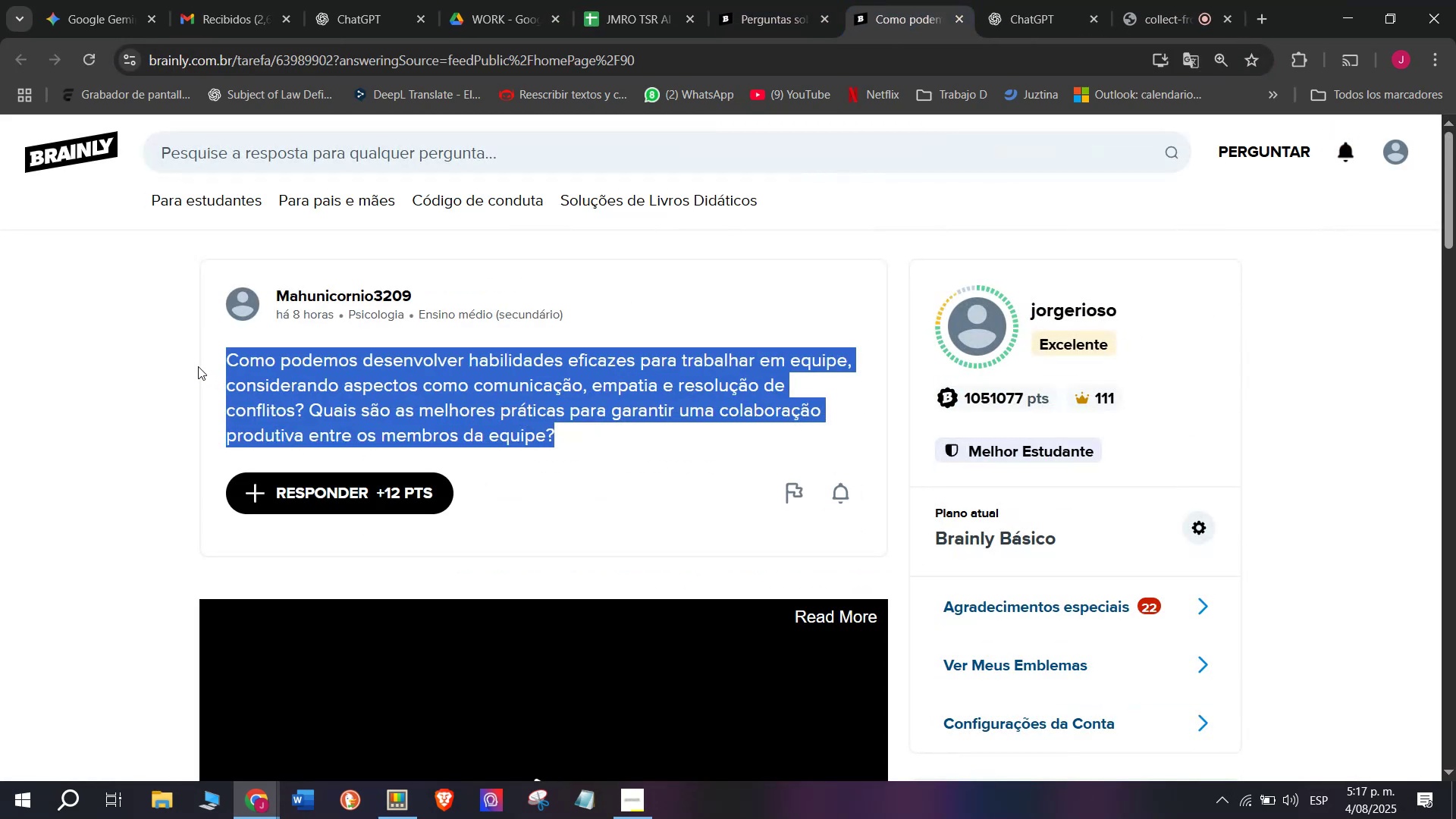 
key(Control+C)
 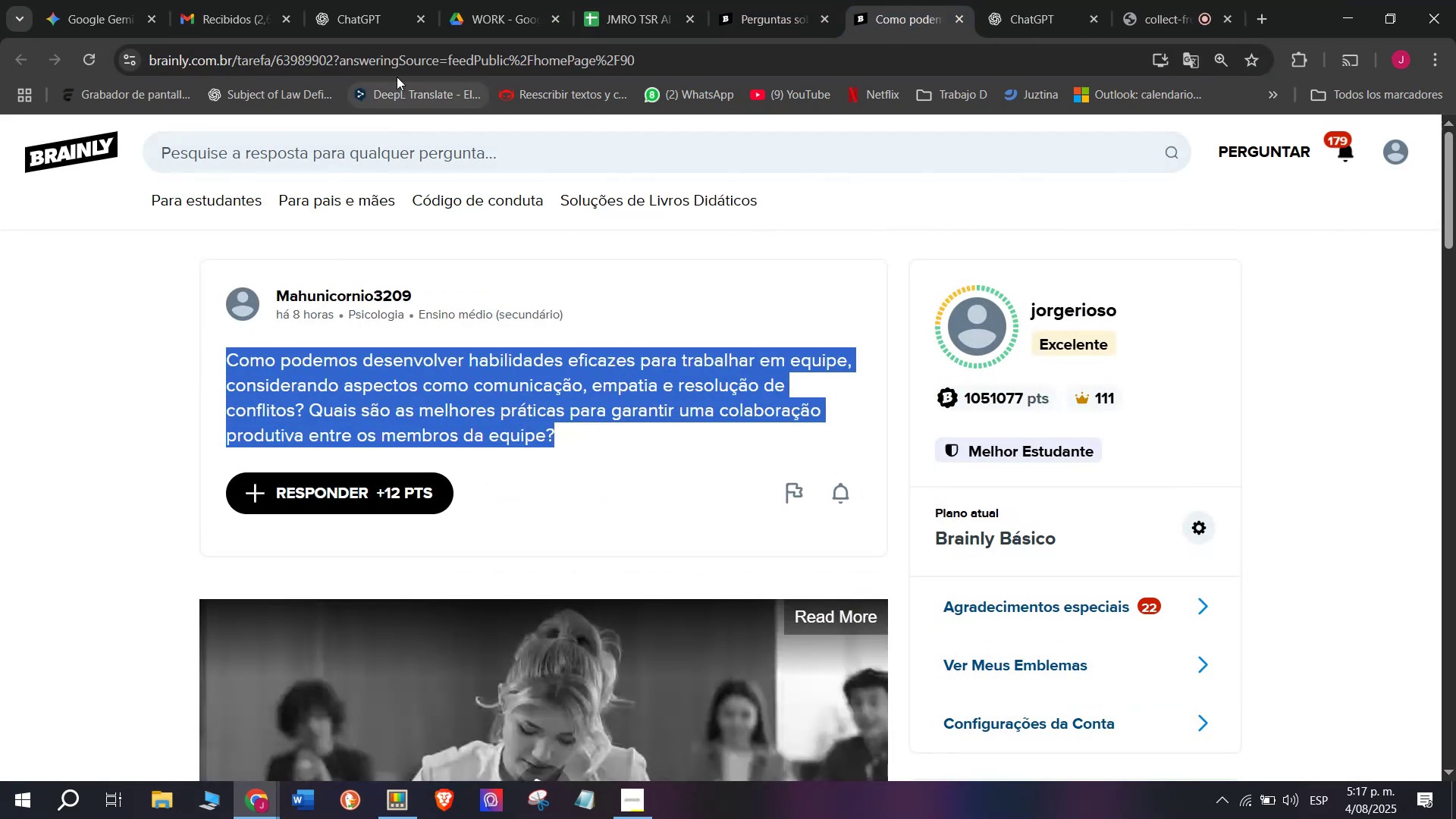 
double_click([401, 63])
 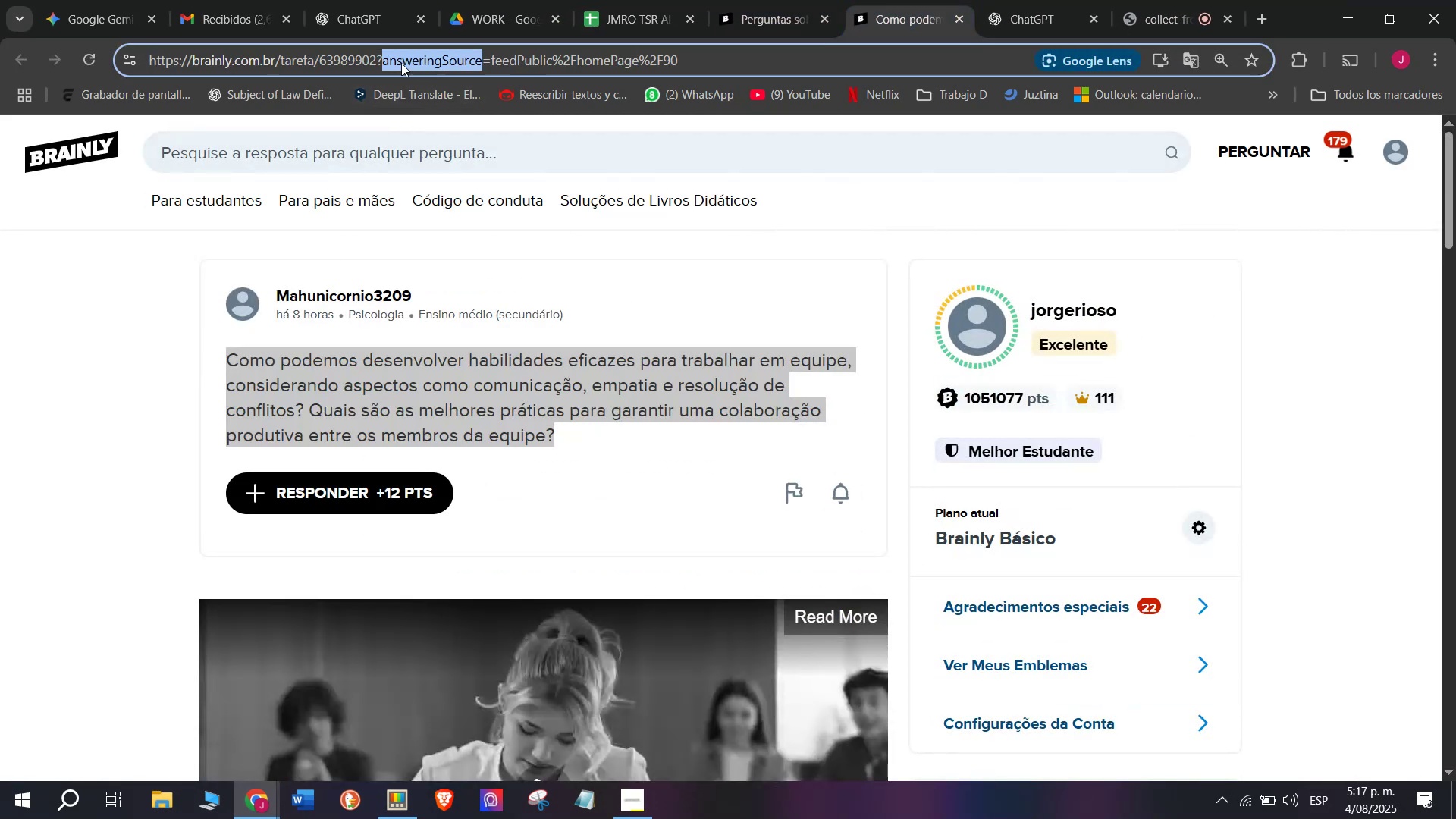 
triple_click([401, 63])
 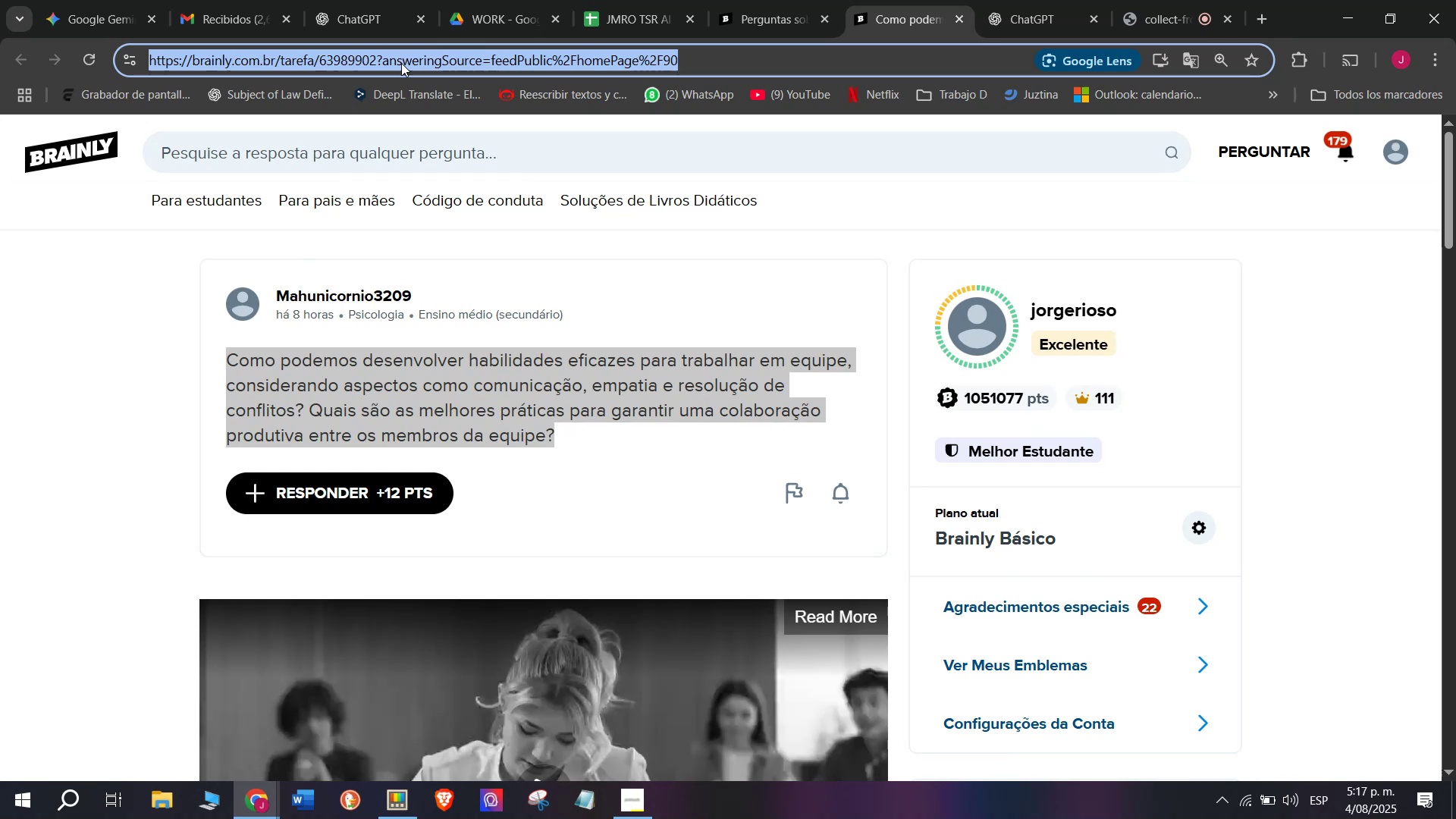 
key(Control+C)
 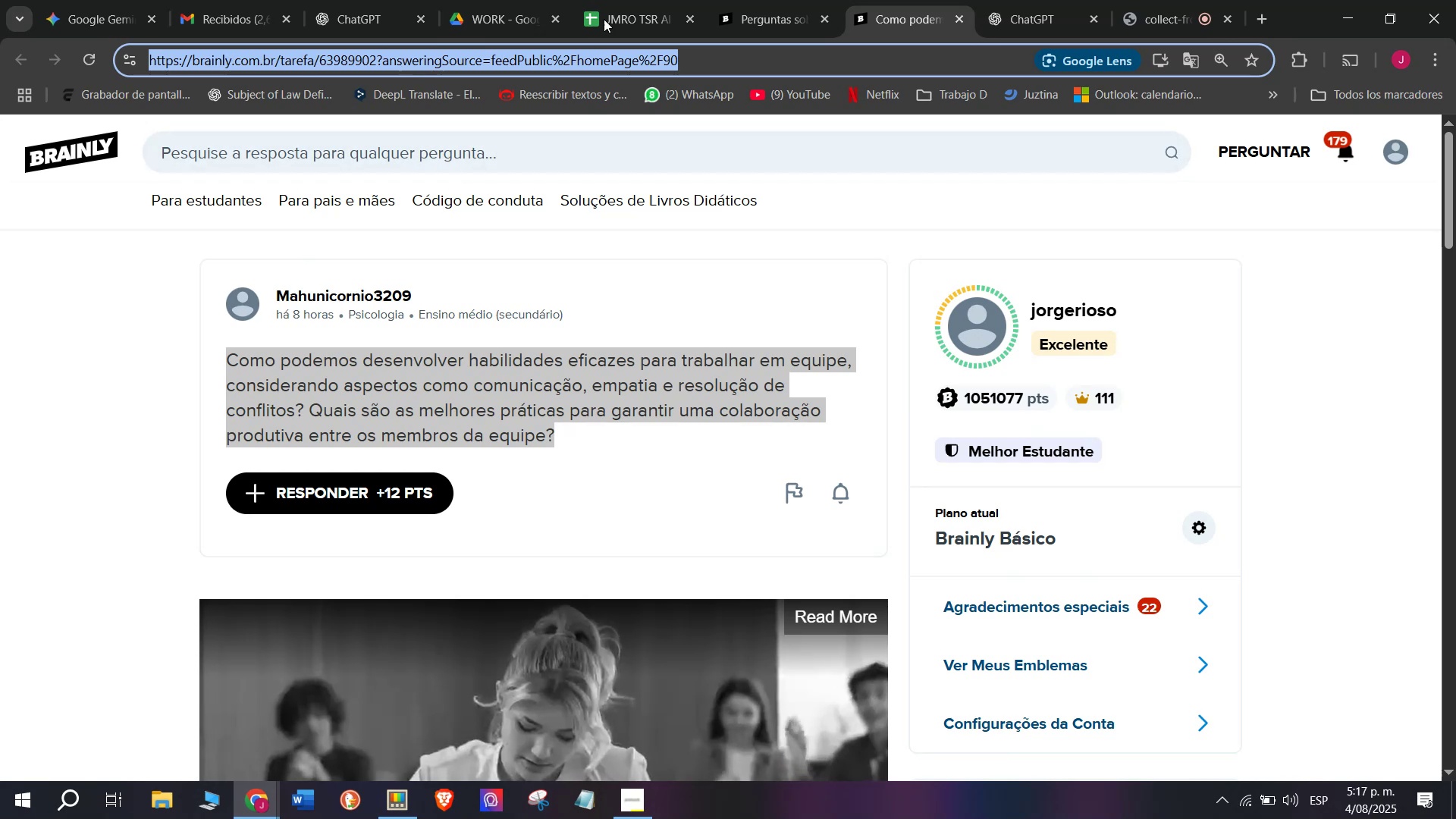 
left_click([616, 0])
 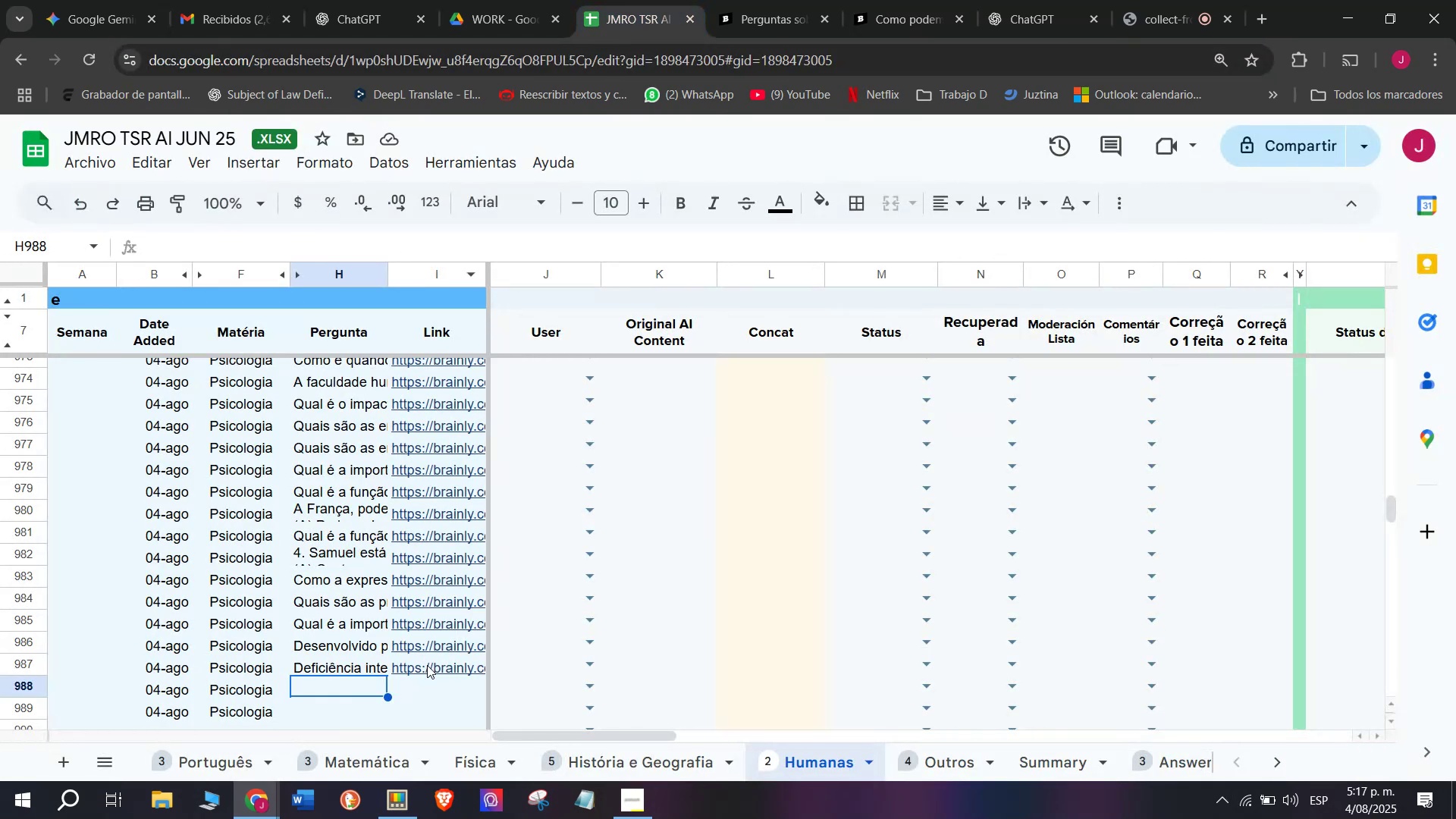 
left_click([427, 688])
 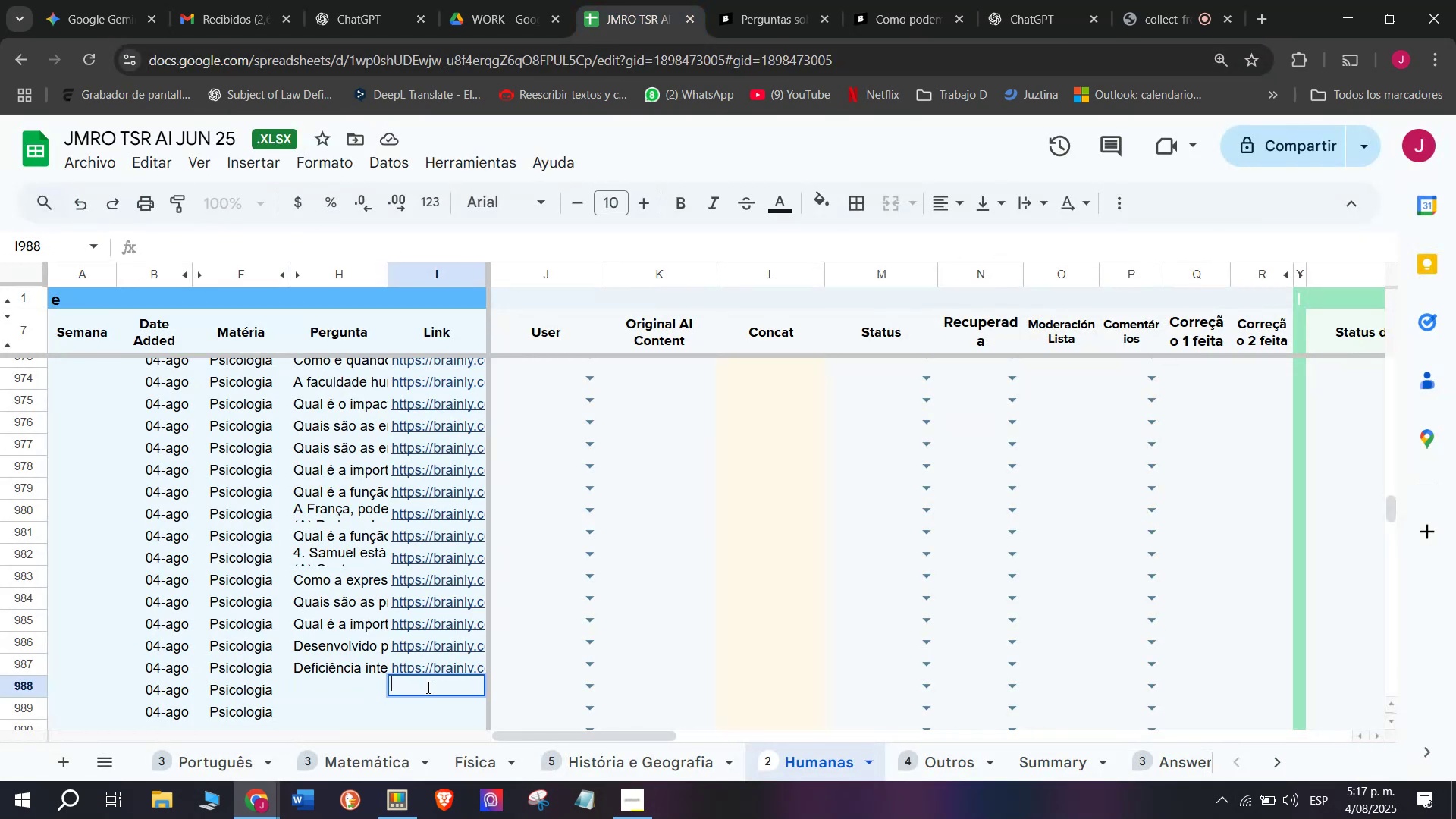 
key(Control+V)
 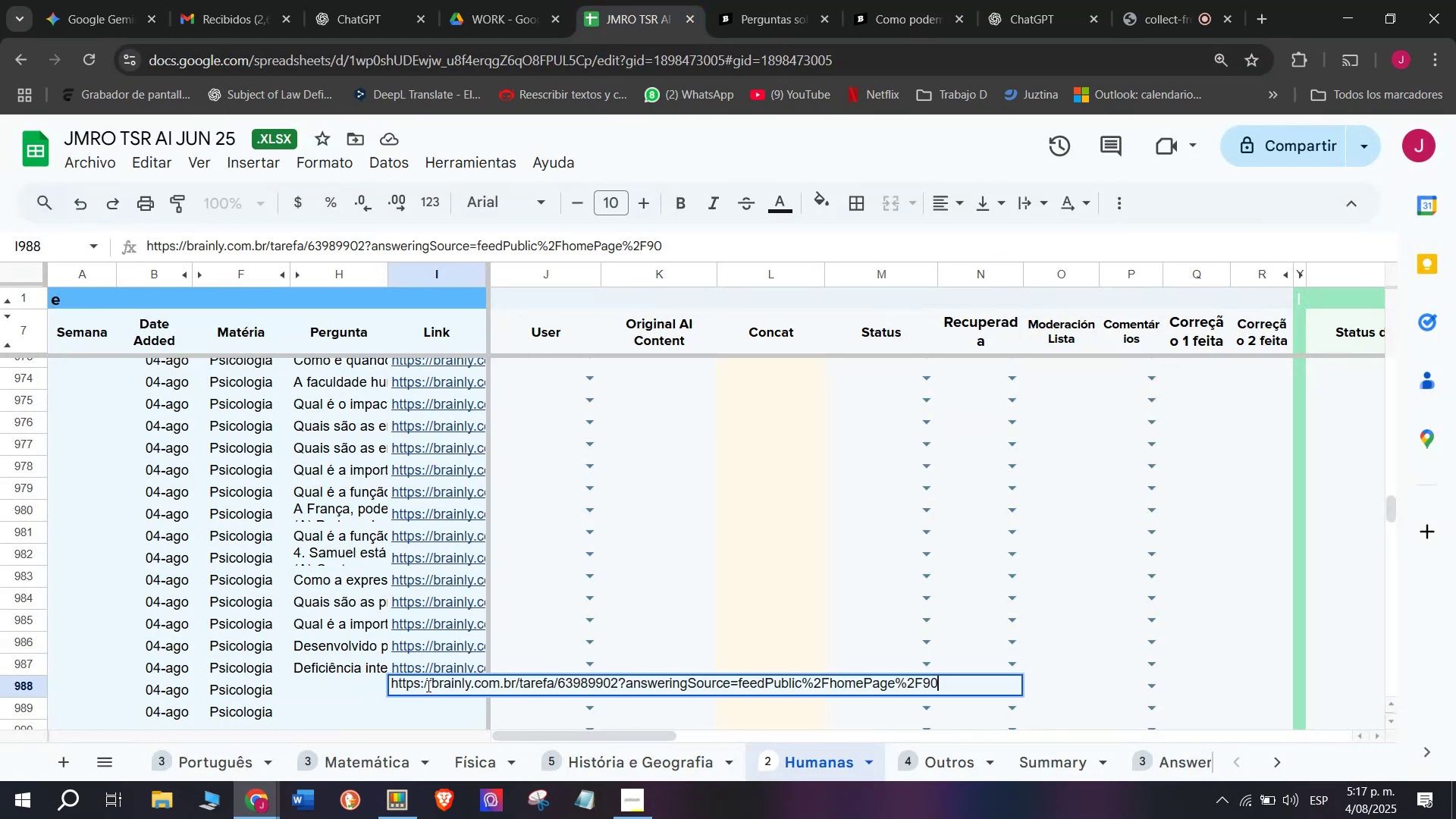 
key(Enter)
 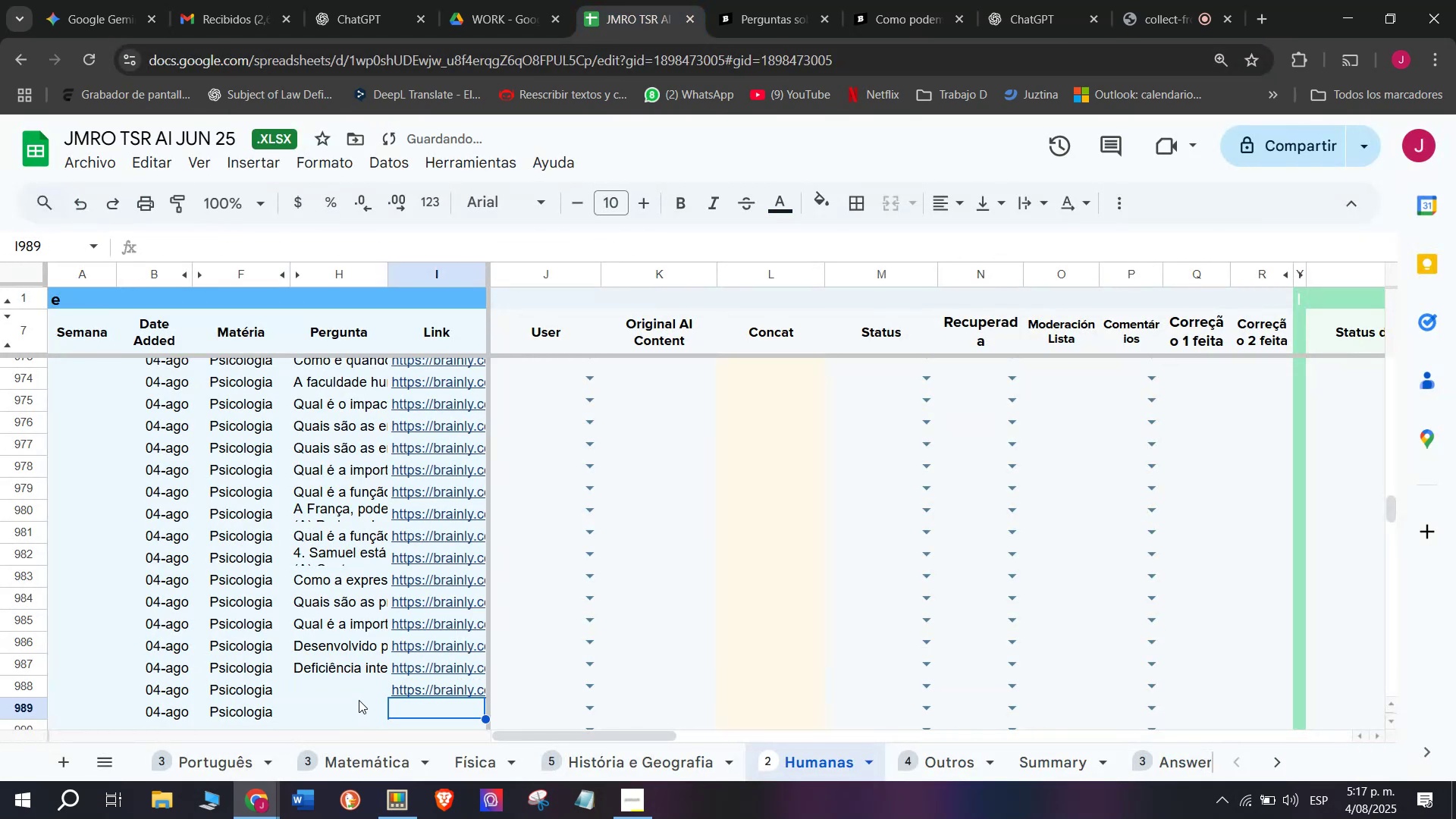 
double_click([359, 694])
 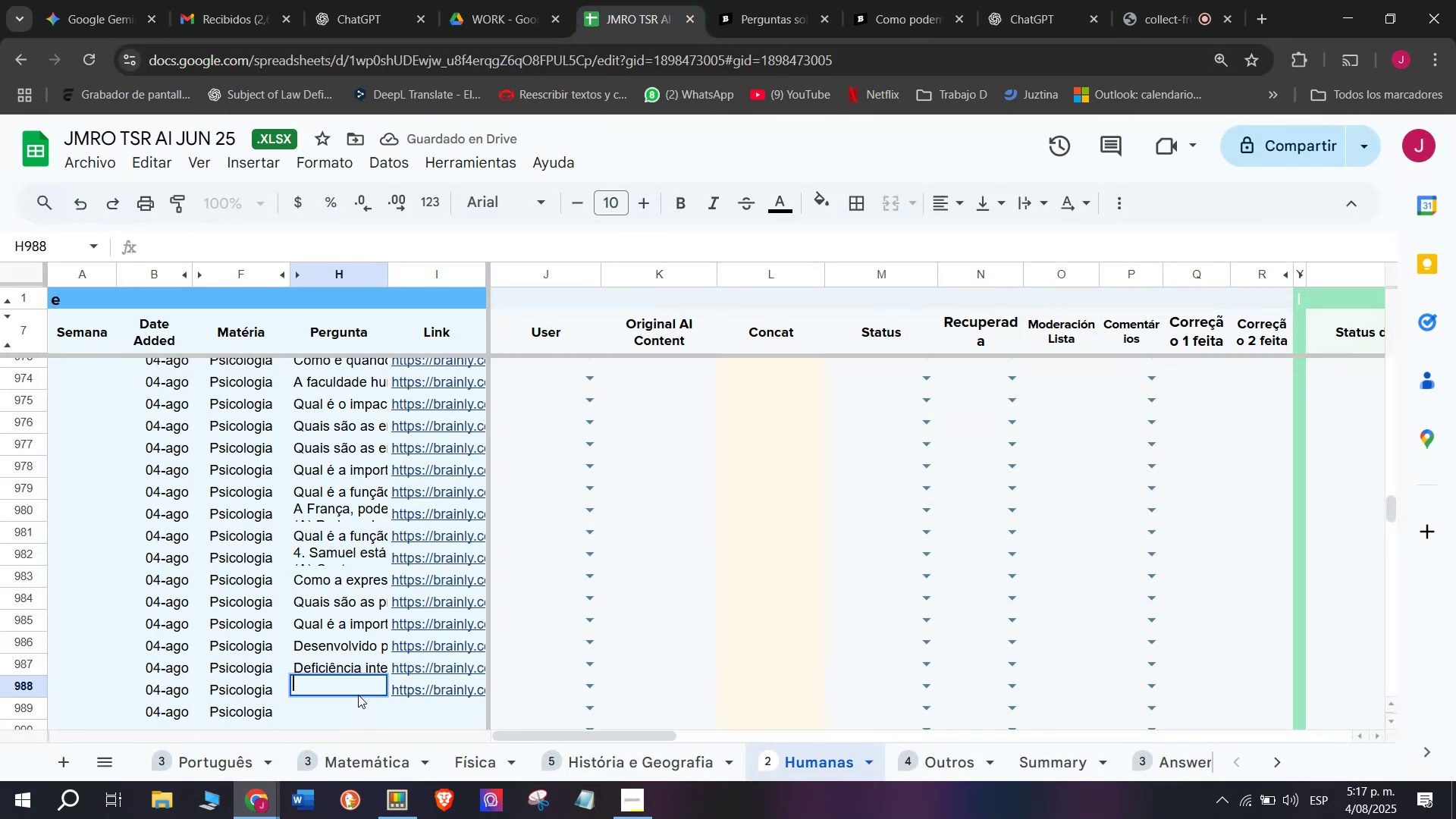 
key(Meta+V)
 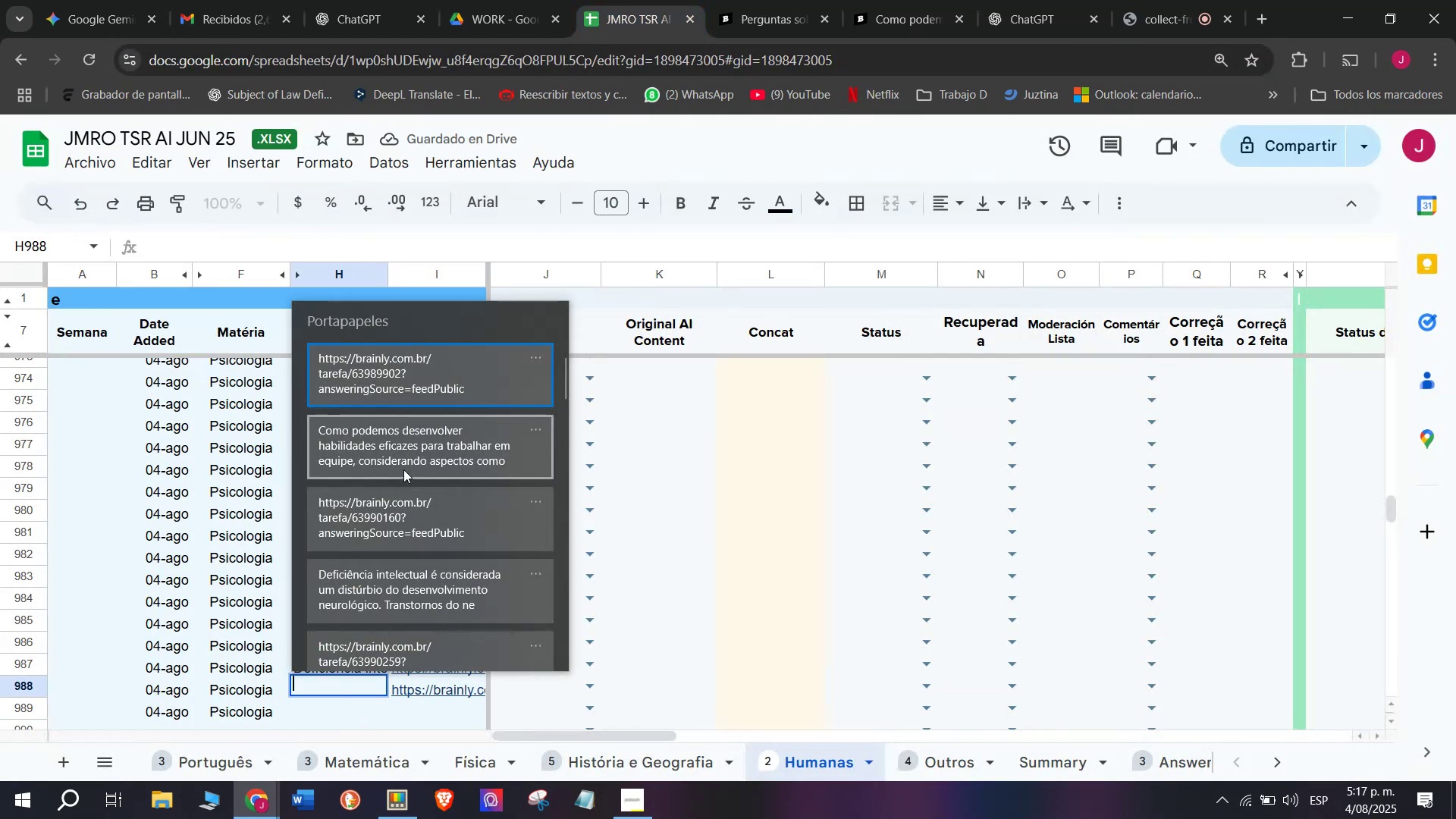 
left_click([403, 466])
 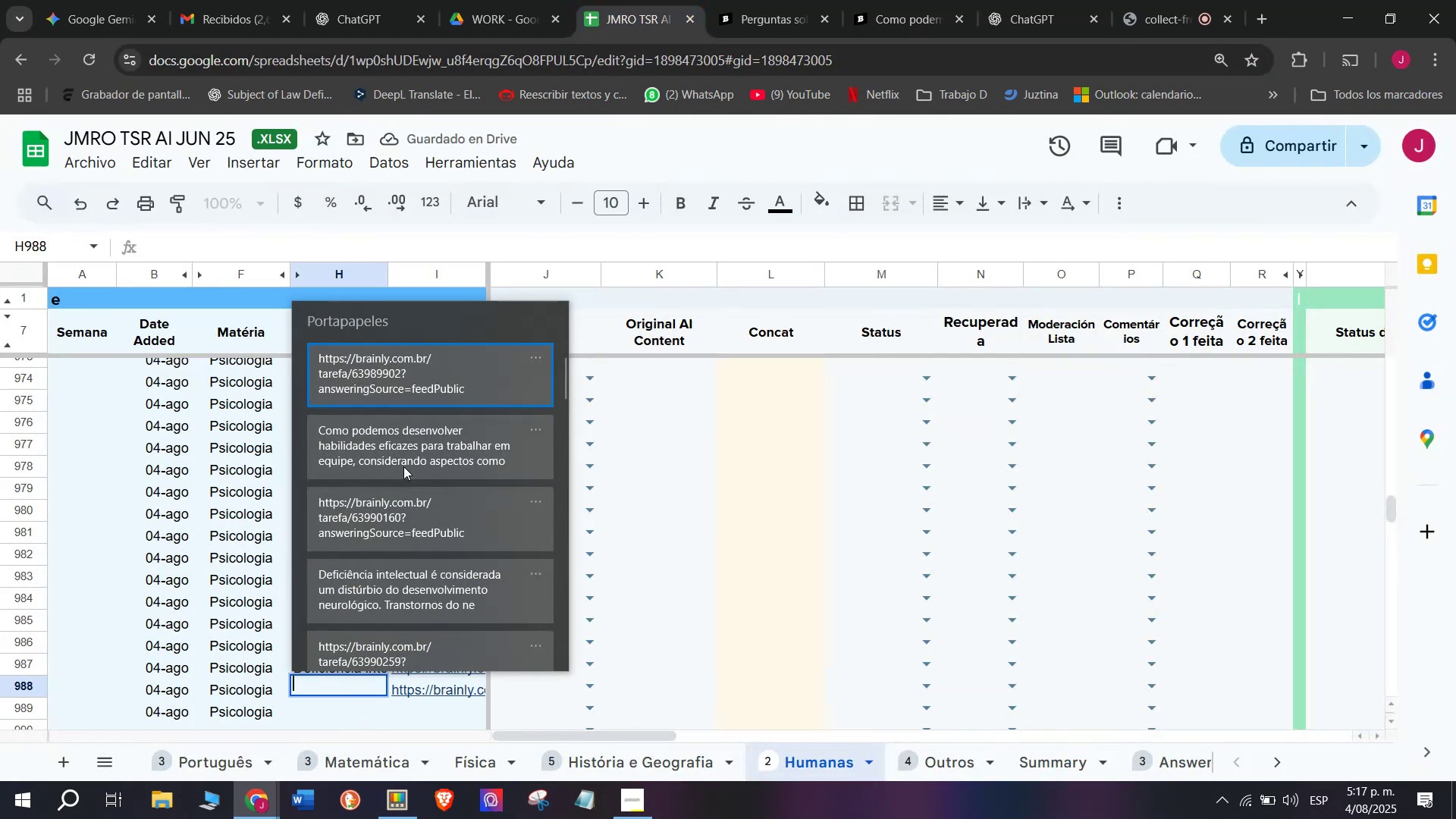 
key(Control+ControlLeft)
 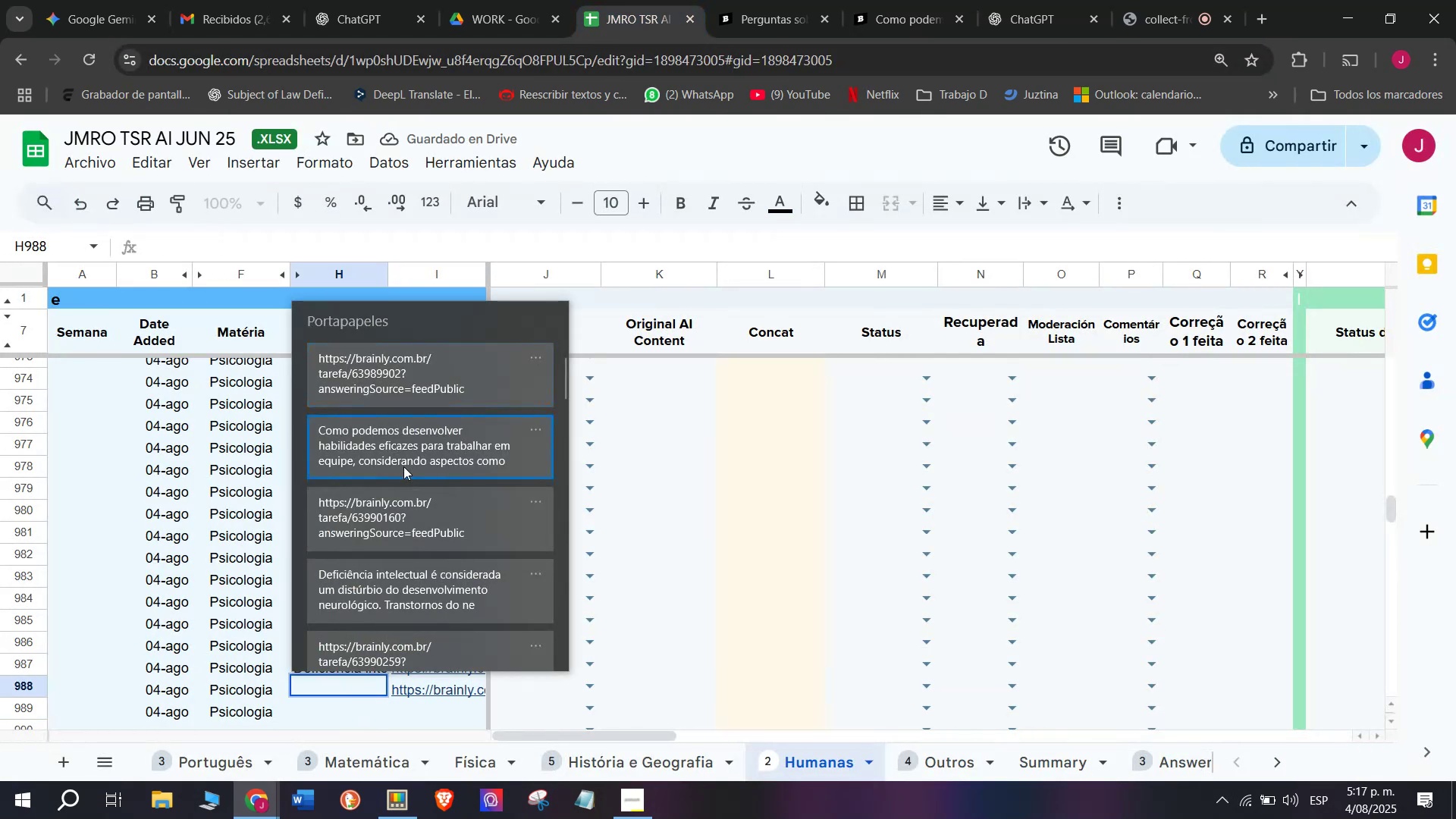 
key(Control+V)
 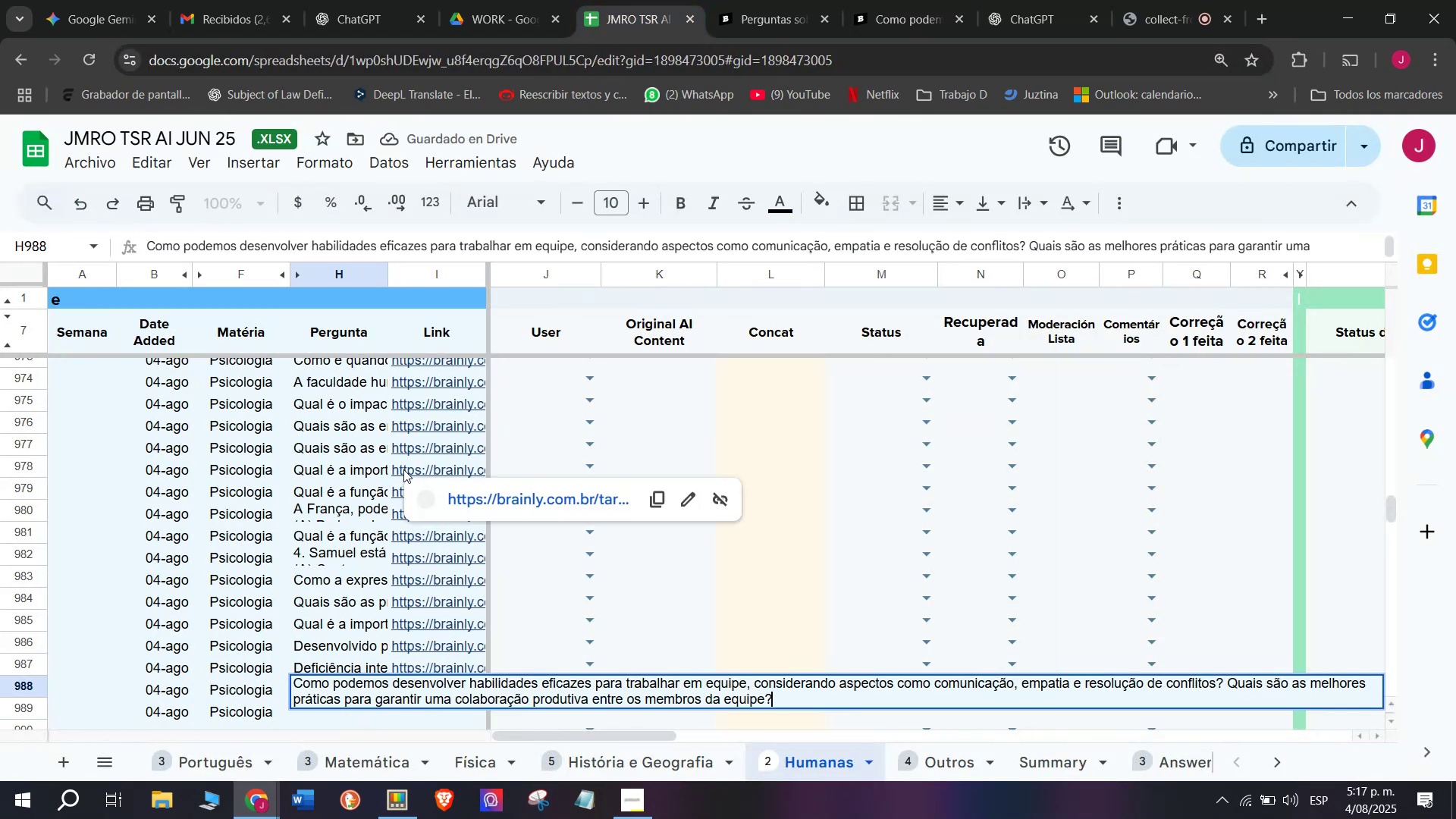 
key(Enter)
 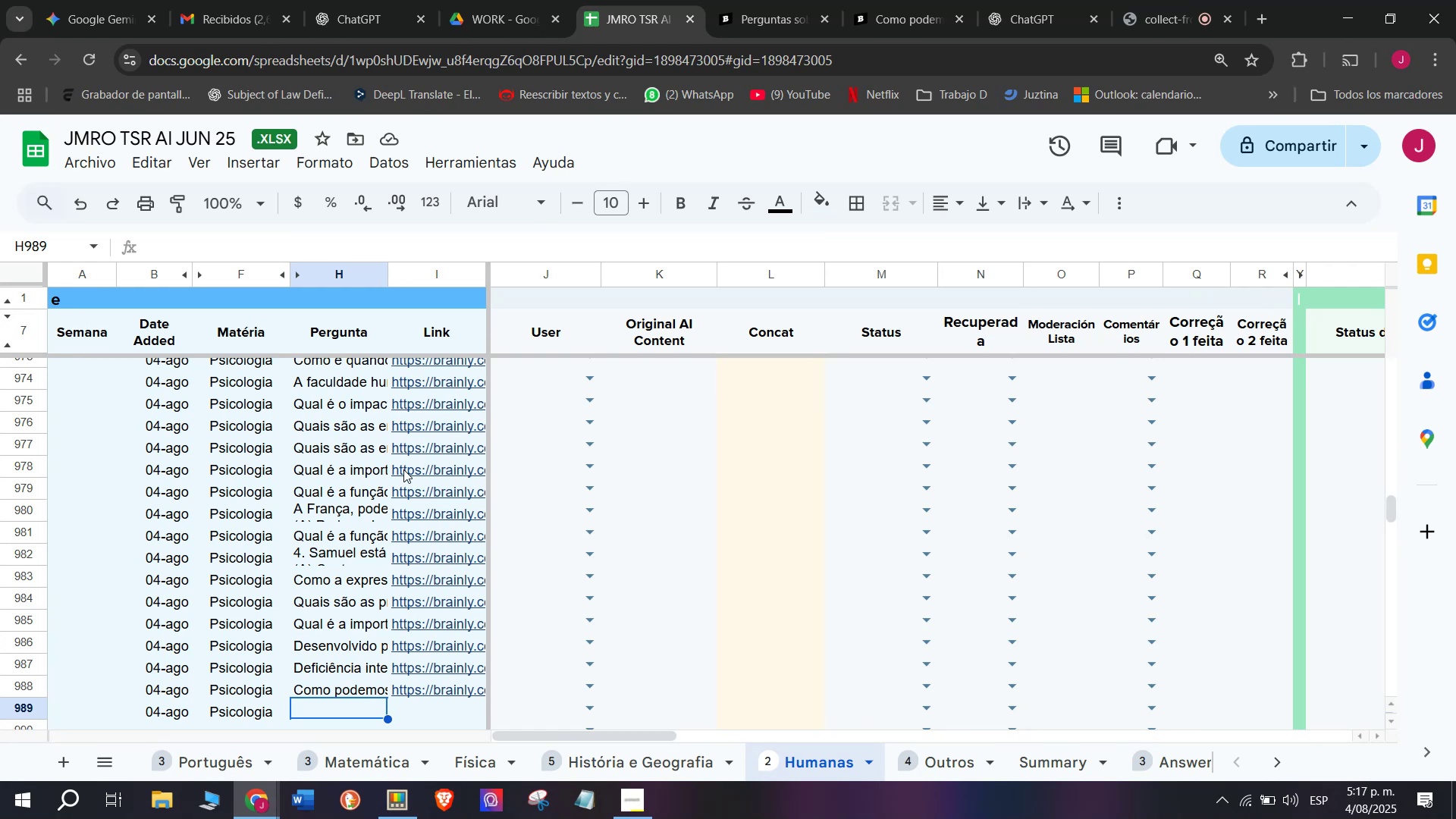 
wait(20.42)
 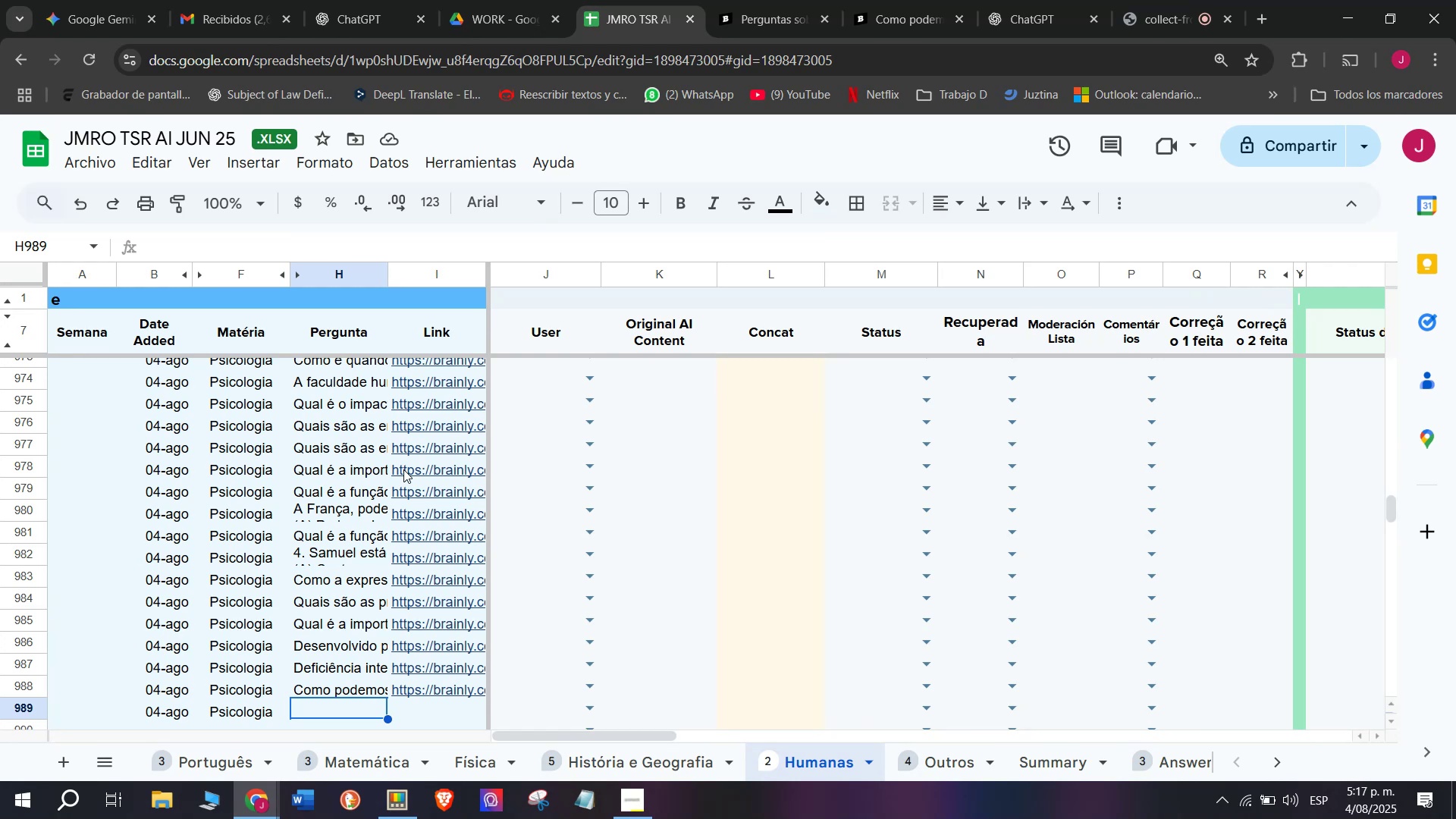 
left_click([752, 0])
 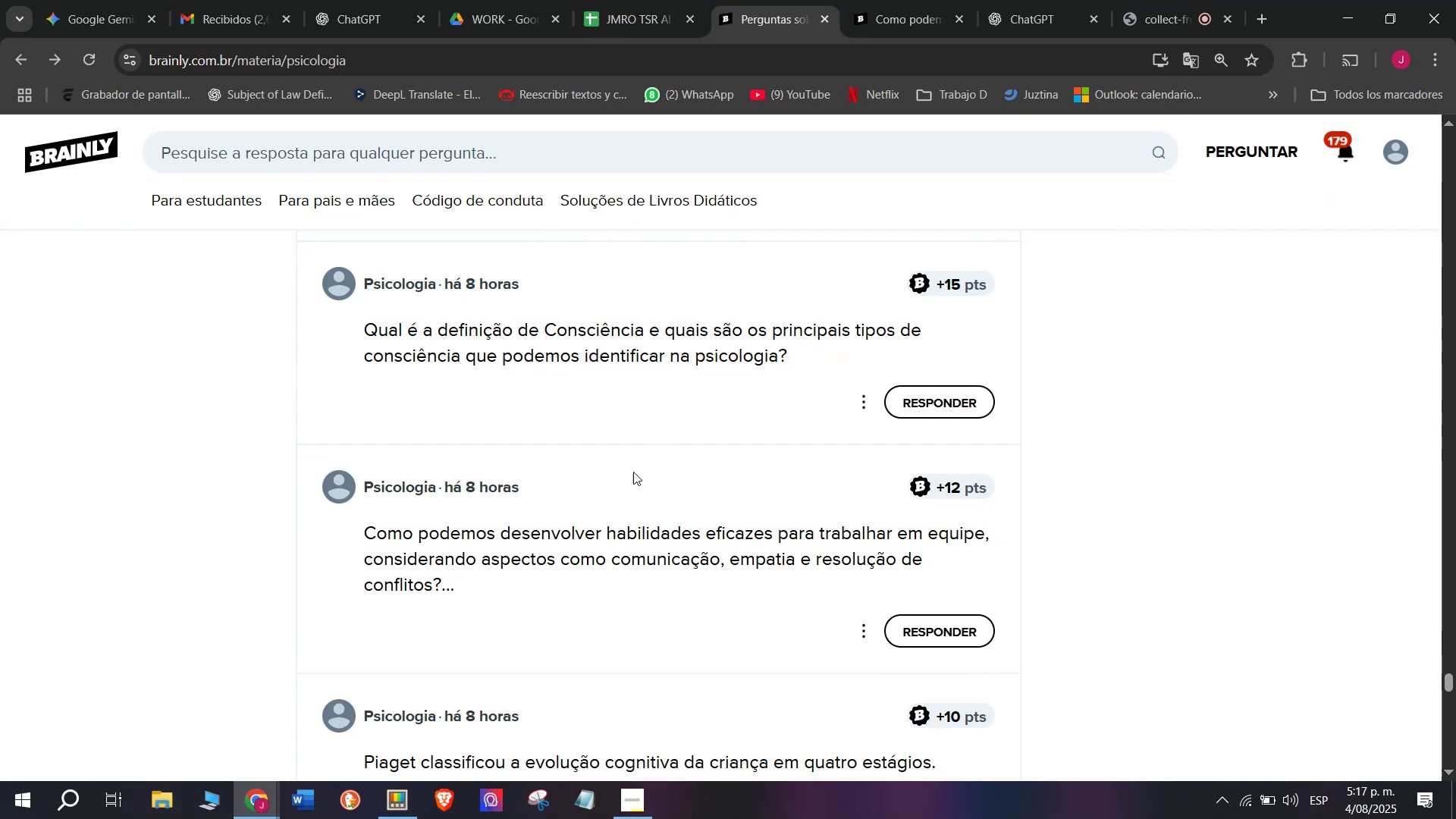 
left_click([911, 0])
 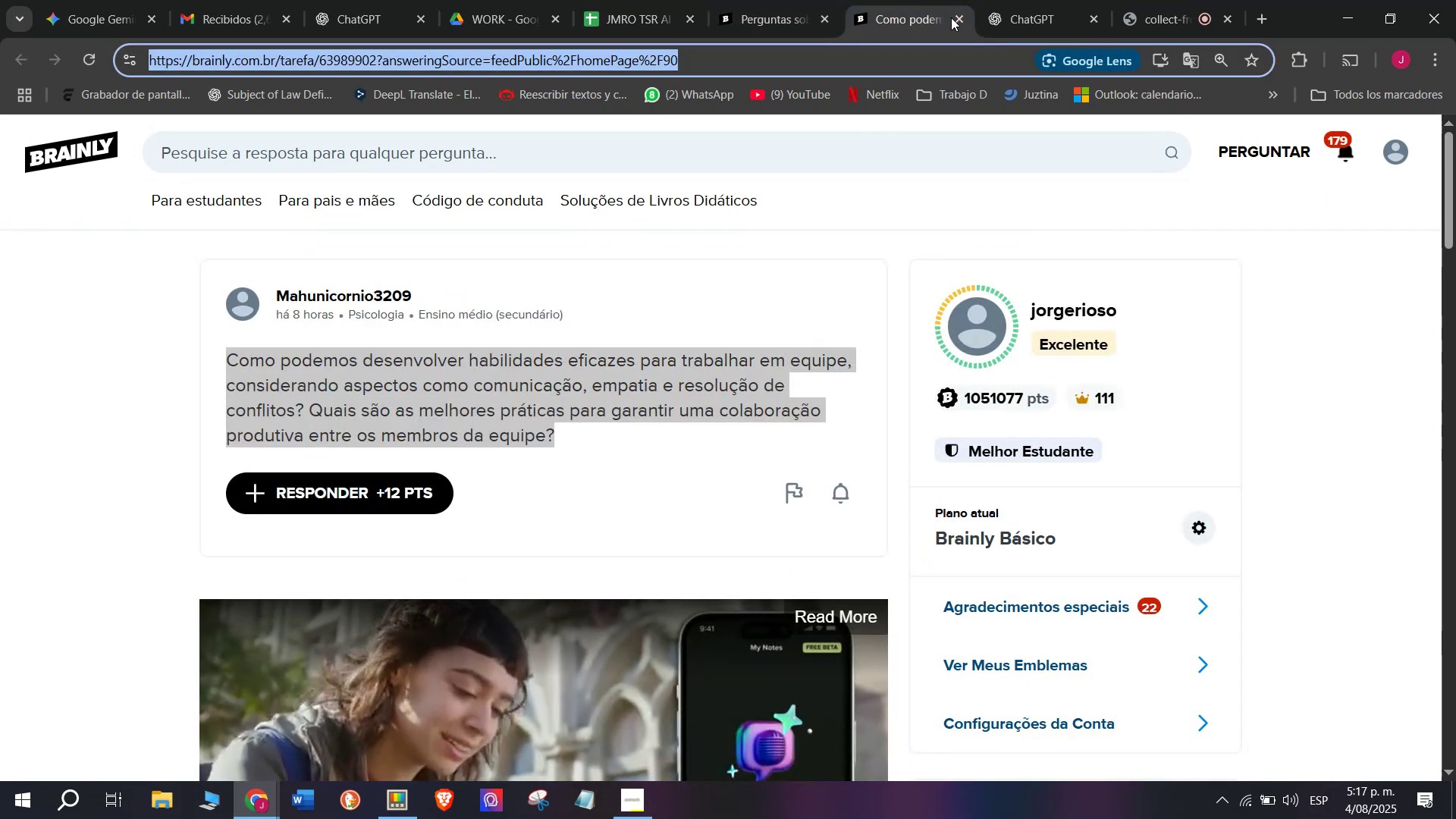 
left_click([952, 17])
 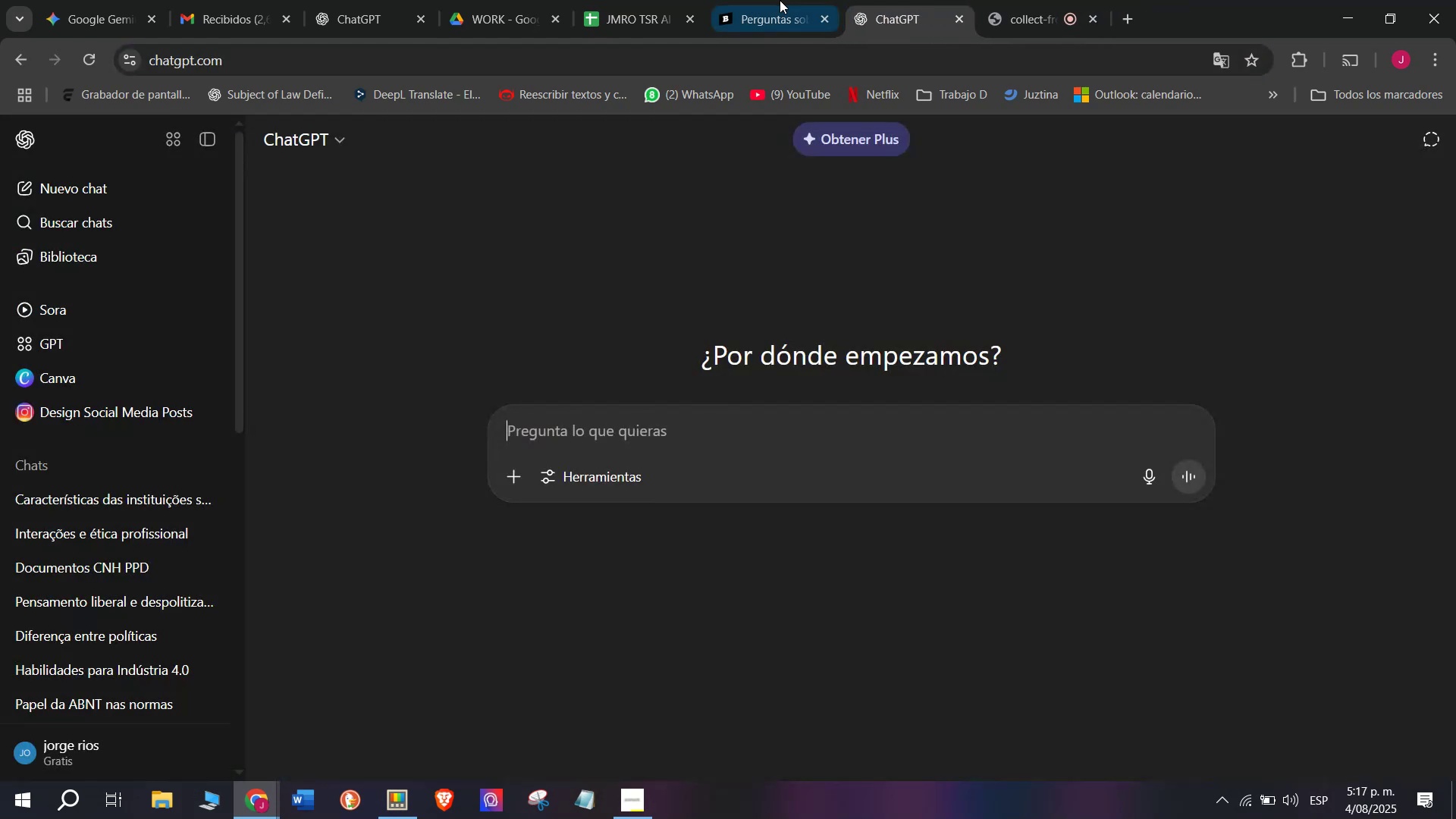 
left_click([761, 0])
 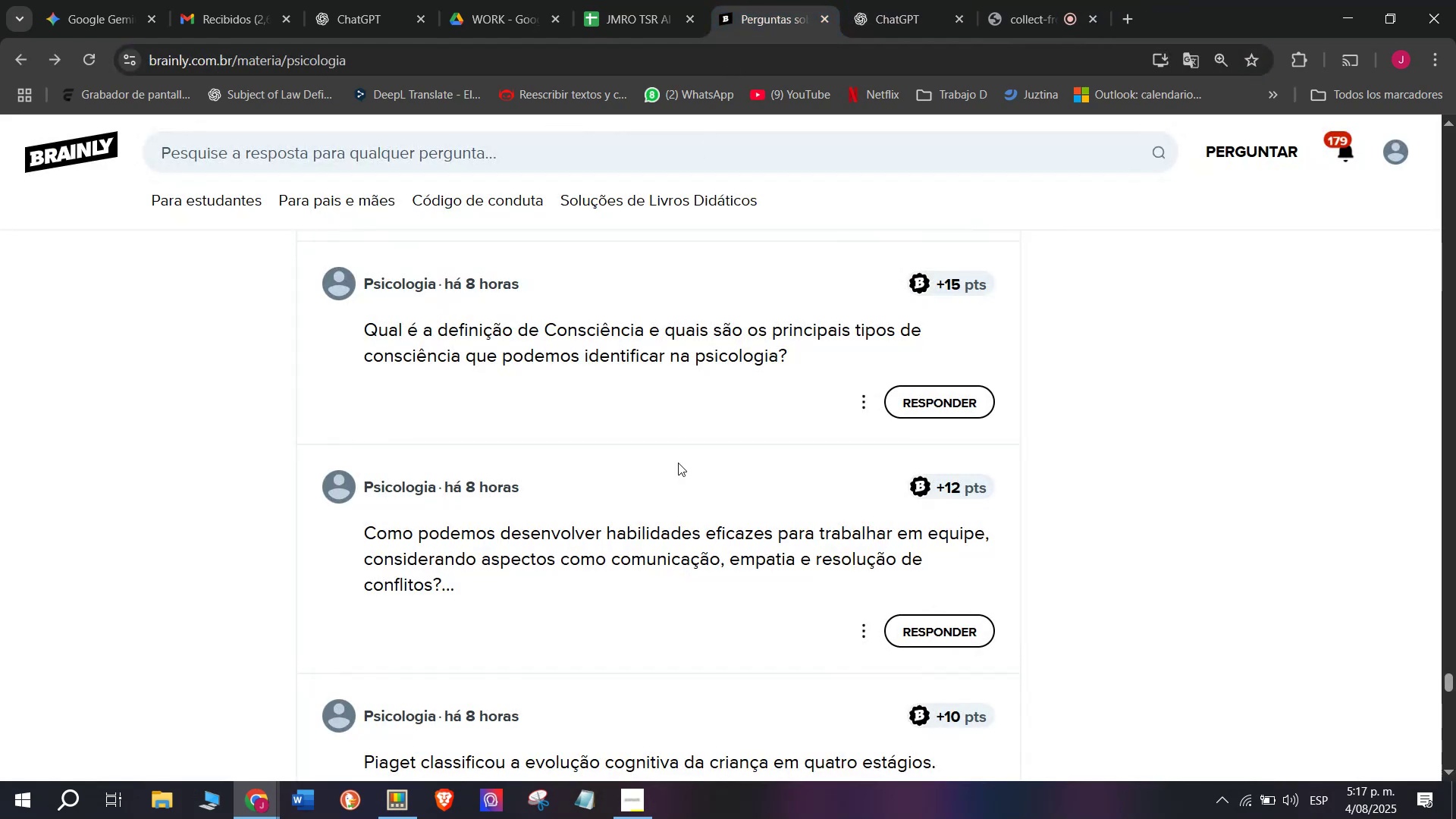 
scroll: coordinate [678, 463], scroll_direction: down, amount: 1.0
 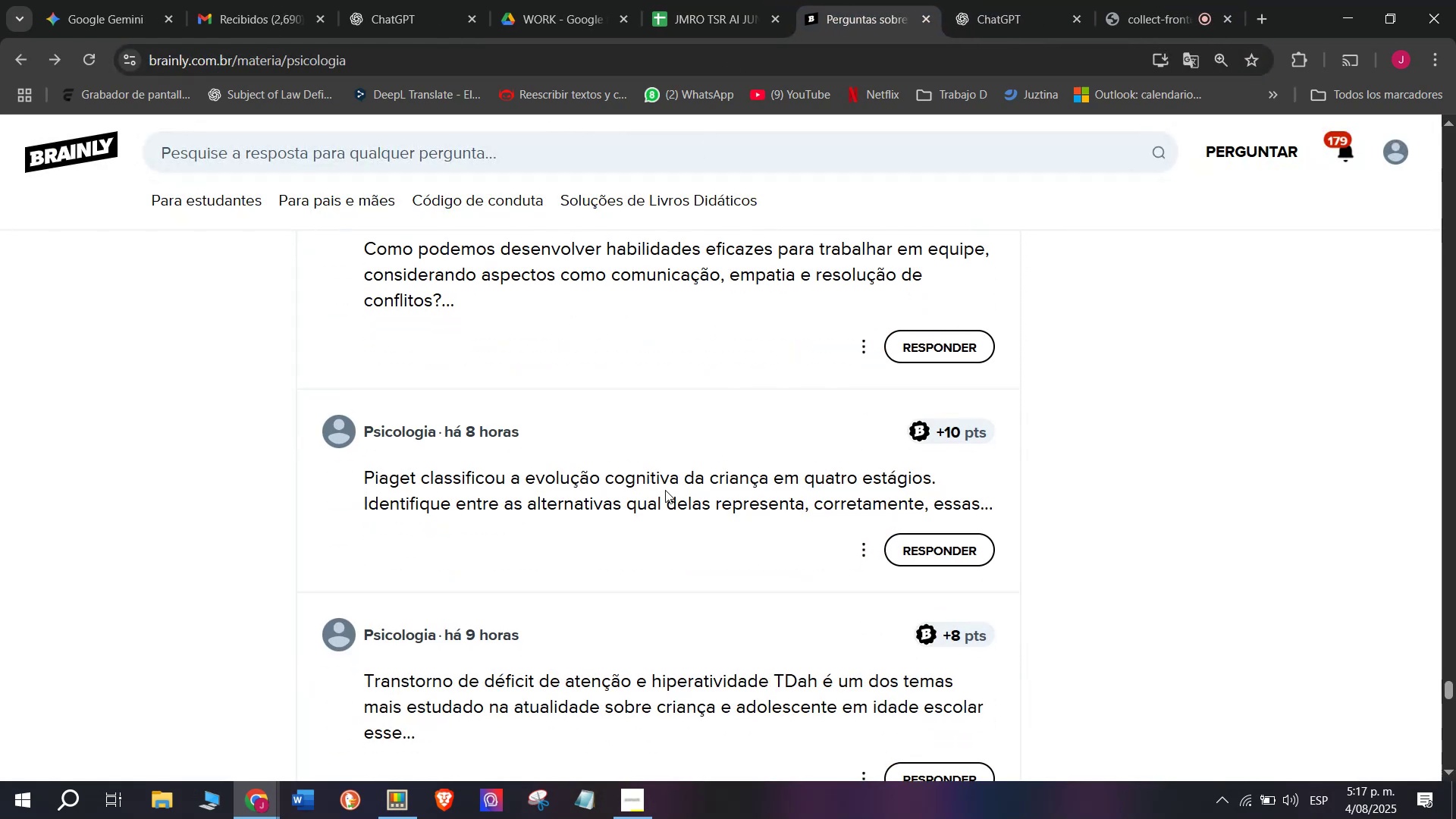 
right_click([665, 490])
 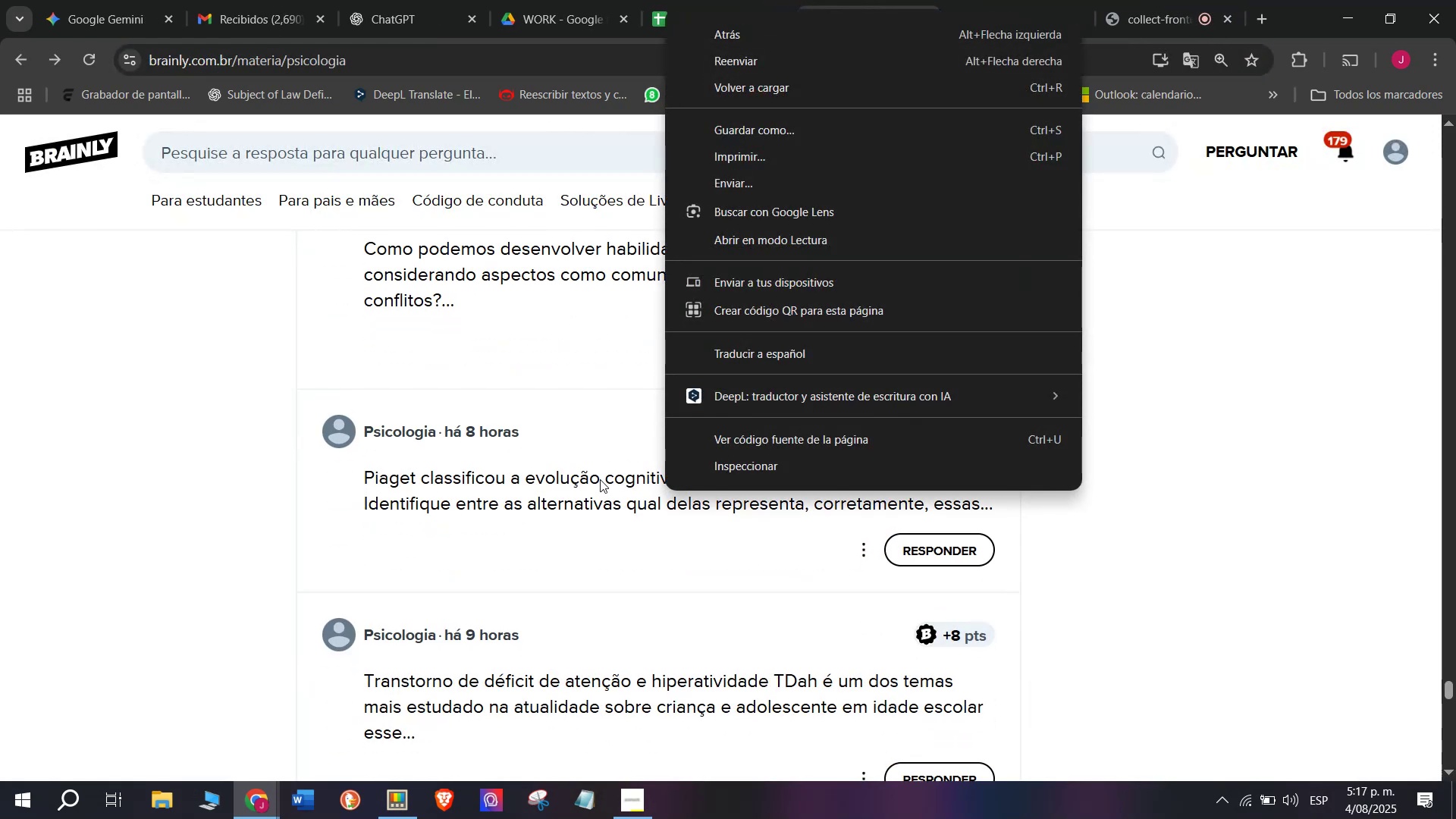 
right_click([600, 479])
 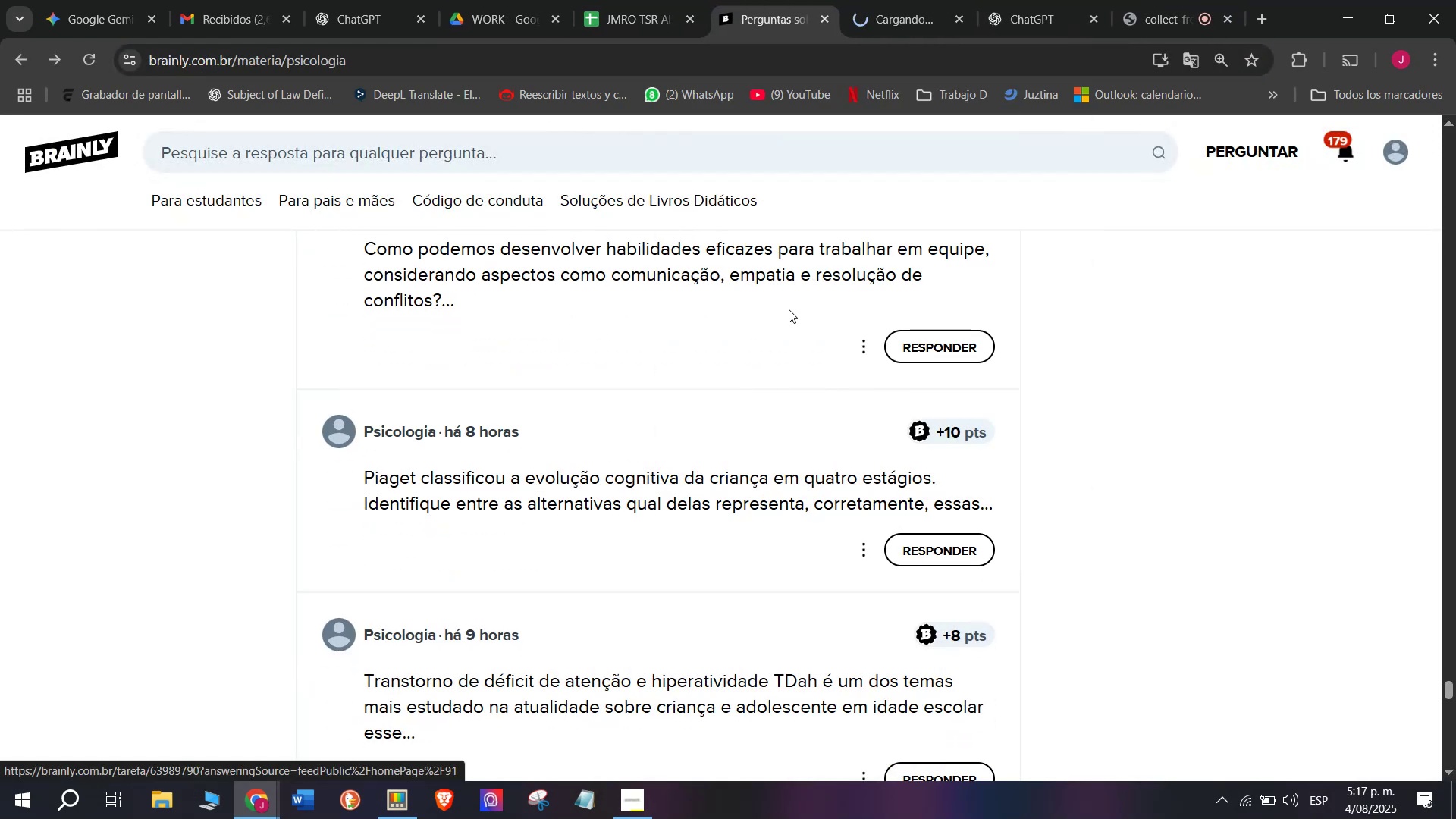 
left_click([951, 0])
 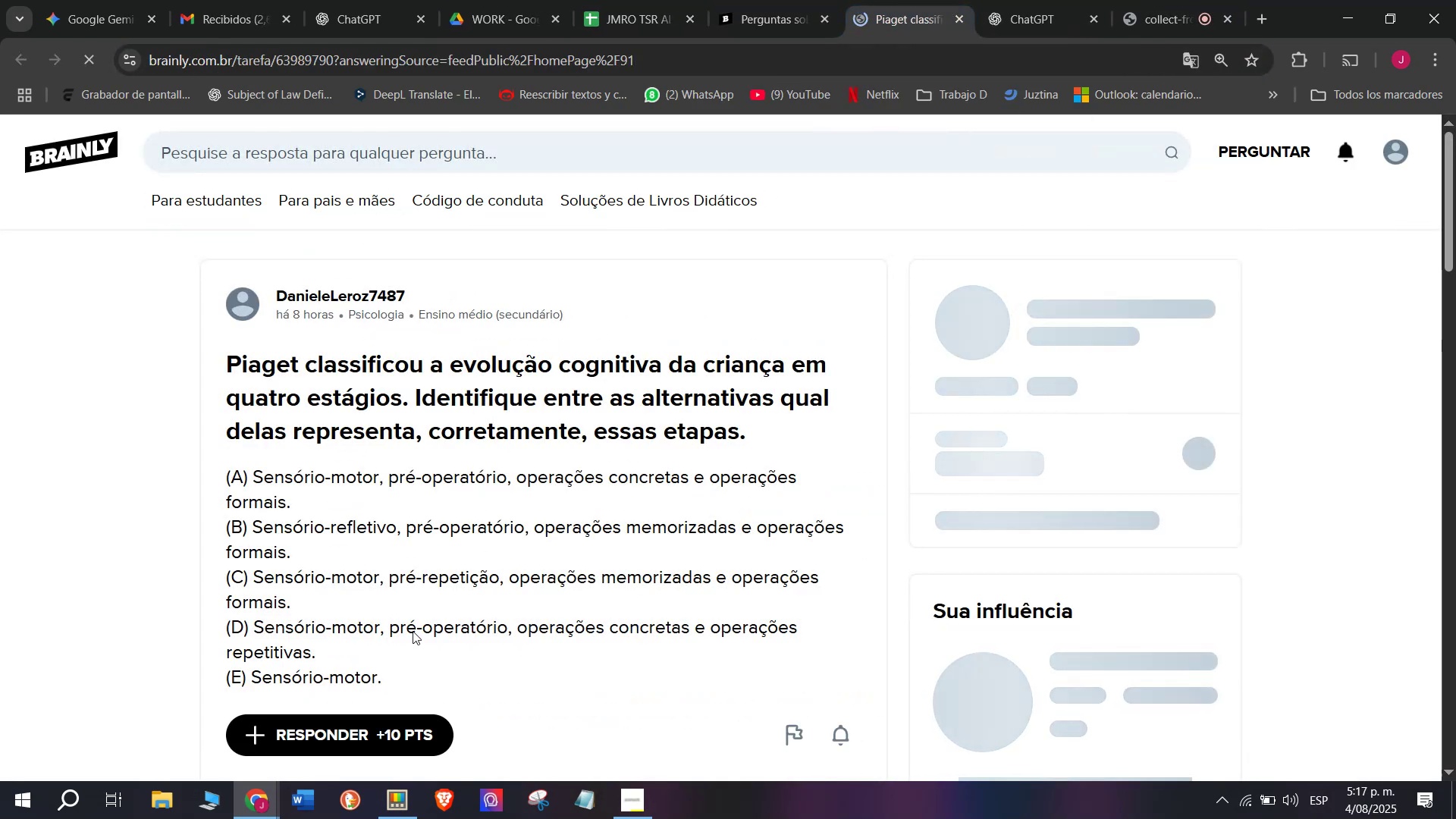 
left_click_drag(start_coordinate=[396, 679], to_coordinate=[173, 344])
 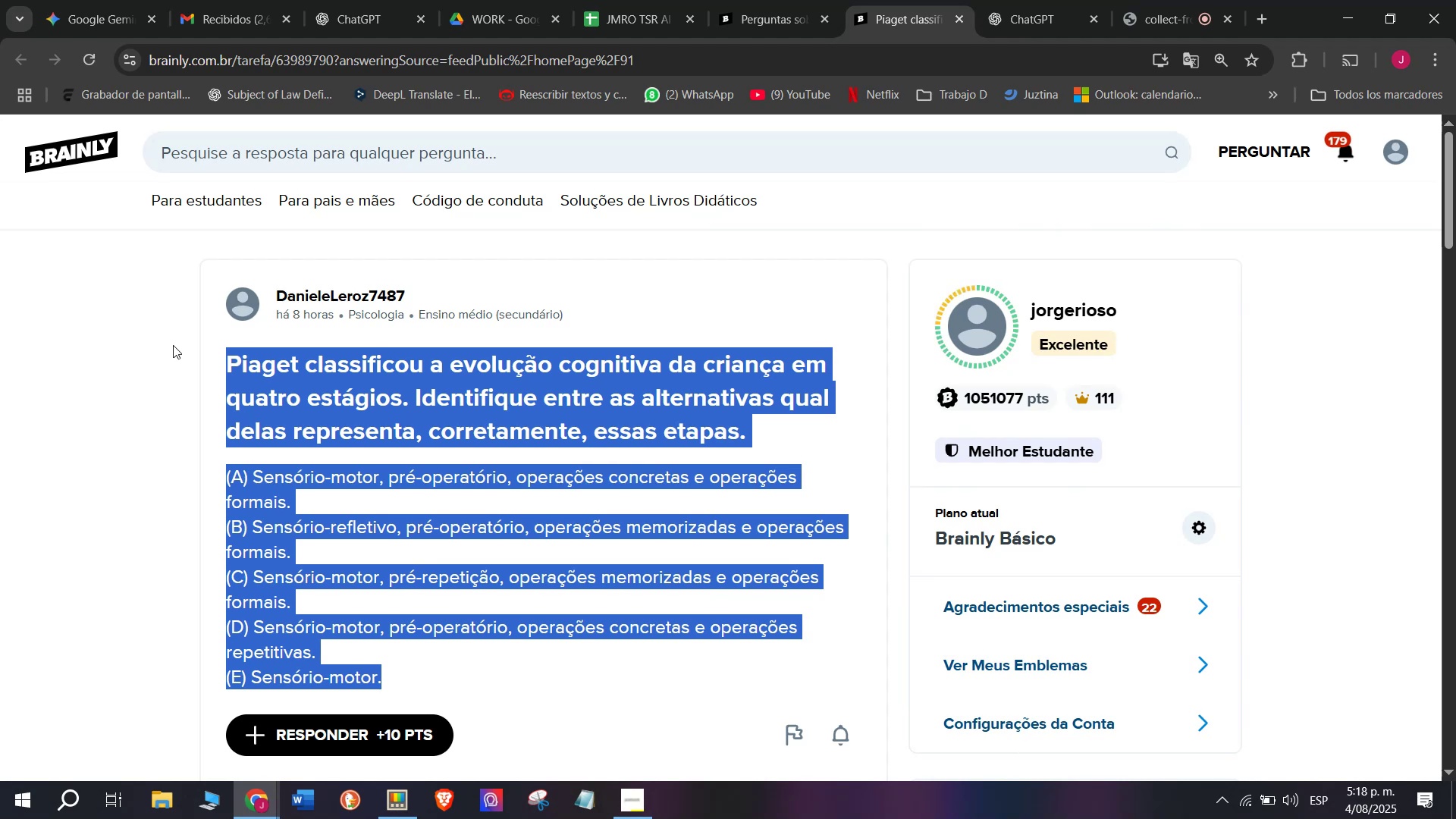 
key(Control+C)
 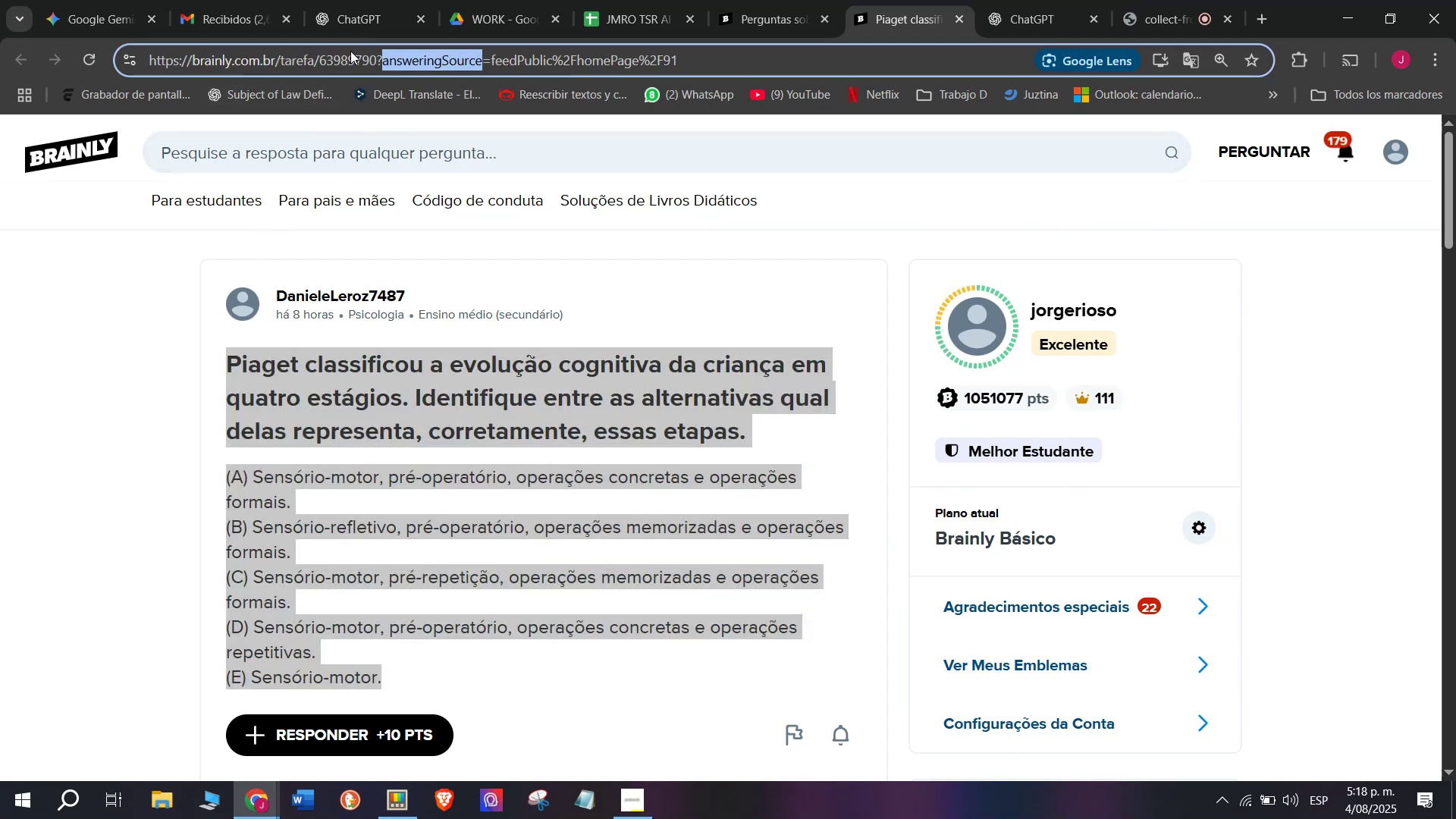 
triple_click([350, 51])
 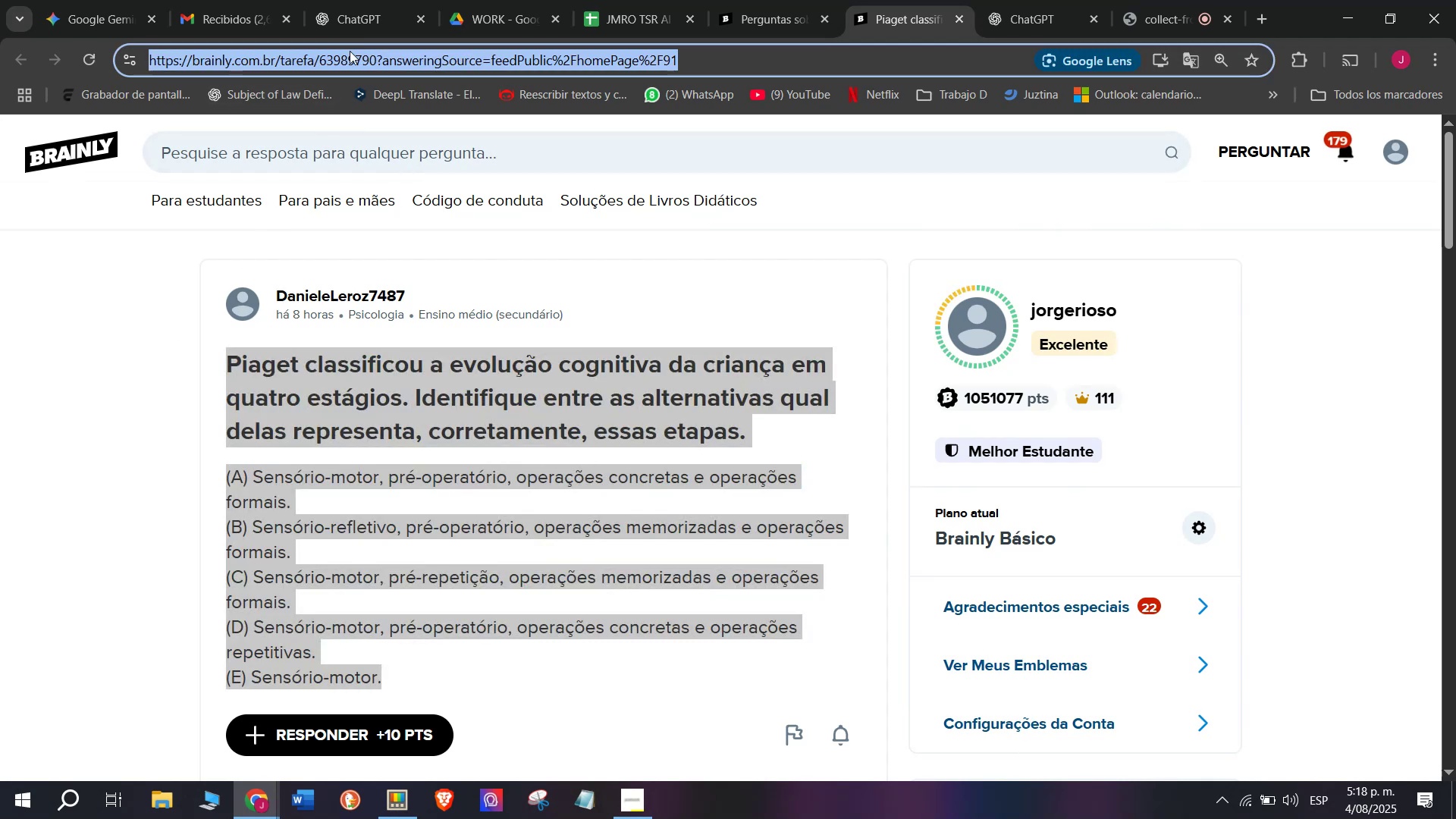 
key(Control+ControlLeft)
 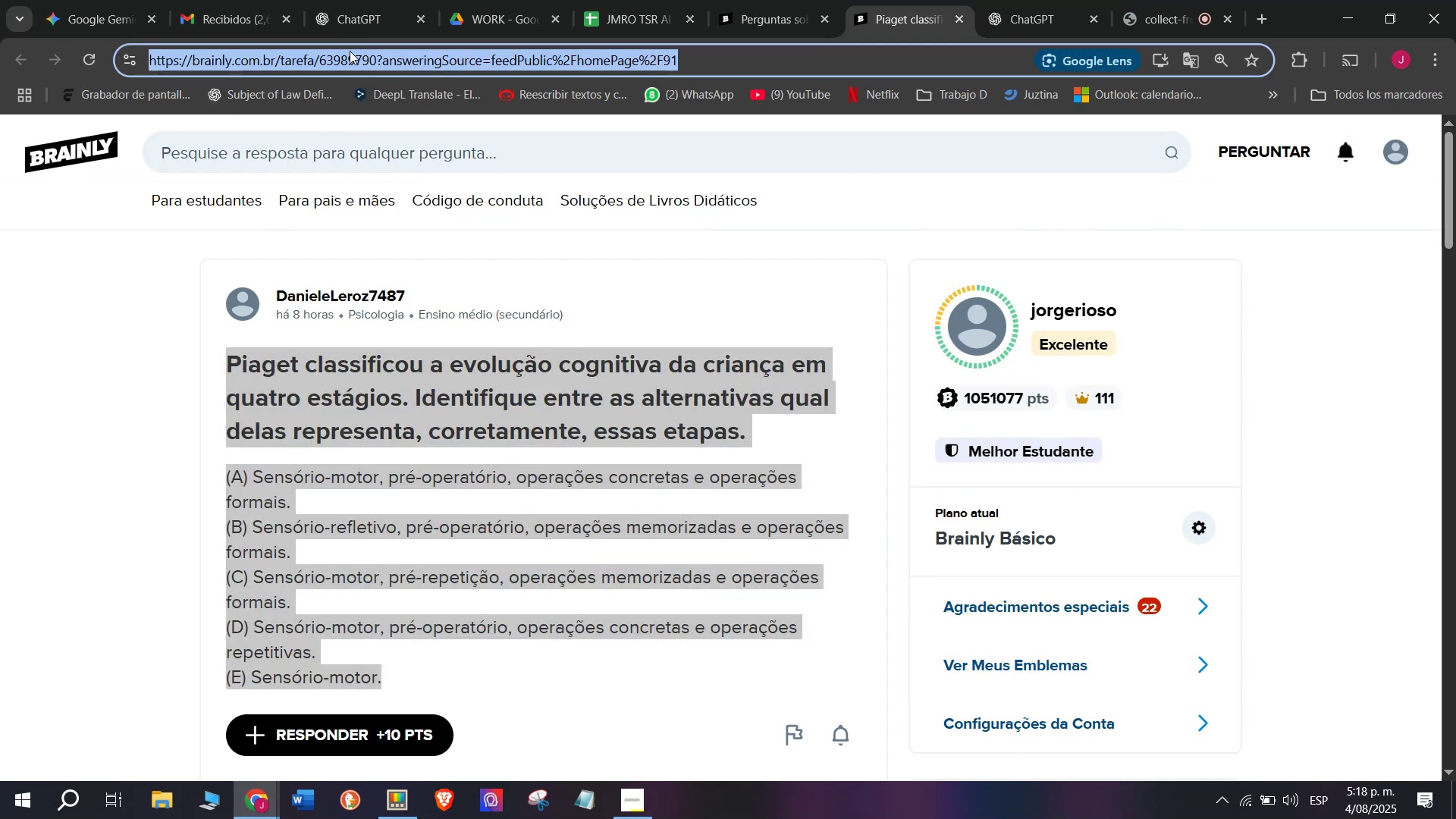 
key(Control+C)
 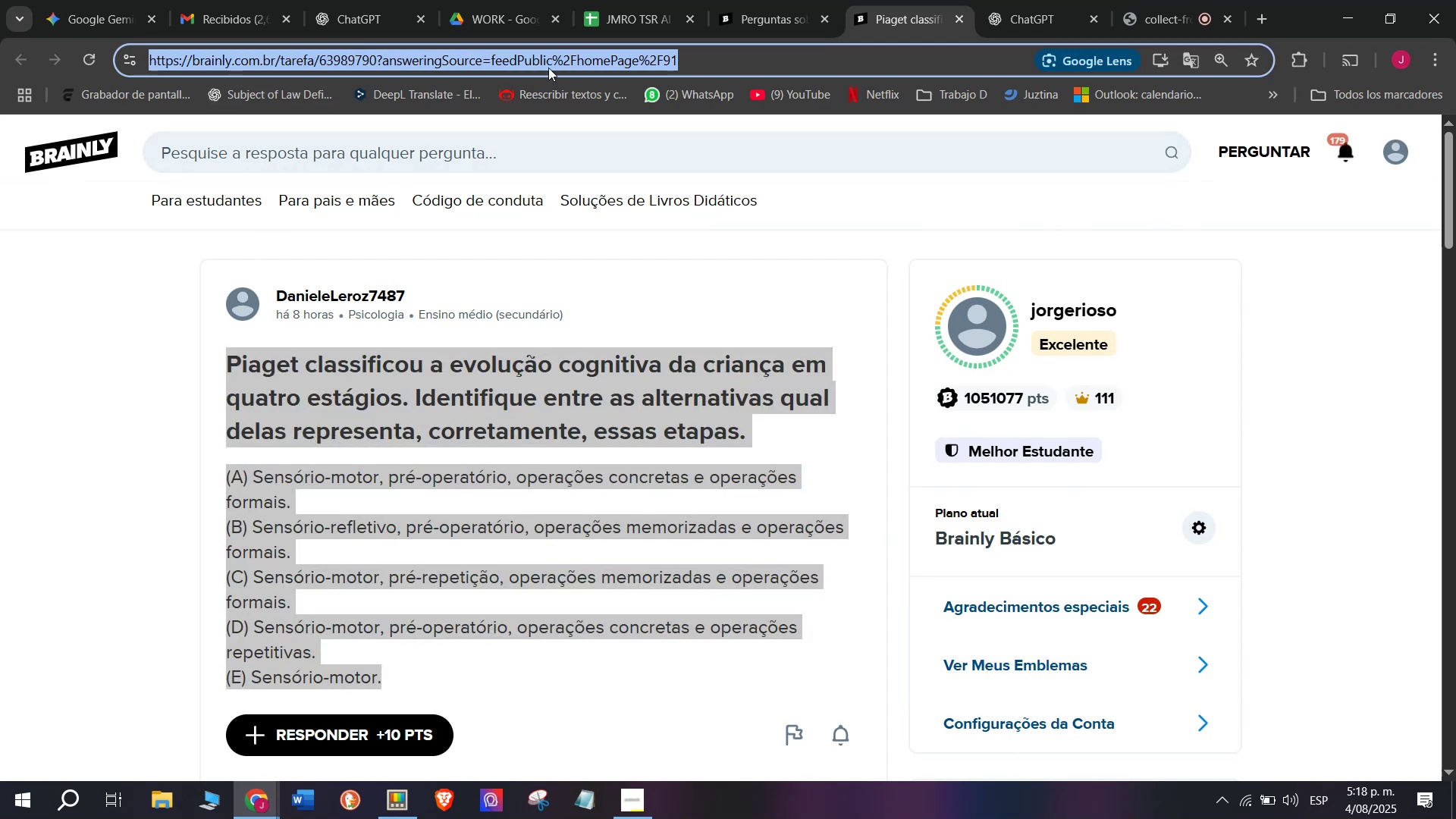 
left_click_drag(start_coordinate=[618, 0], to_coordinate=[627, 0])
 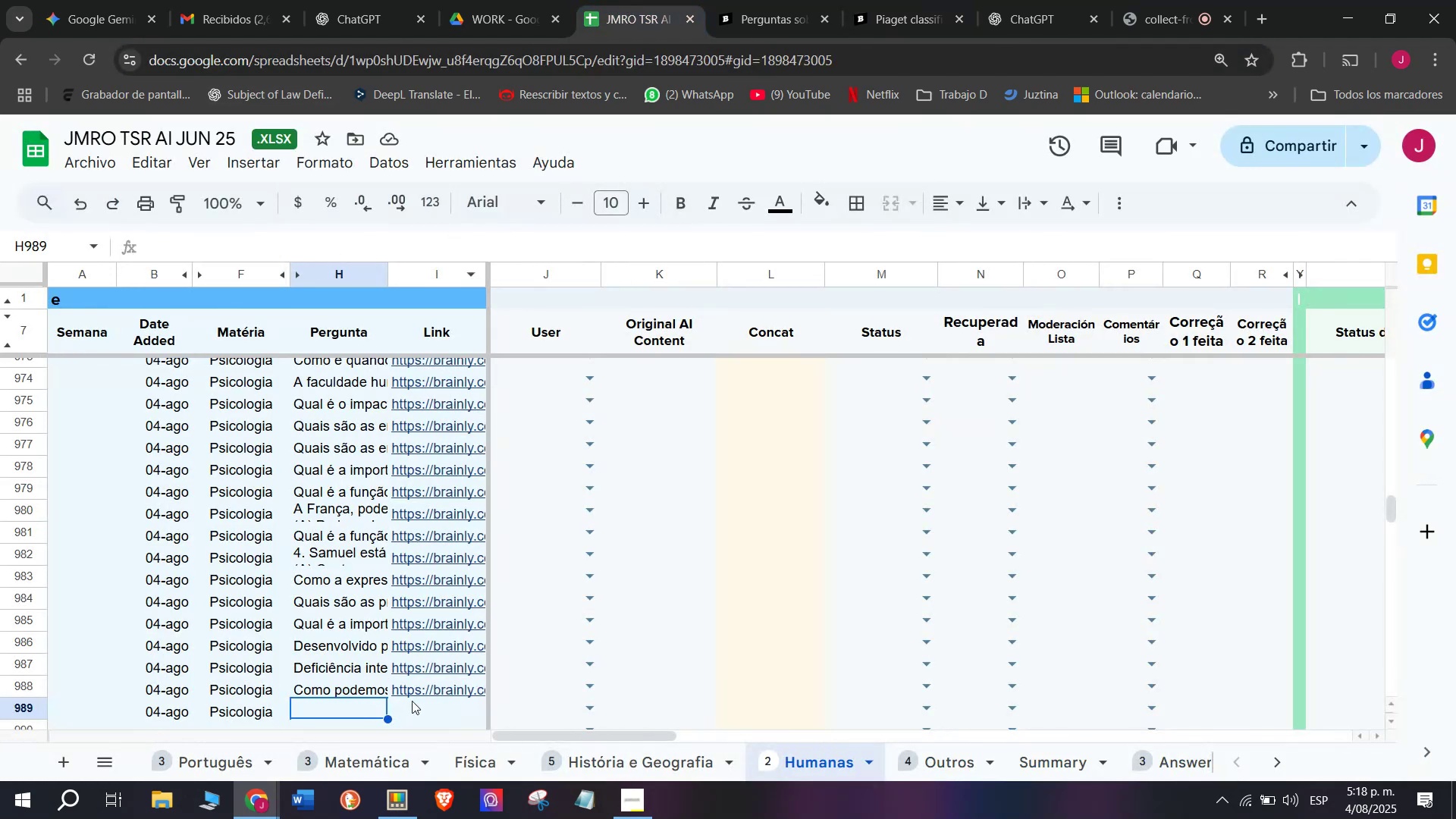 
left_click([425, 709])
 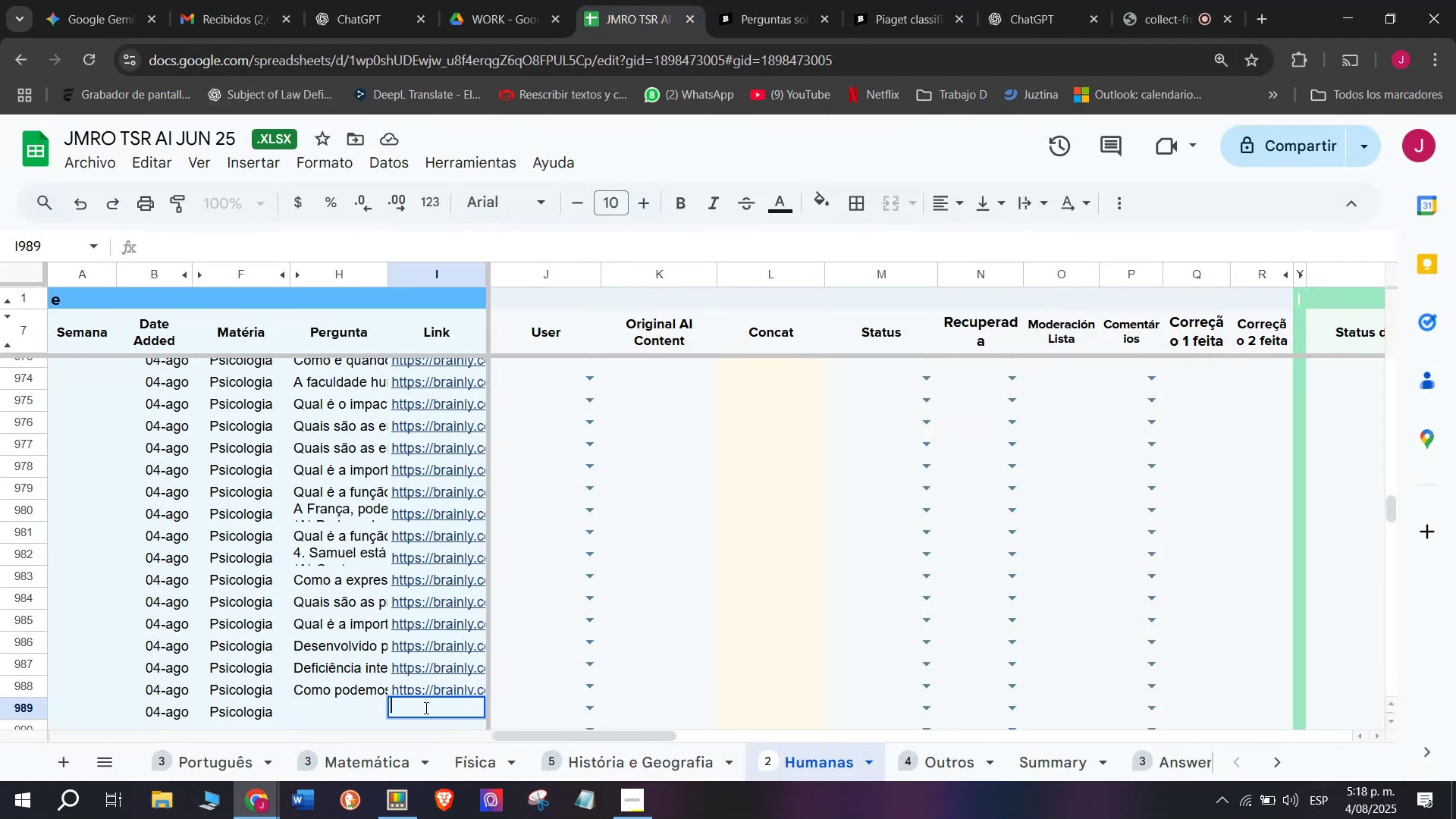 
key(Control+V)
 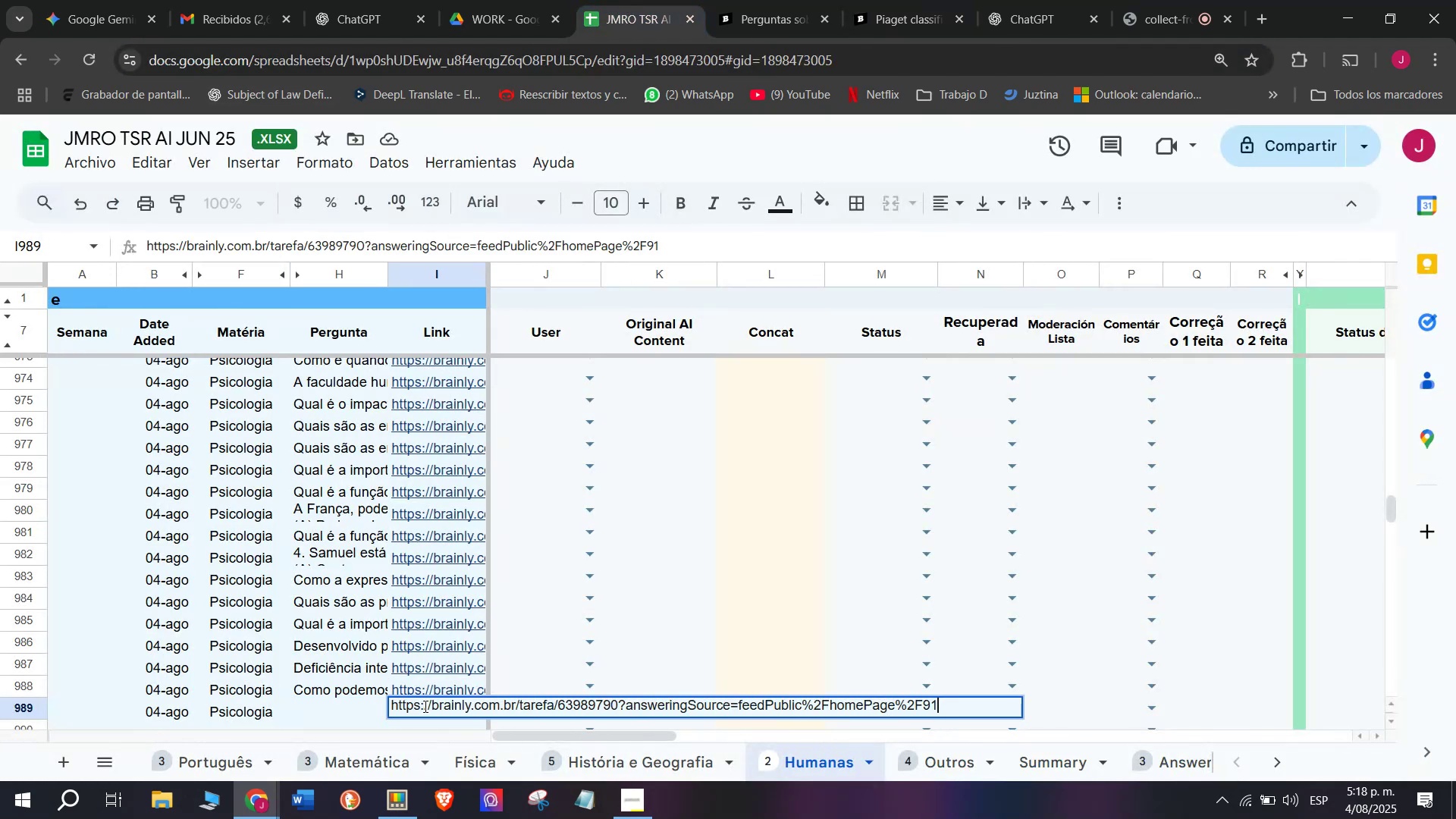 
key(Enter)
 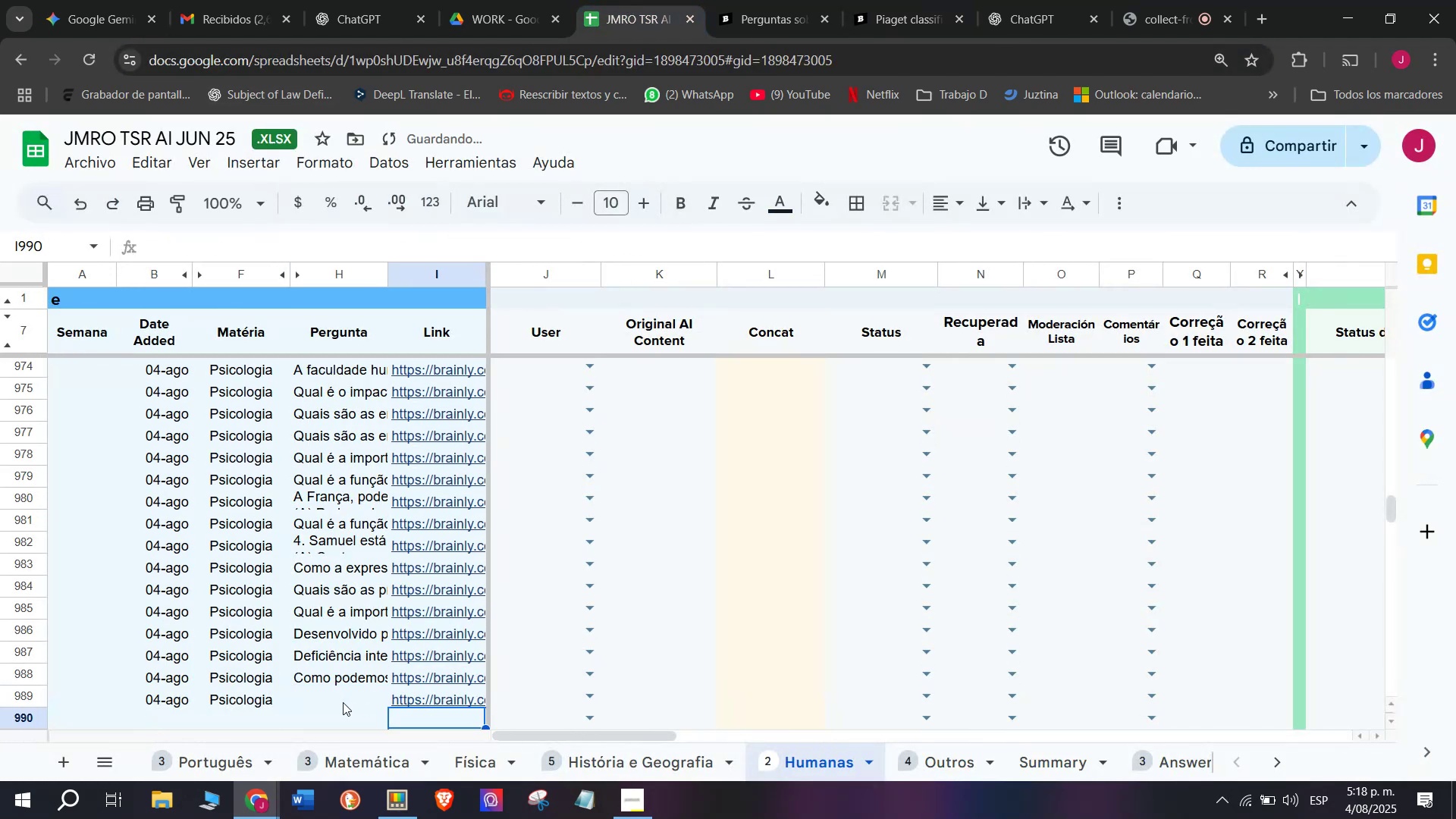 
double_click([343, 702])
 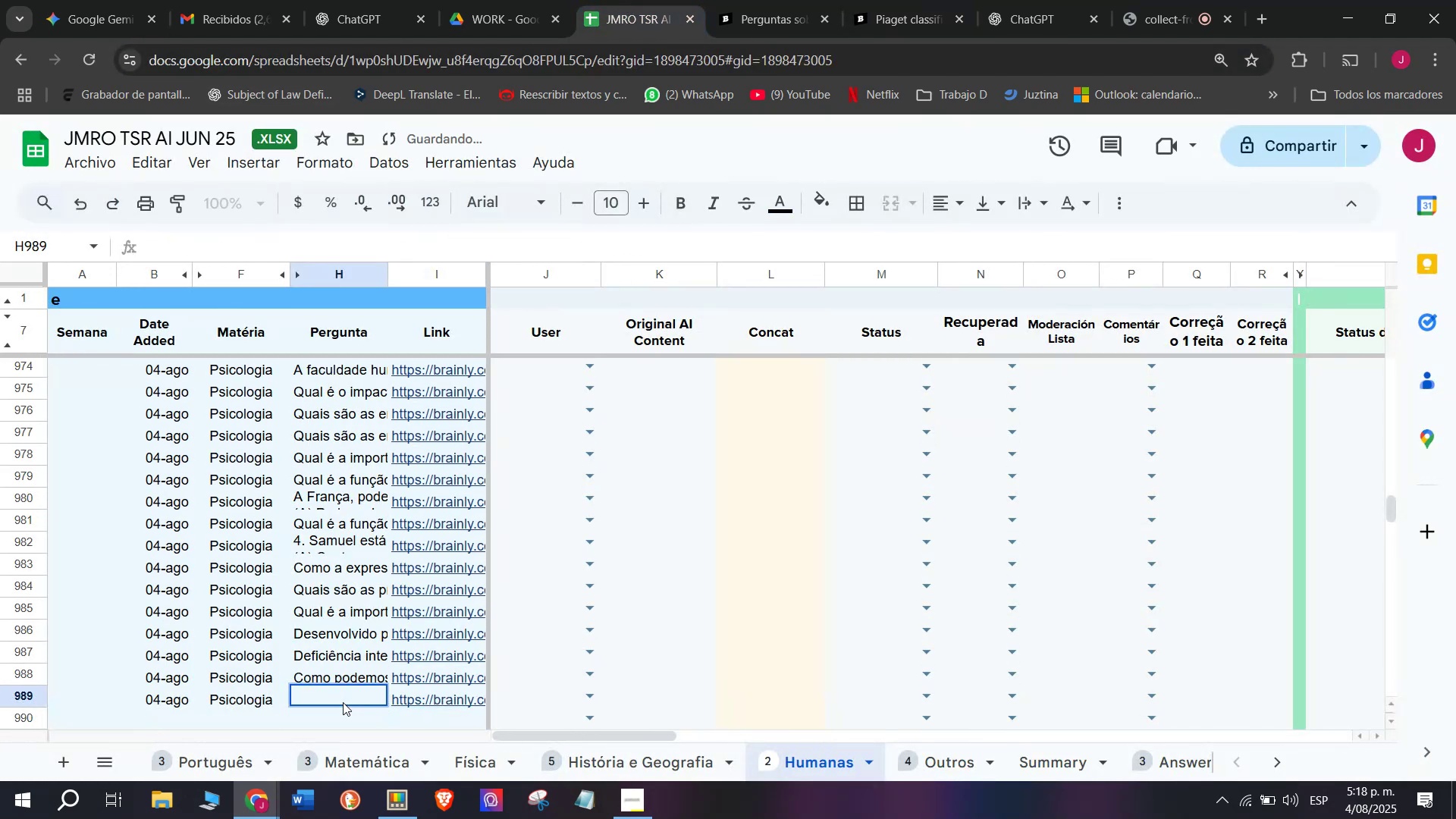 
key(Meta+V)
 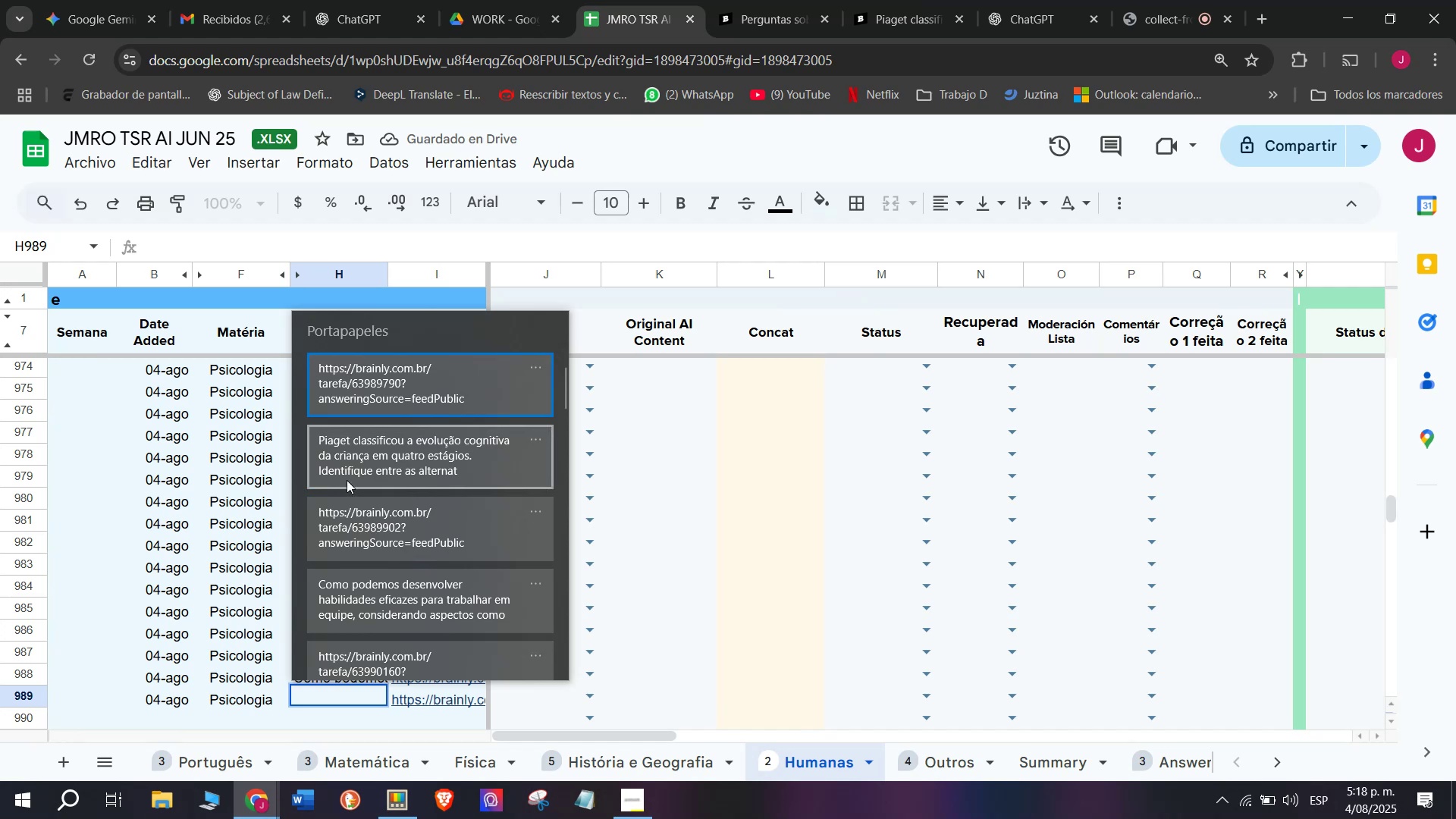 
key(Control+ControlLeft)
 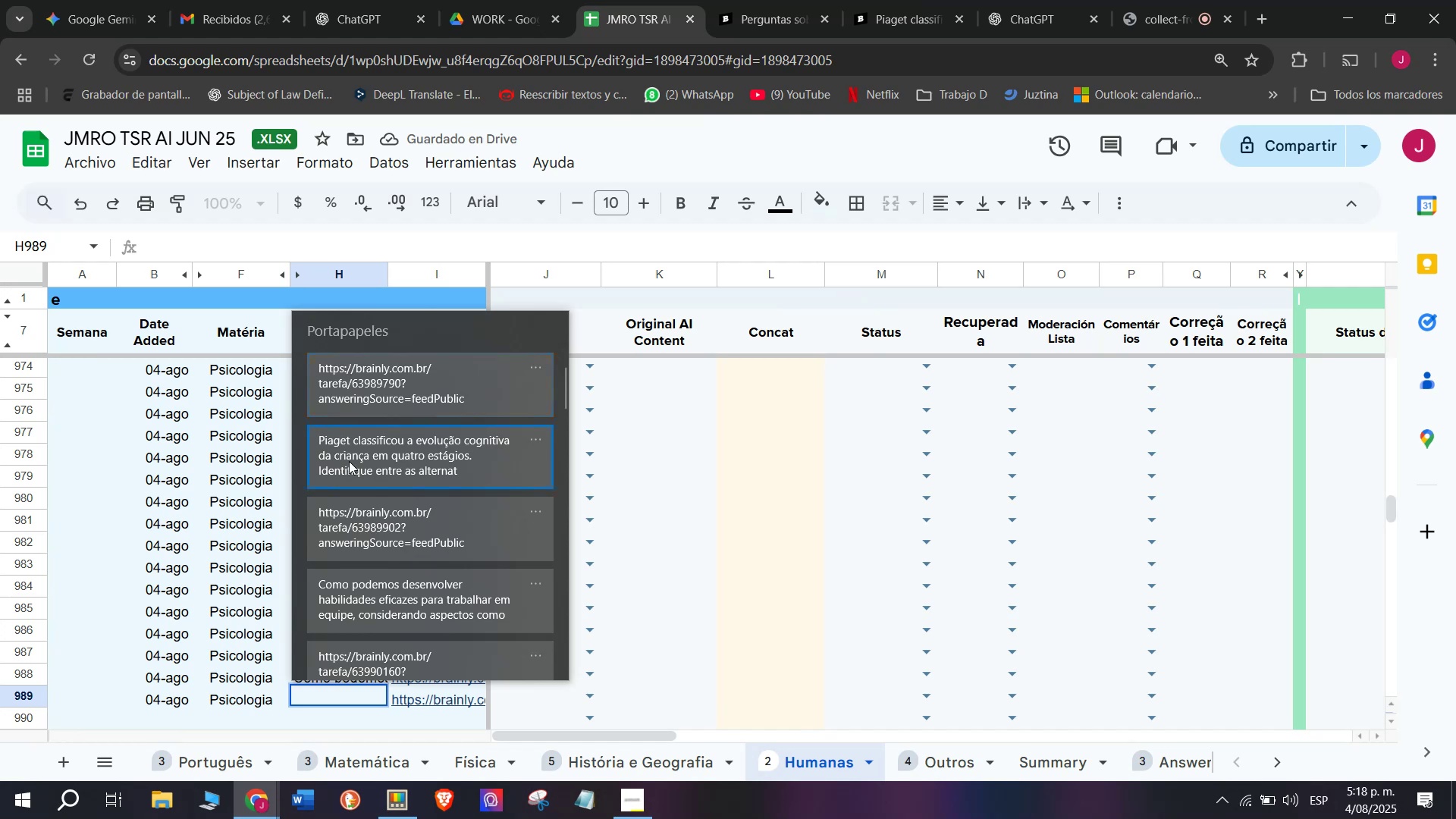 
key(Control+V)
 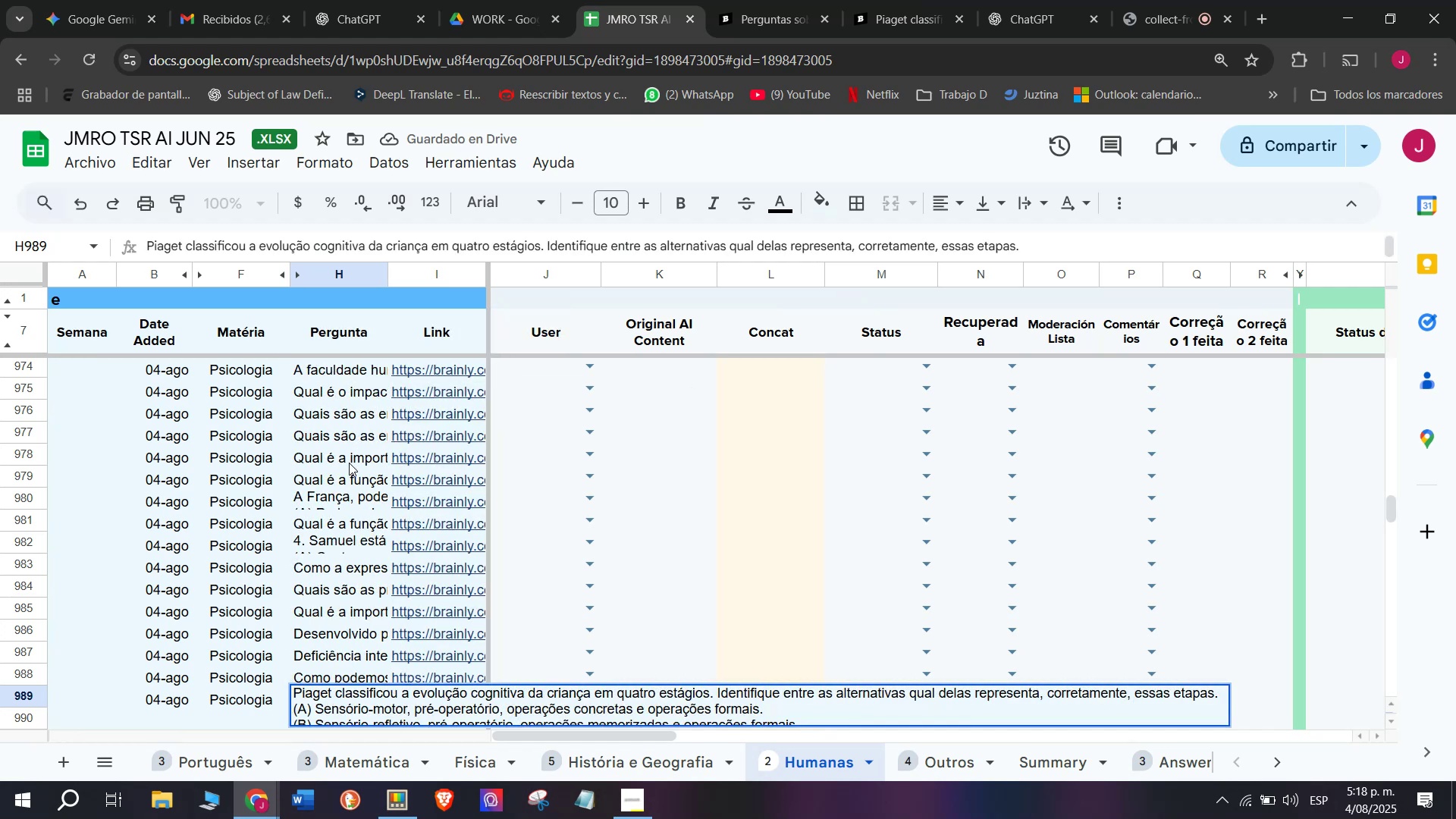 
key(Enter)
 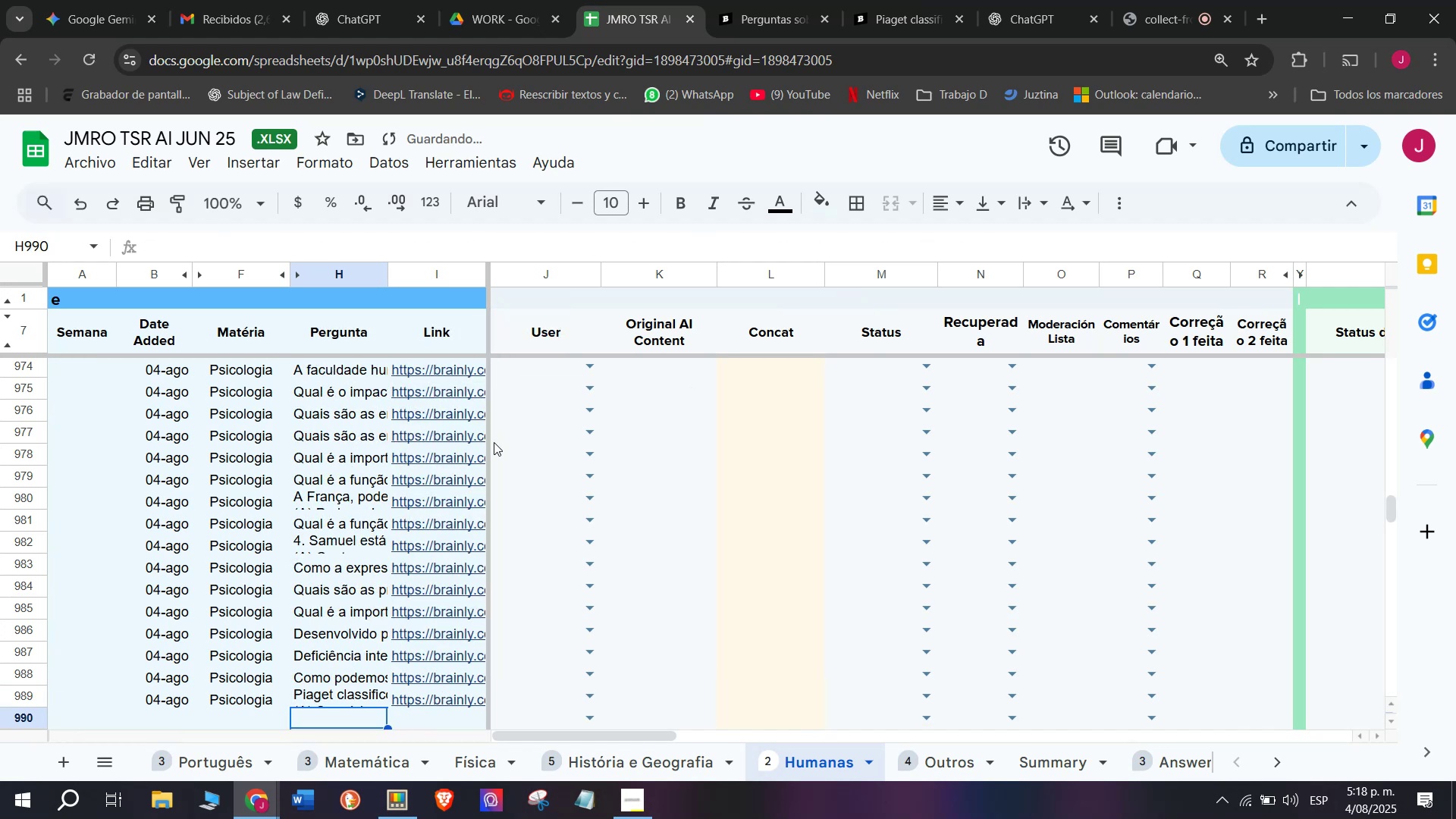 
scroll: coordinate [543, 472], scroll_direction: down, amount: 1.0
 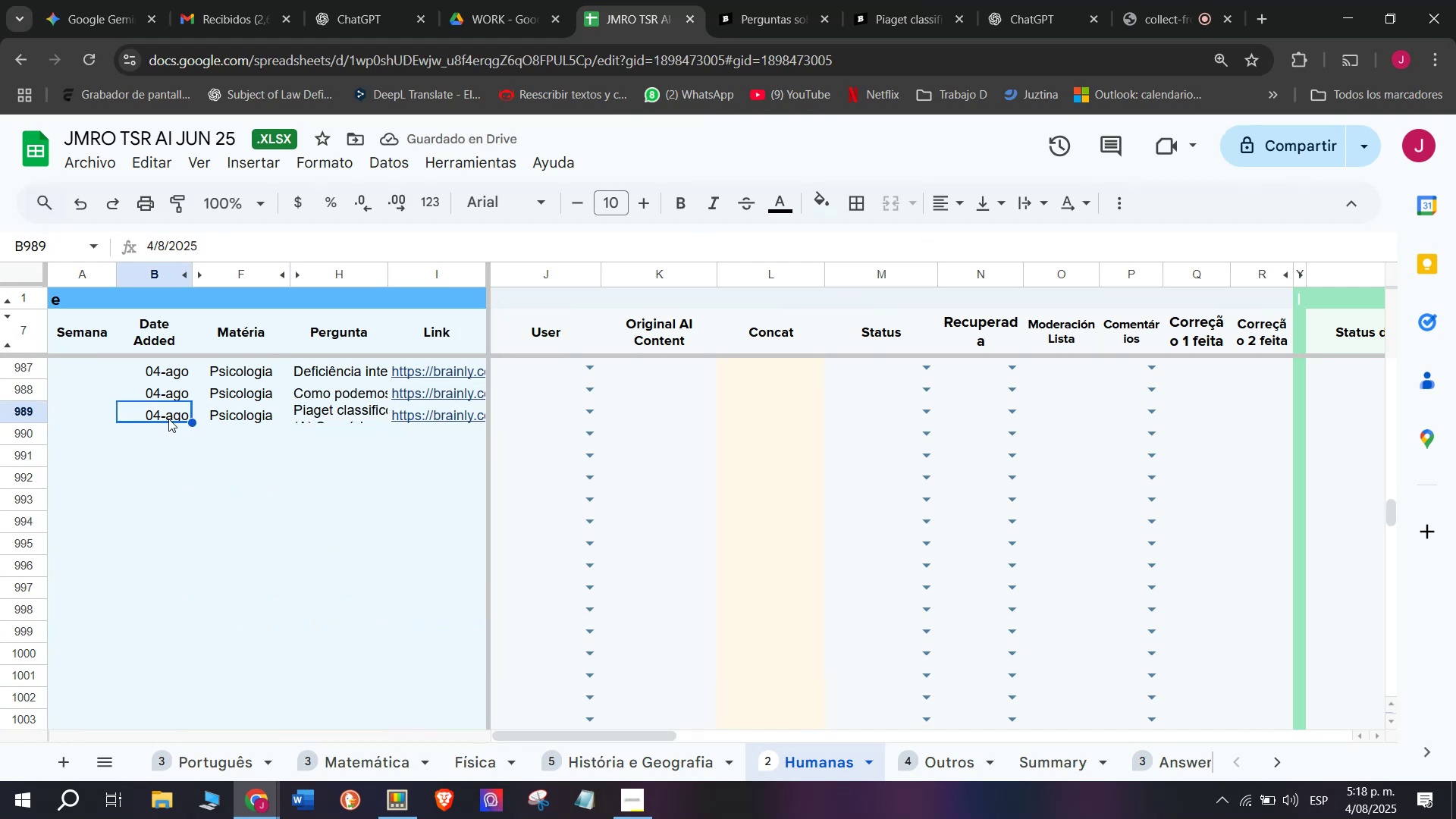 
key(Control+C)
 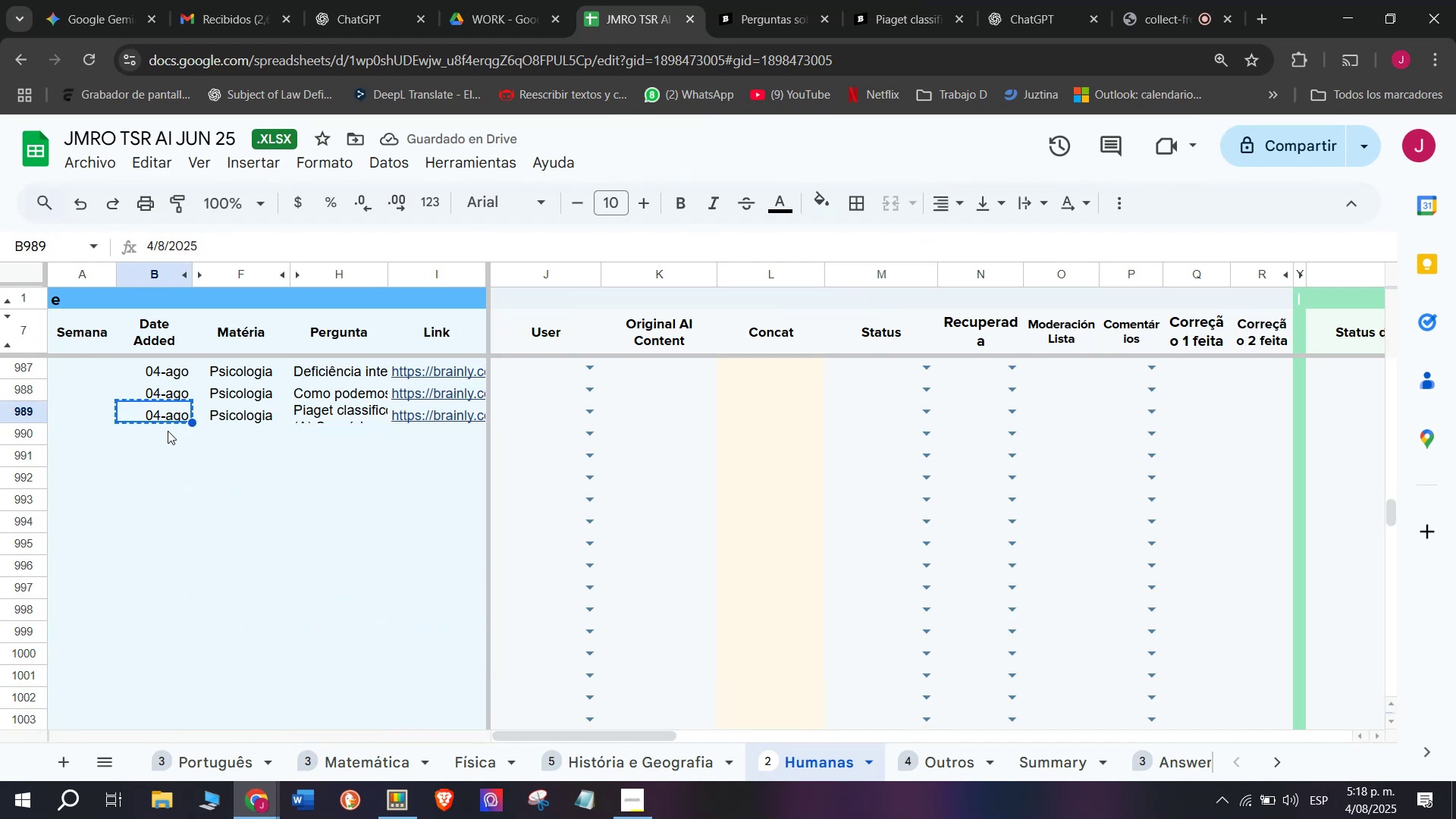 
left_click([168, 431])
 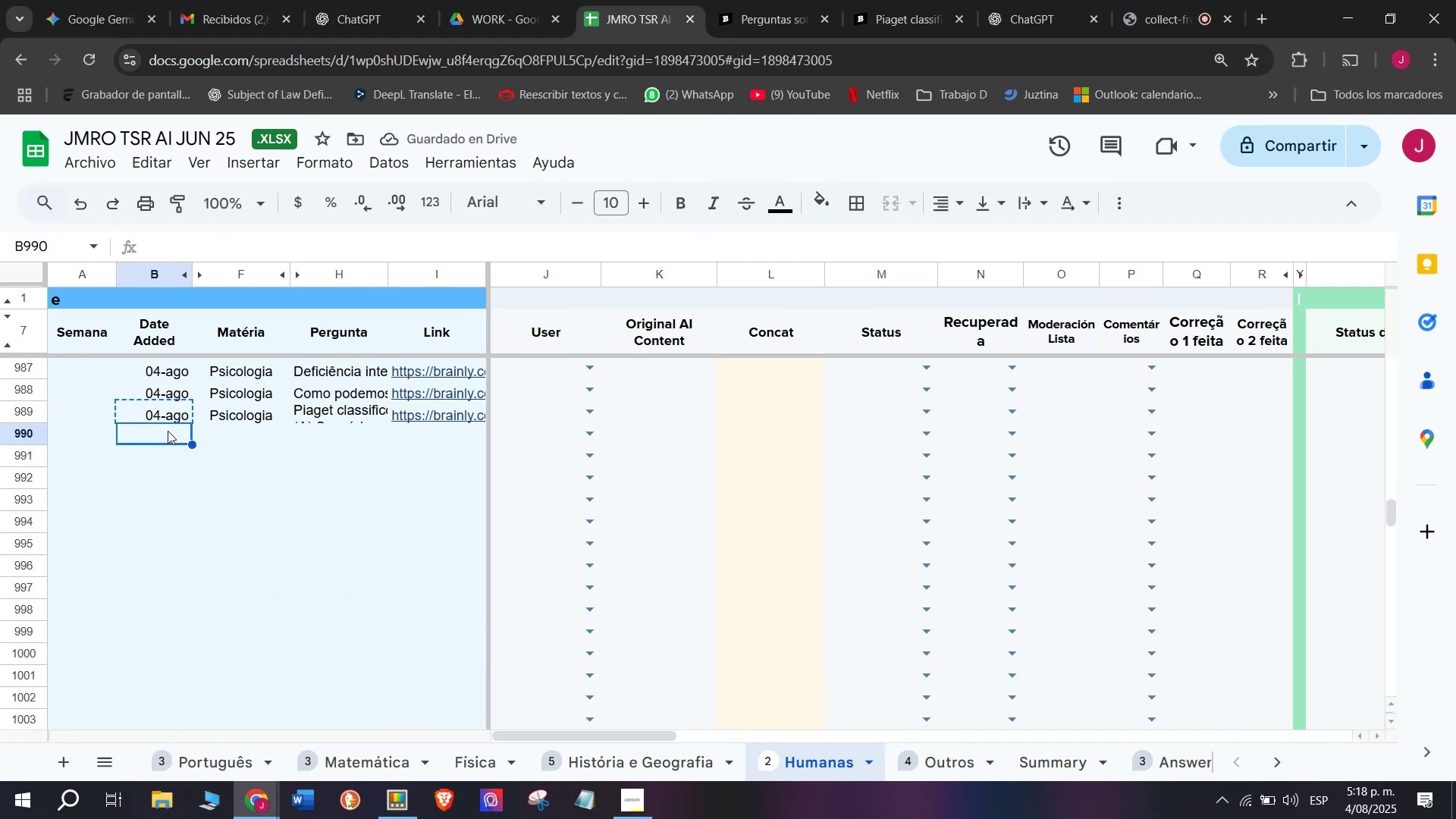 
key(Control+V)
 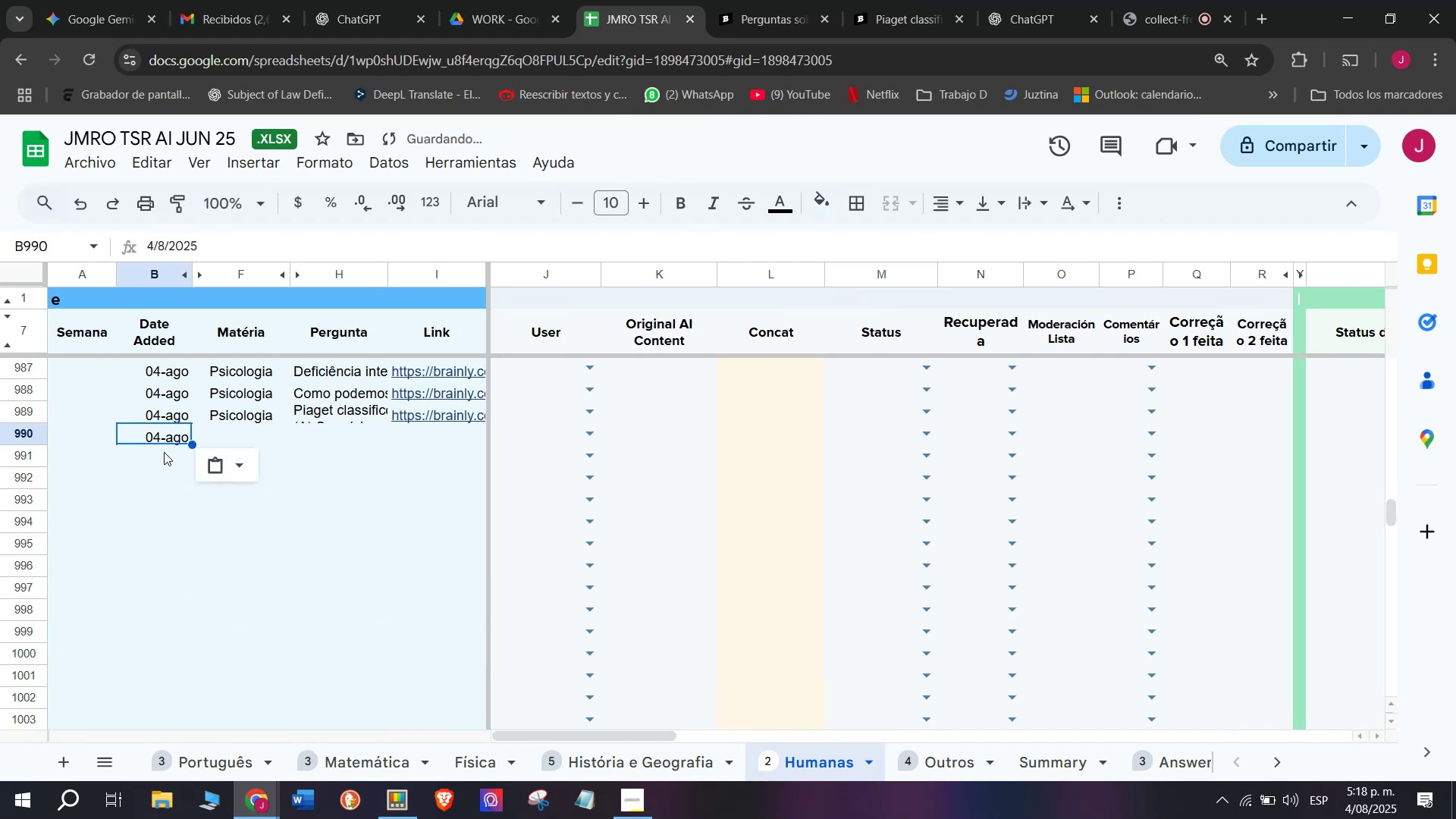 
left_click([164, 453])
 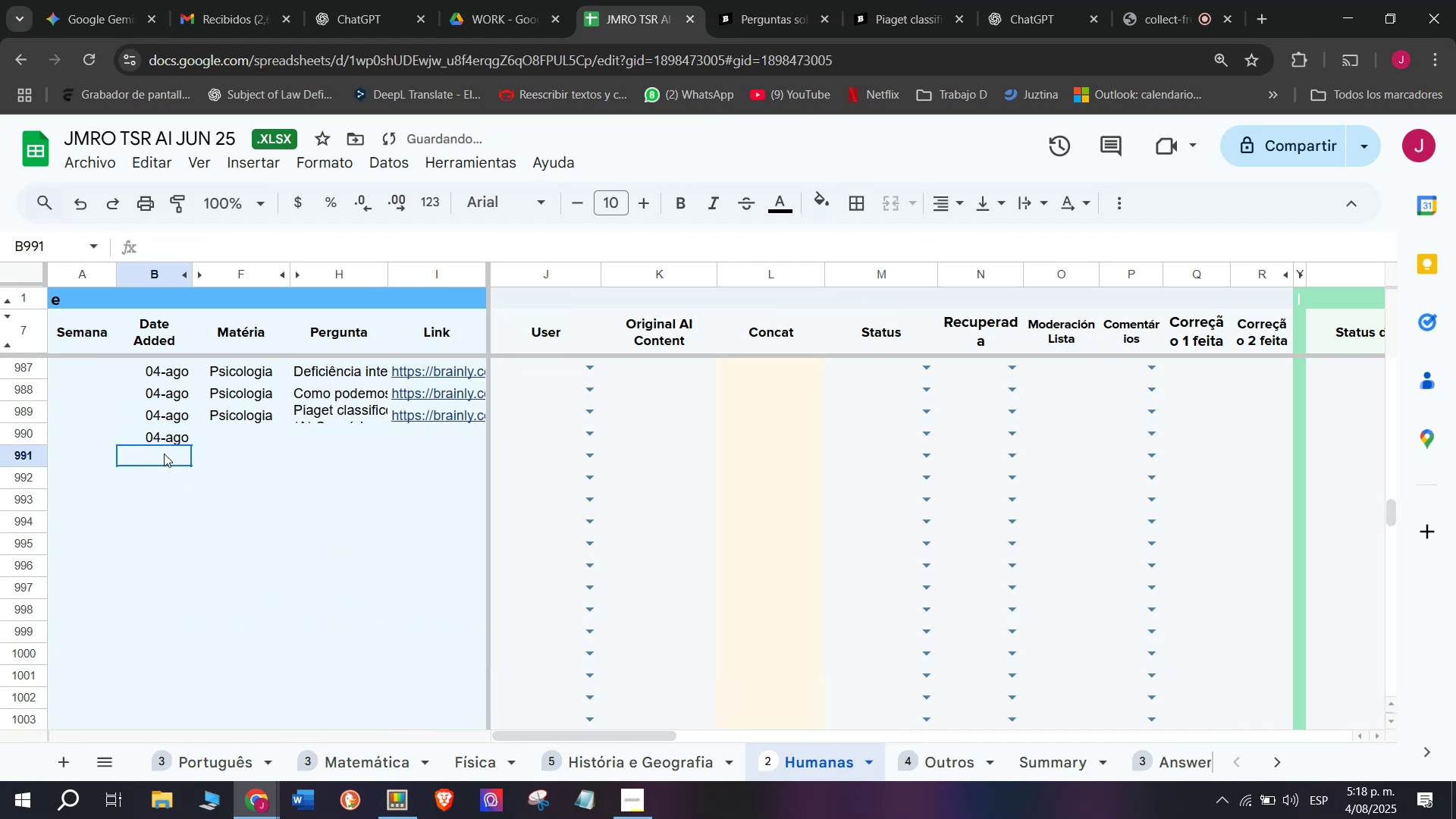 
key(Control+V)
 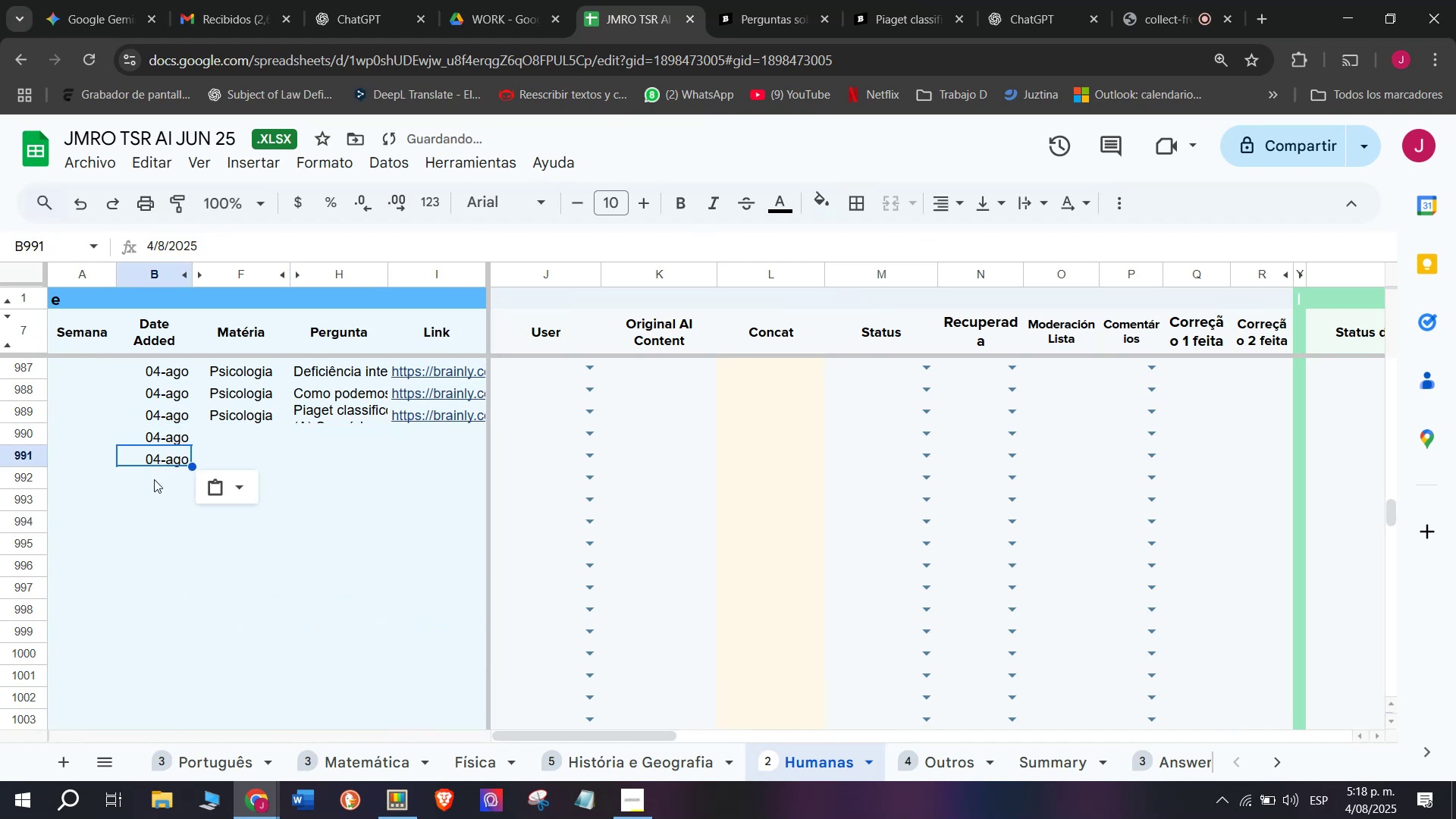 
left_click([154, 479])
 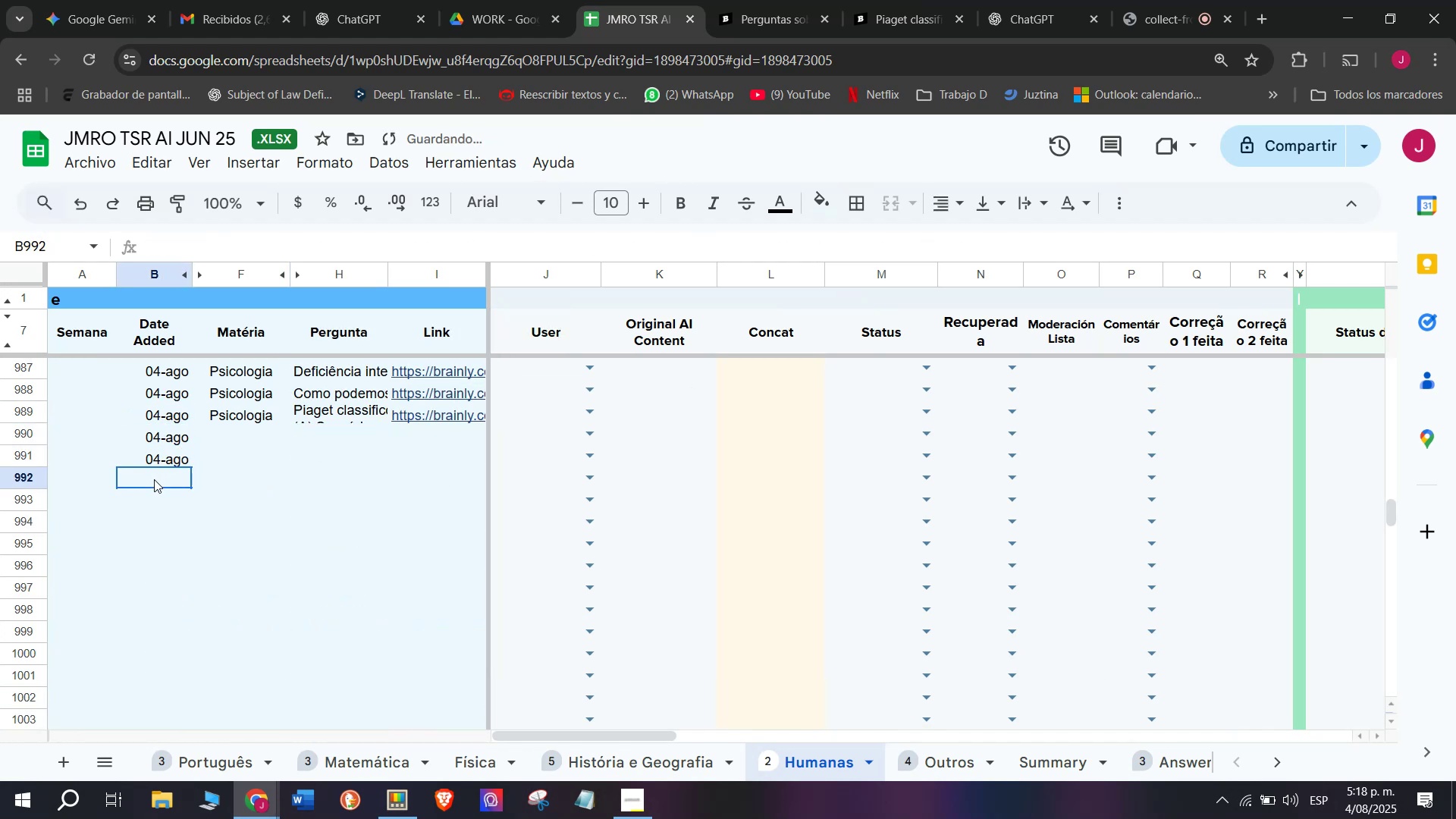 
key(Control+V)
 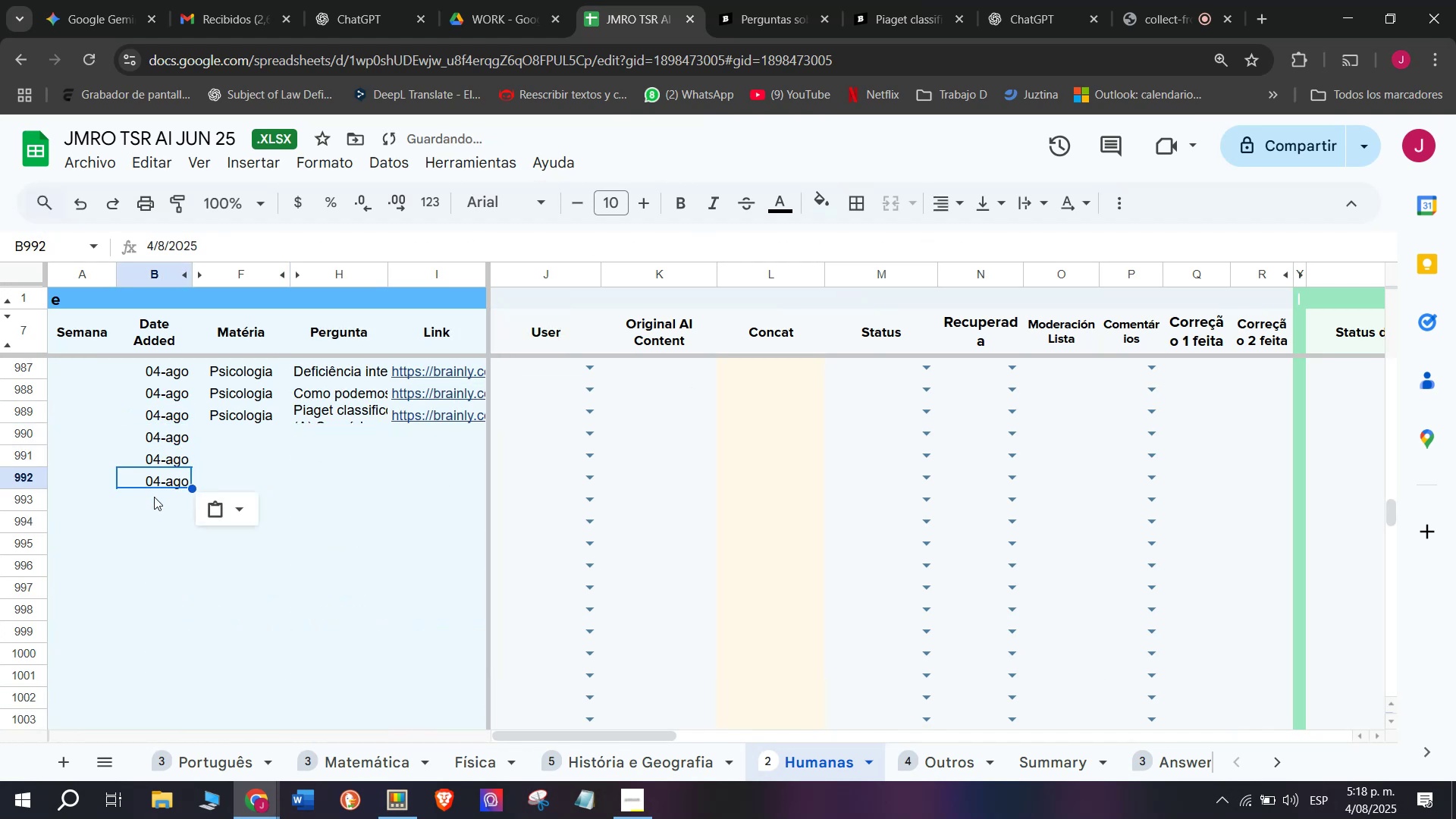 
left_click([154, 497])
 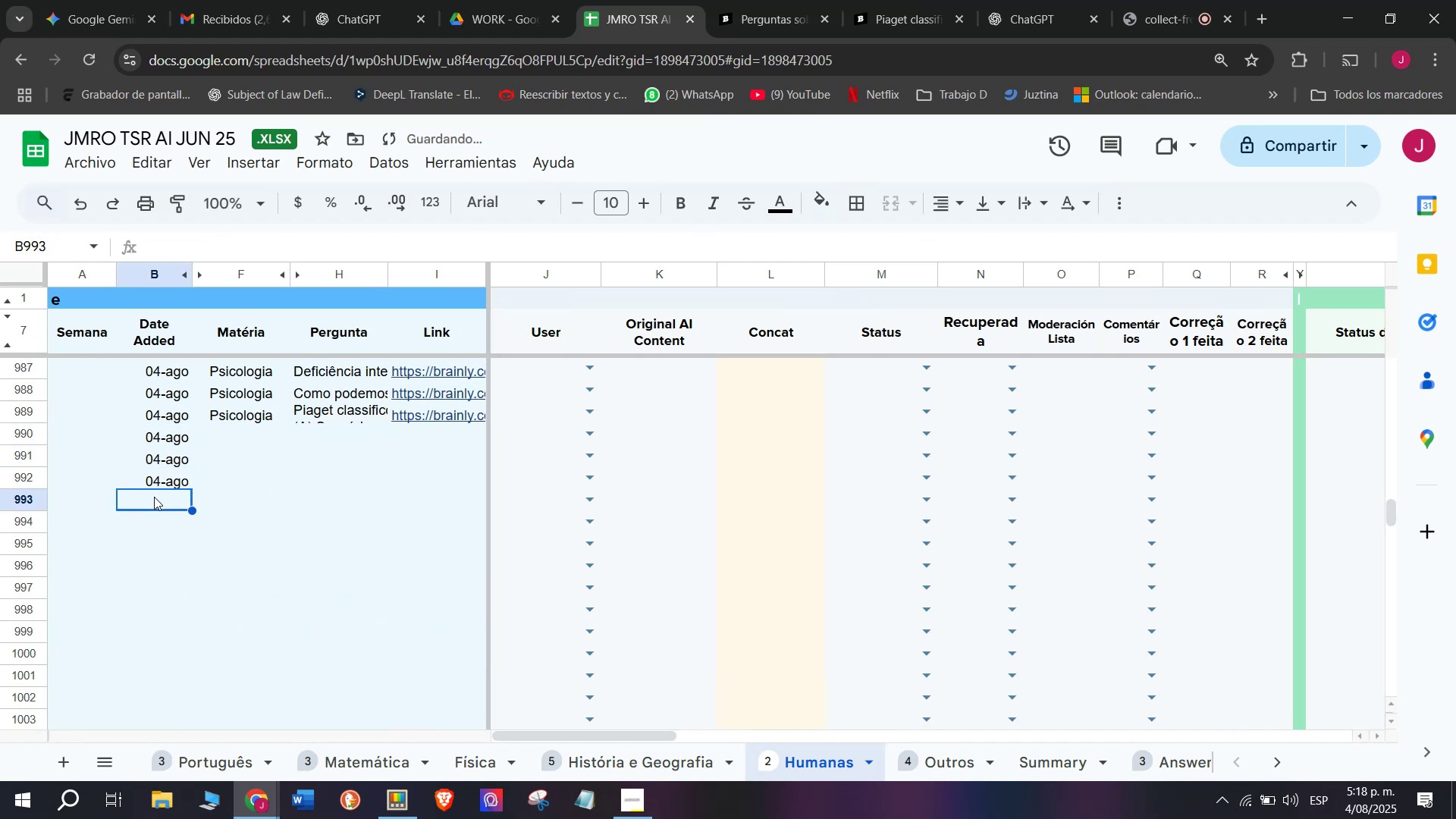 
key(Control+ControlLeft)
 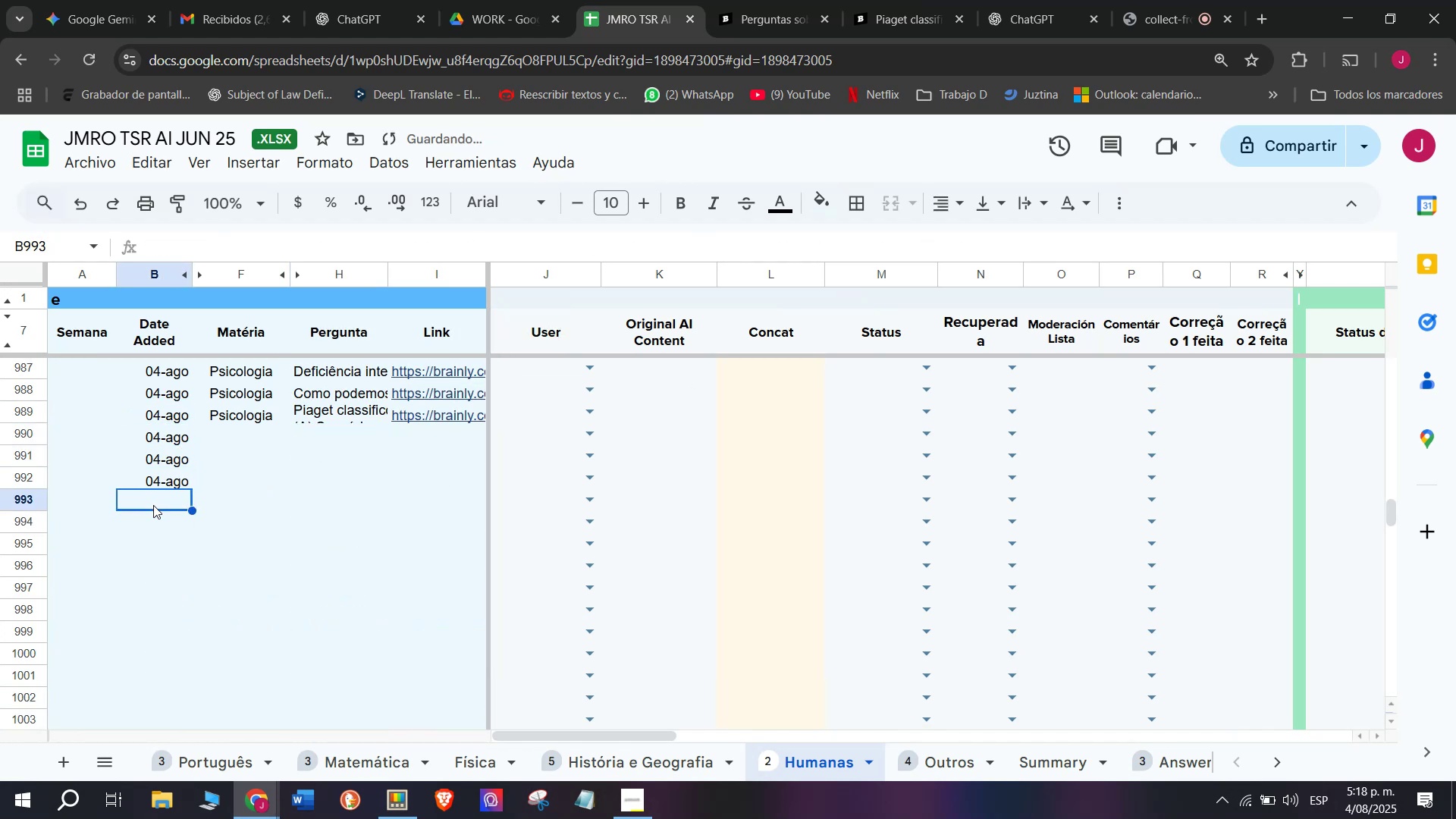 
key(Control+V)
 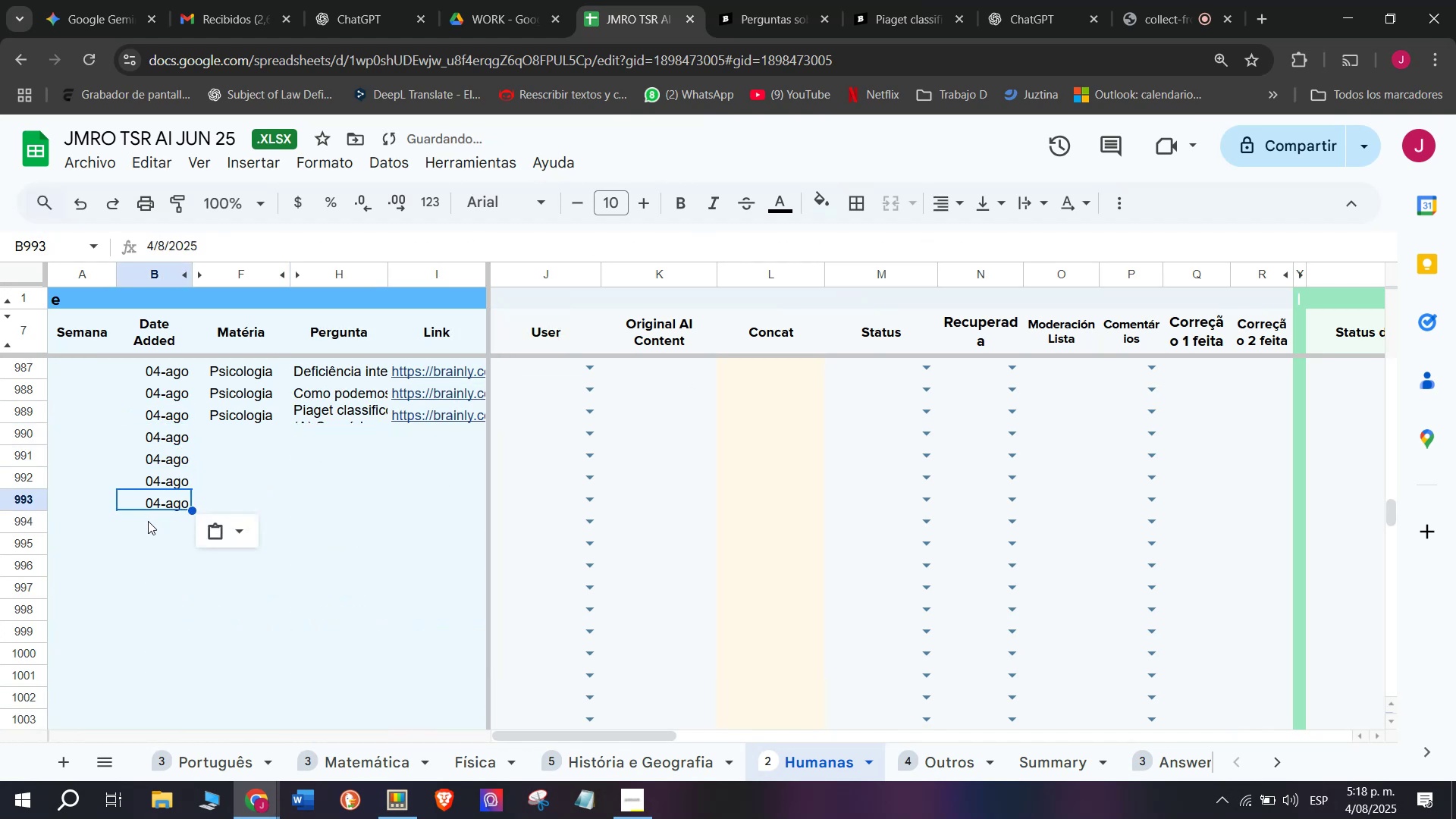 
left_click([148, 521])
 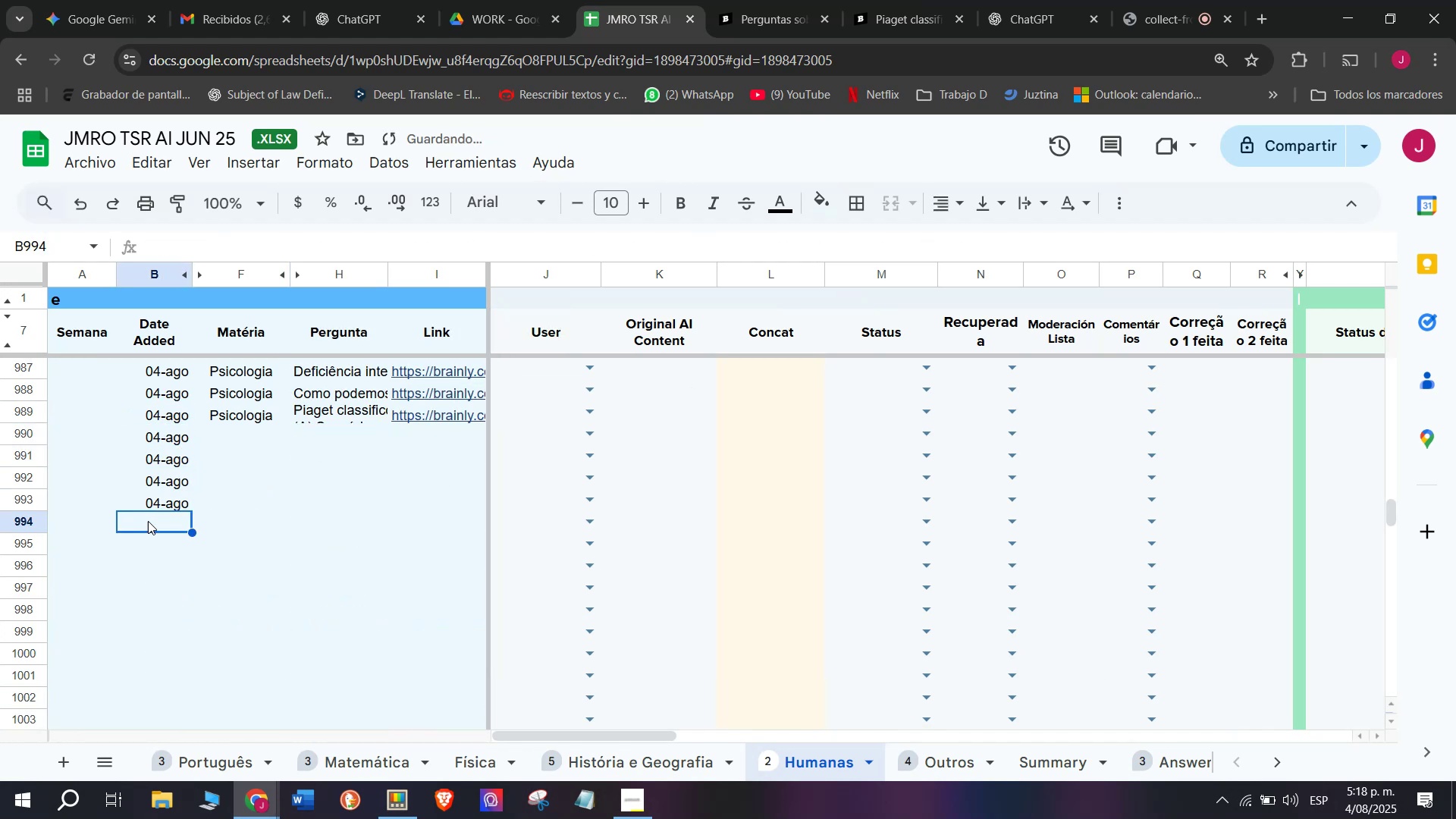 
key(Control+ControlLeft)
 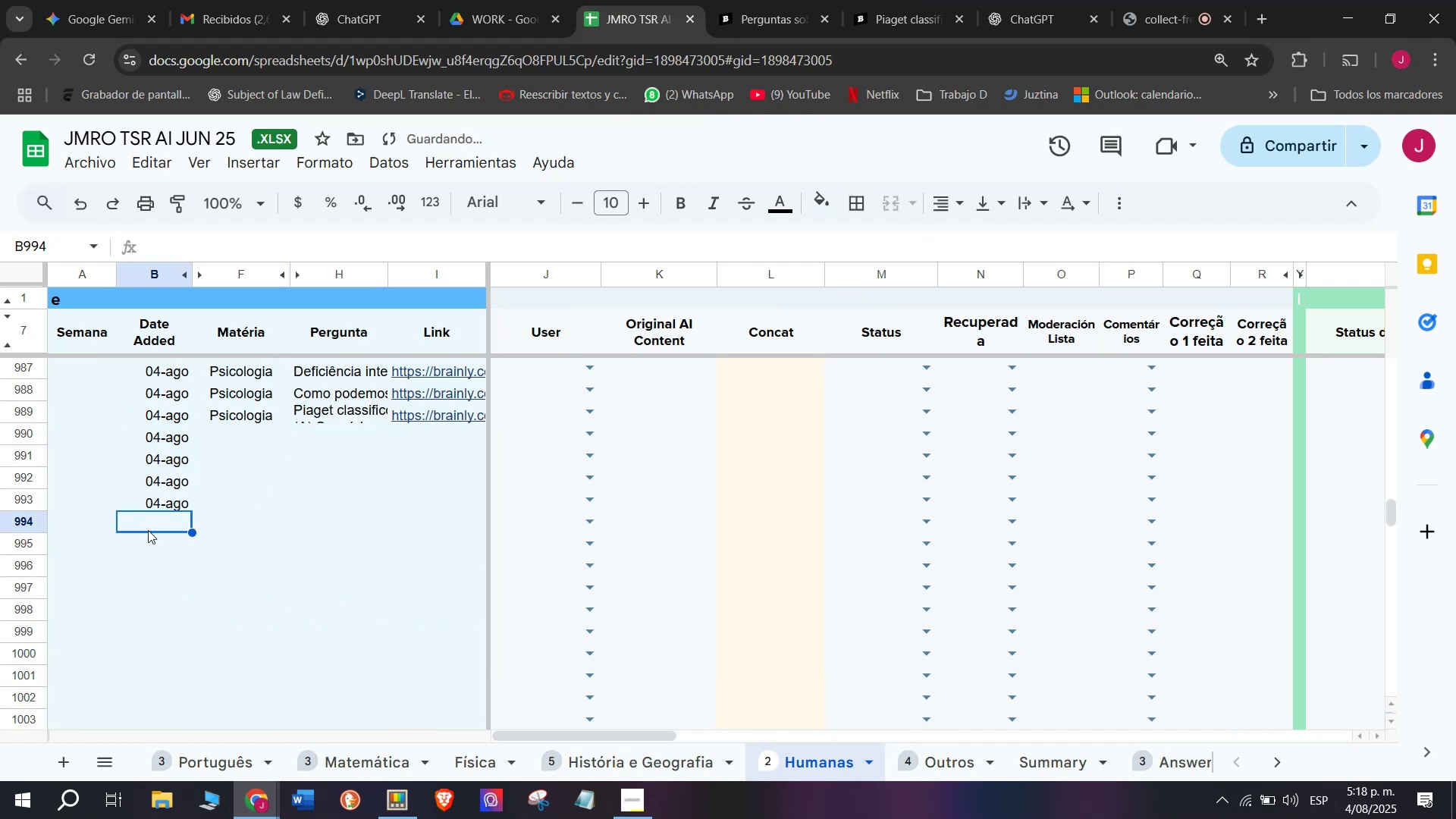 
key(Control+V)
 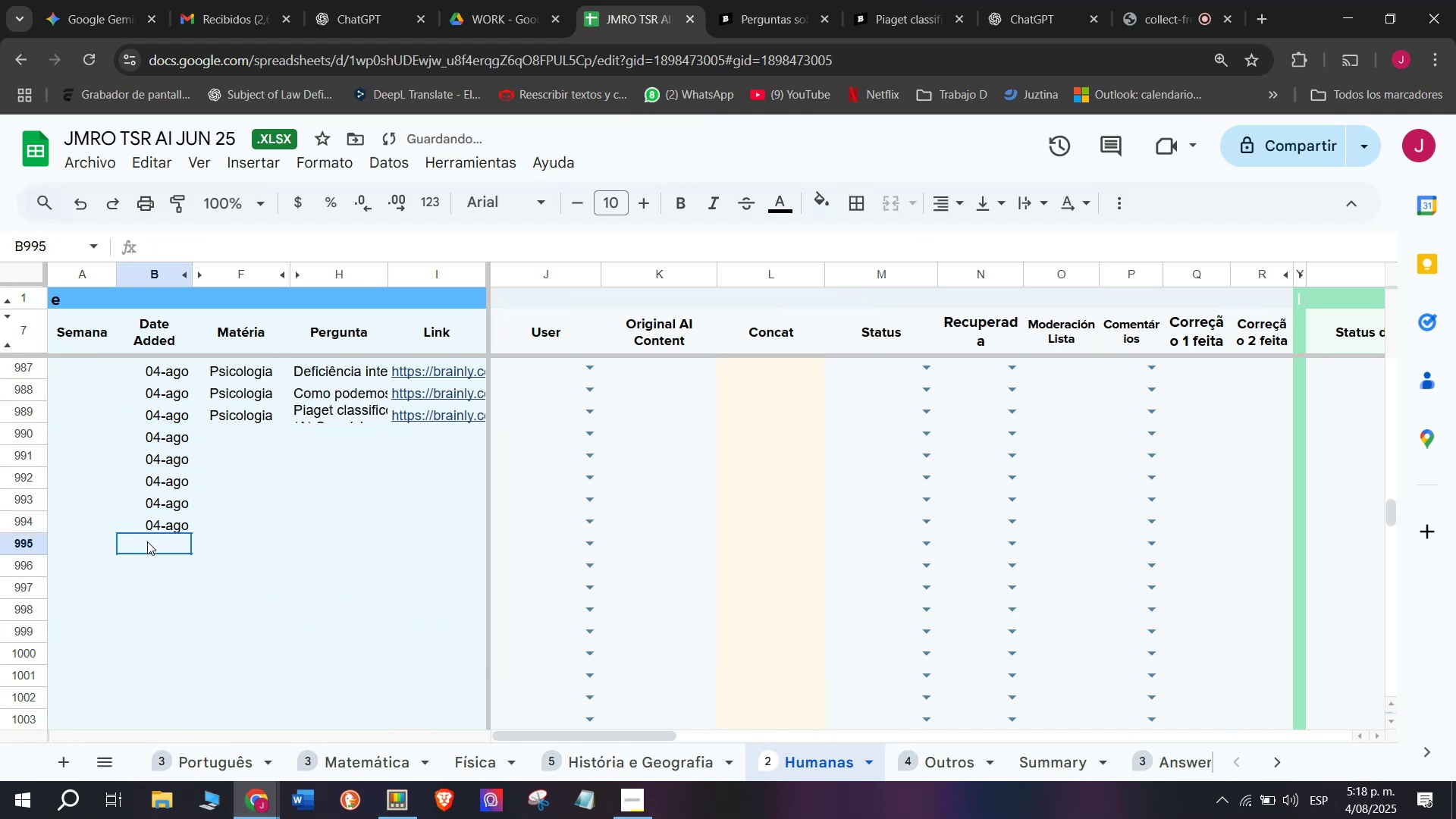 
key(Control+ControlLeft)
 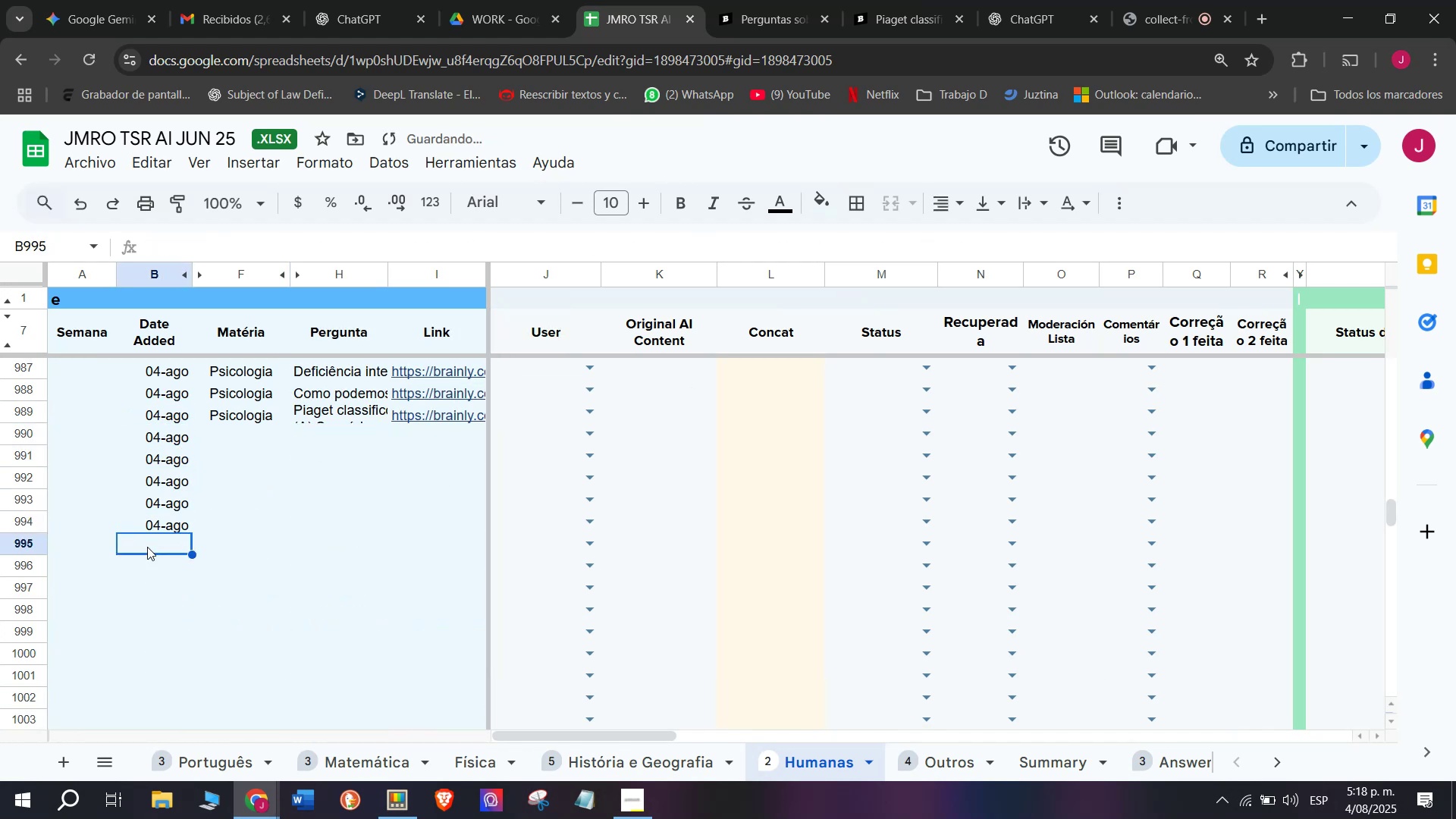 
key(Control+V)
 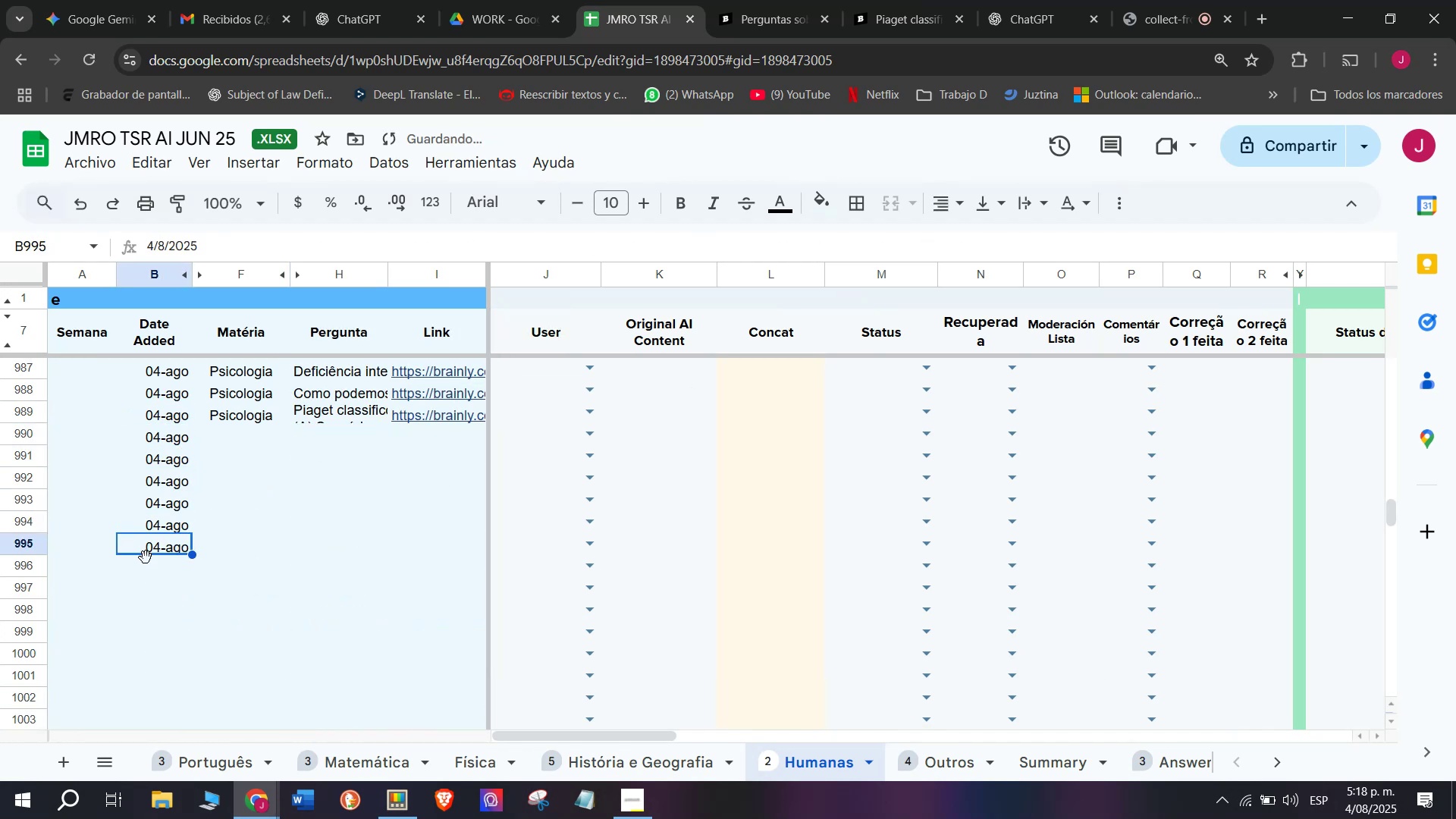 
left_click([146, 563])
 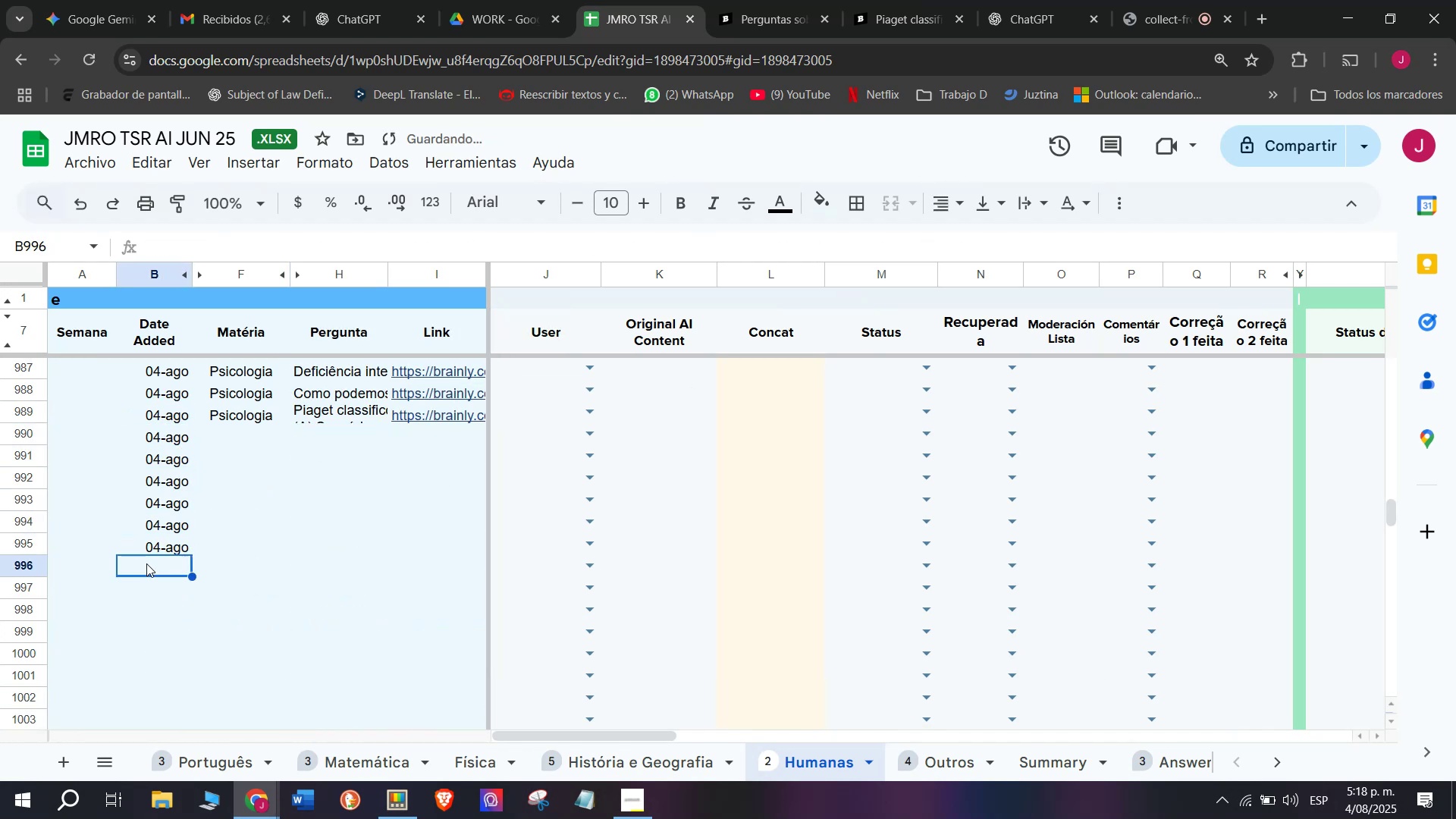 
key(Control+ControlLeft)
 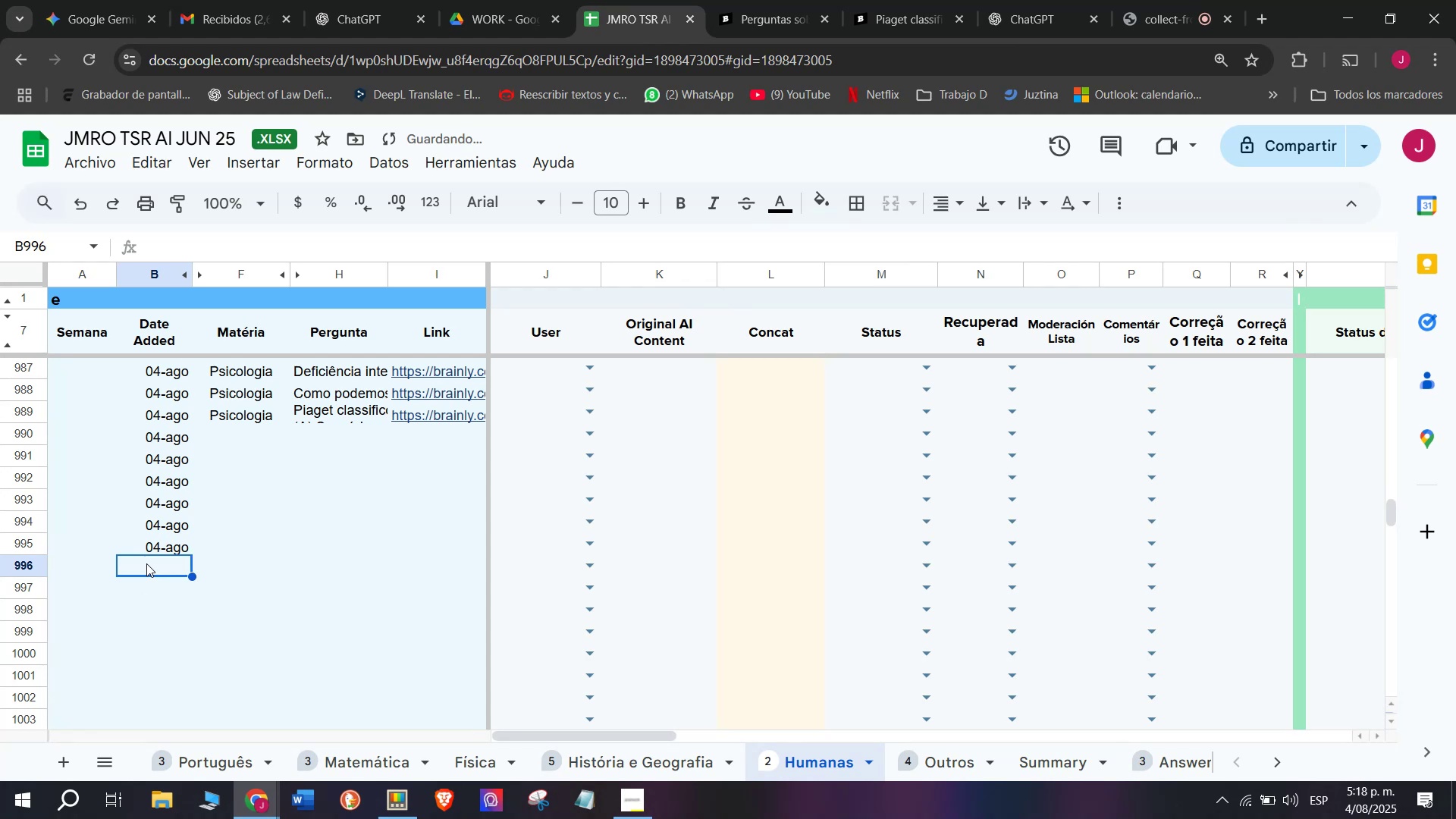 
key(Control+V)
 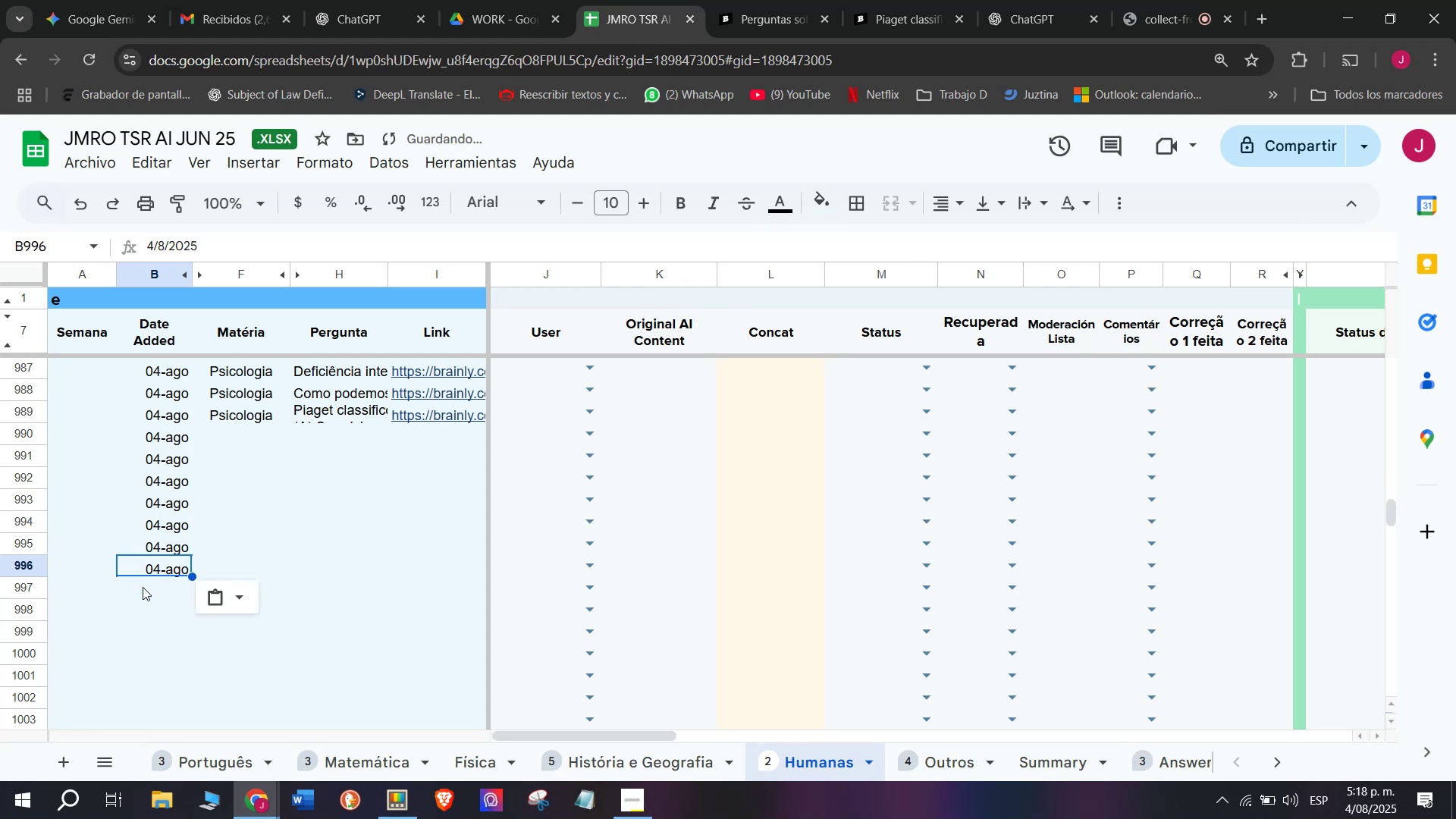 
left_click([143, 587])
 